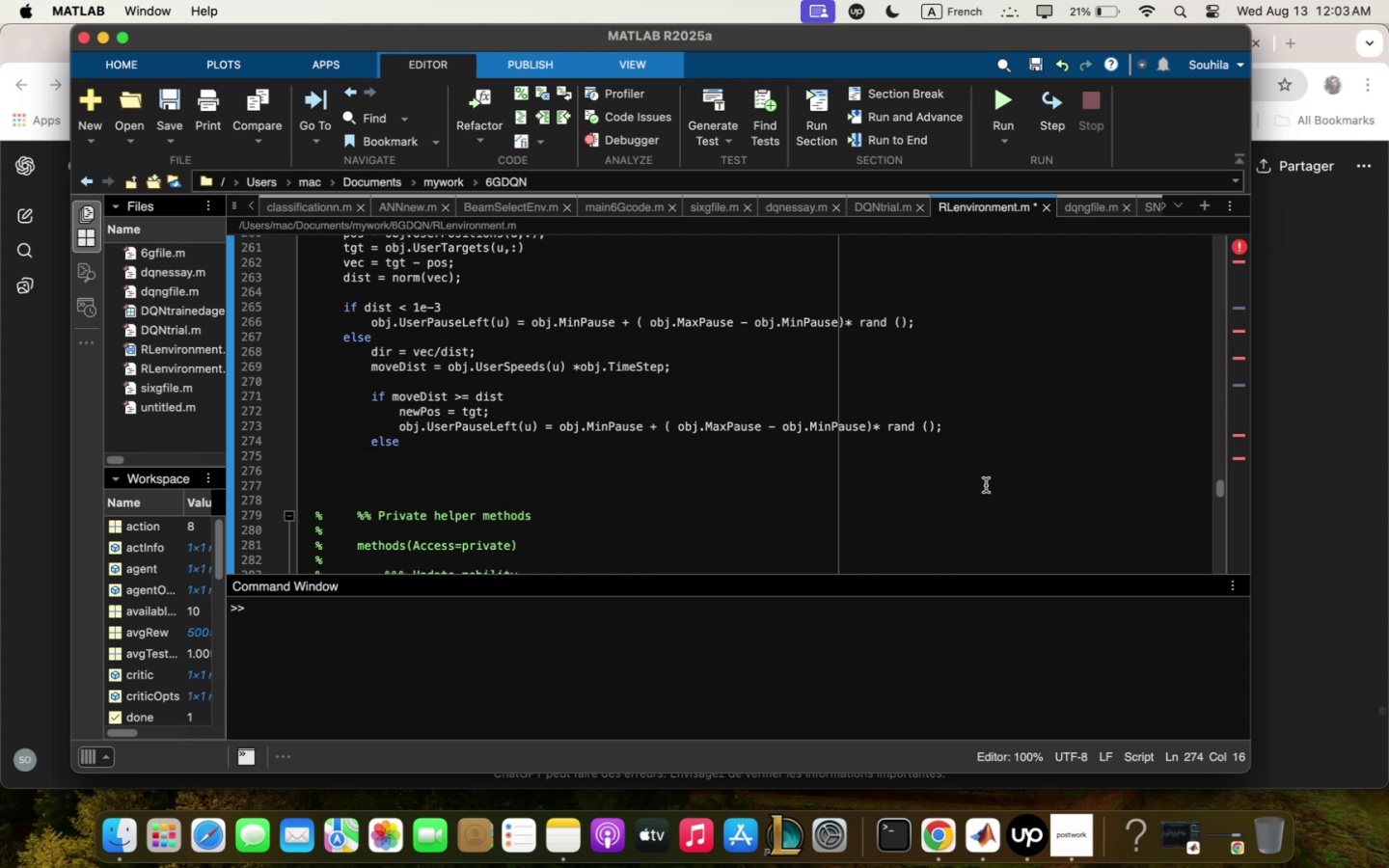 
type(nezPos / pos ?dir };oveDist,)
 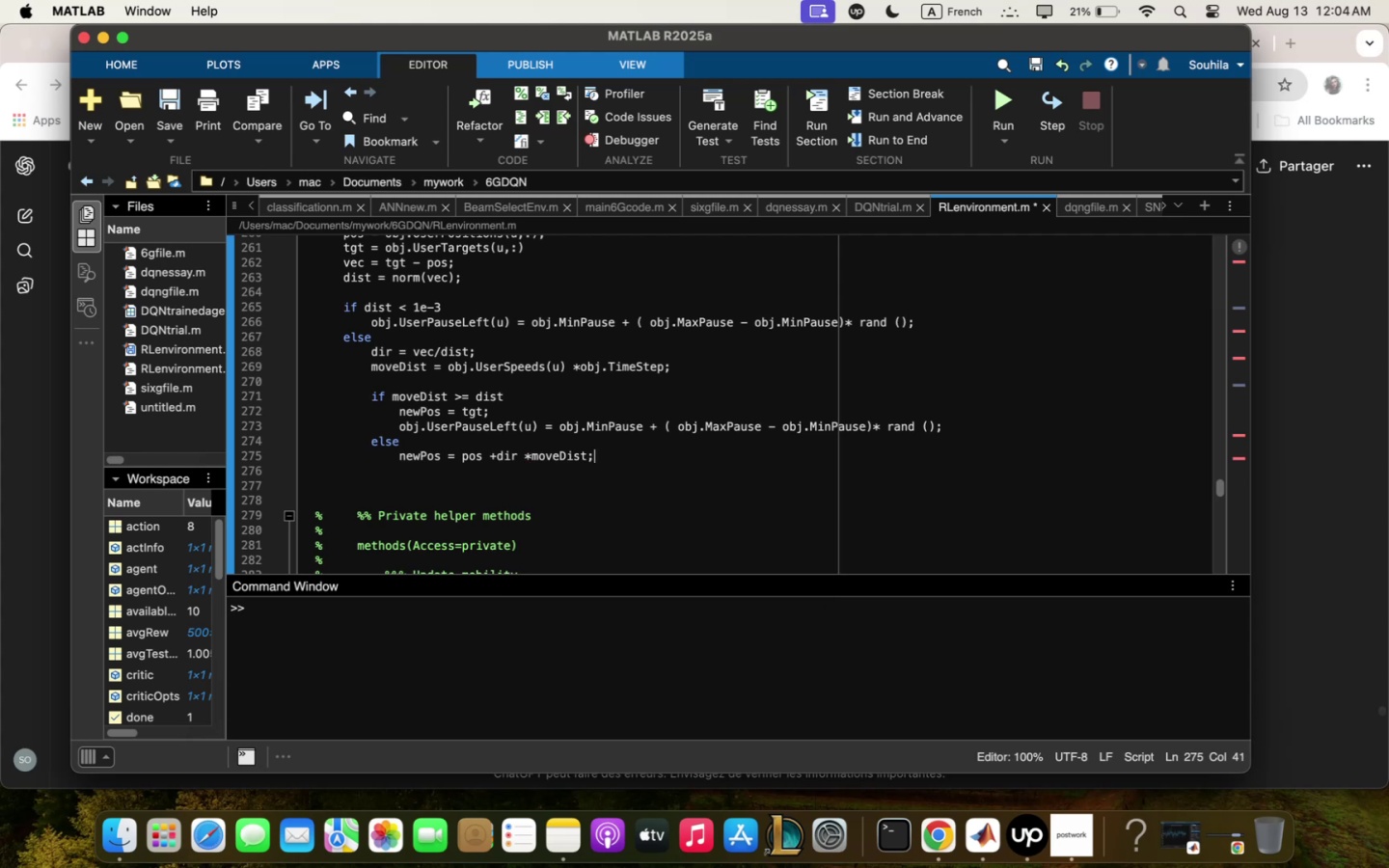 
key(Enter)
 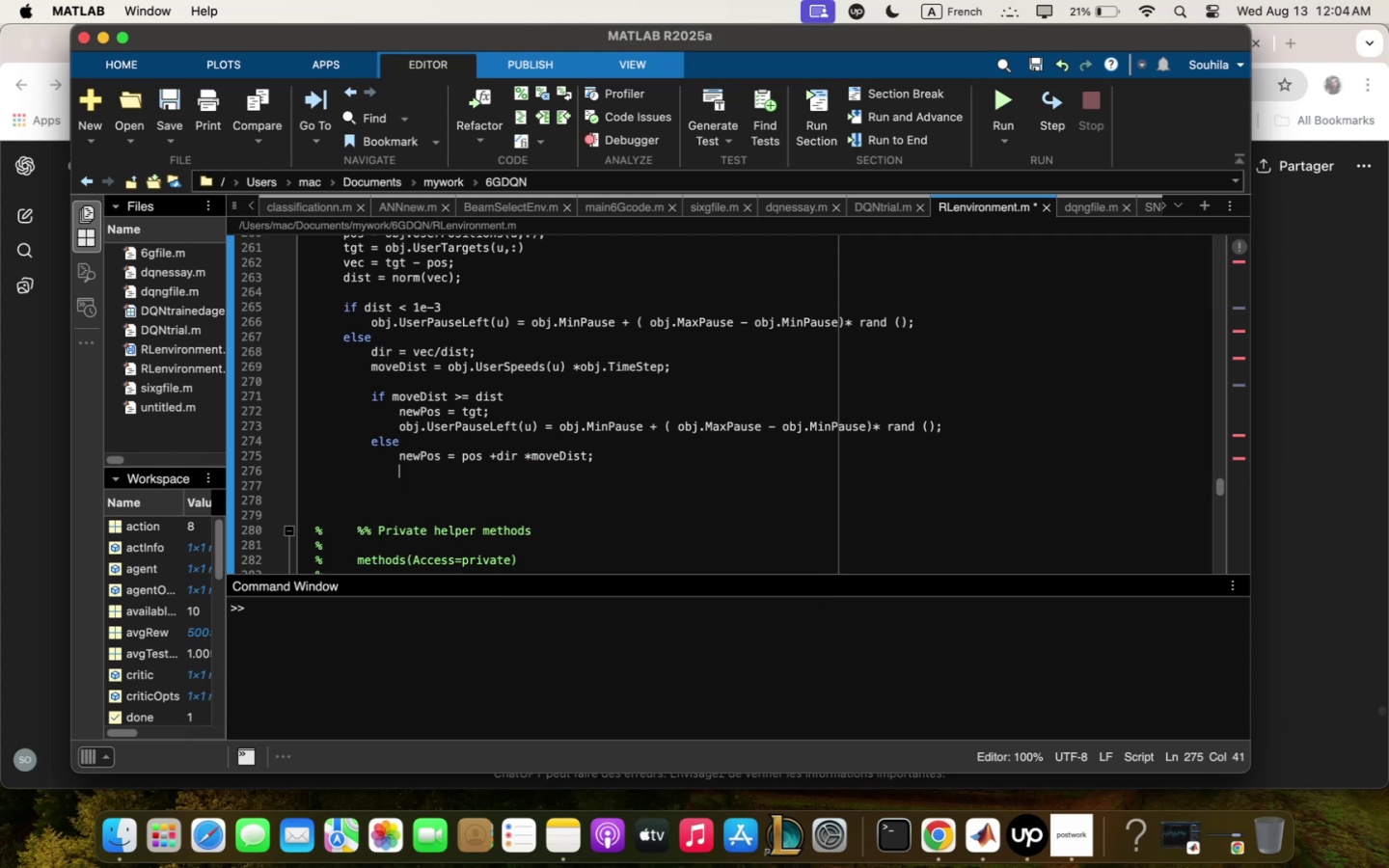 
type(end)
 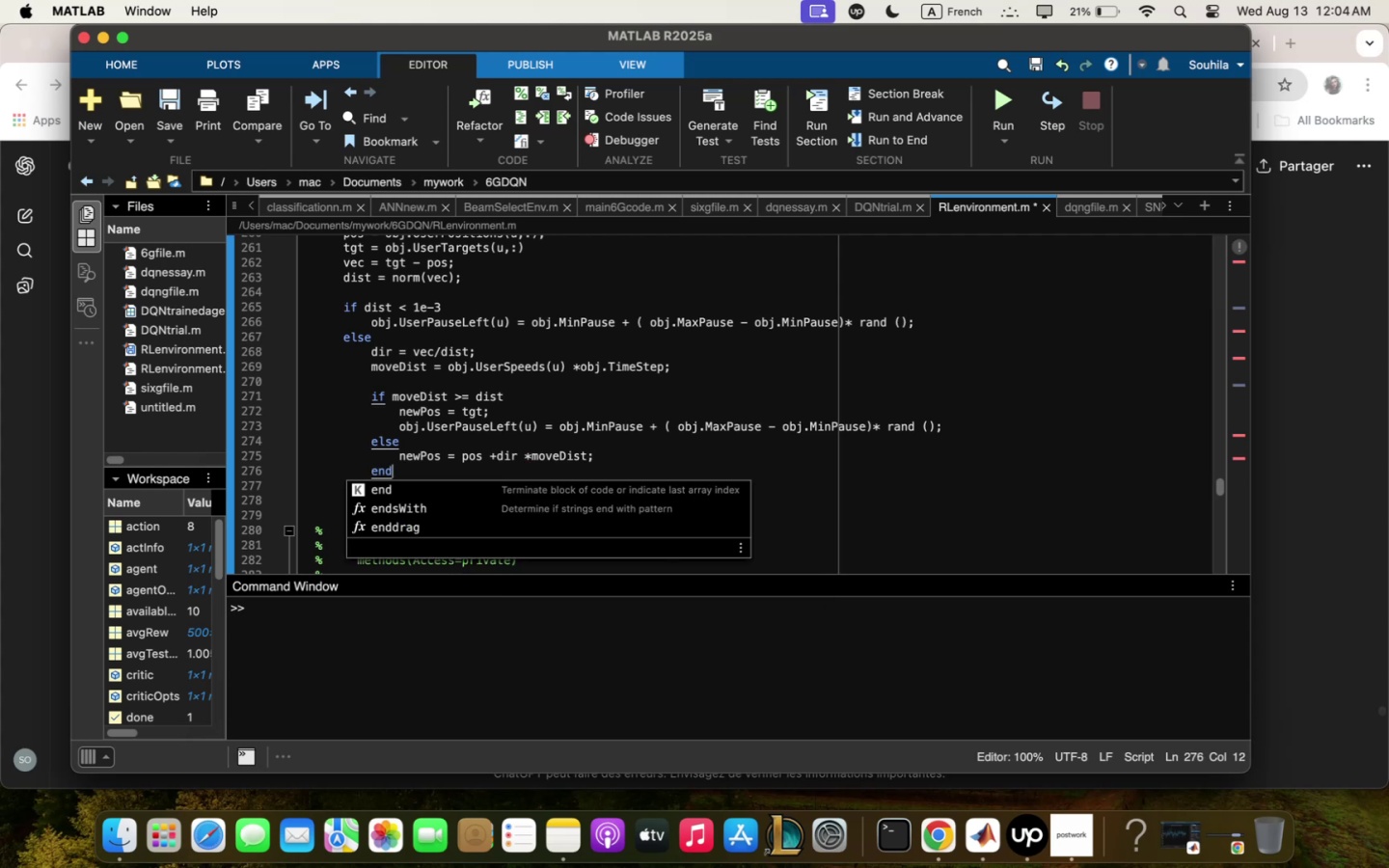 
key(Enter)
 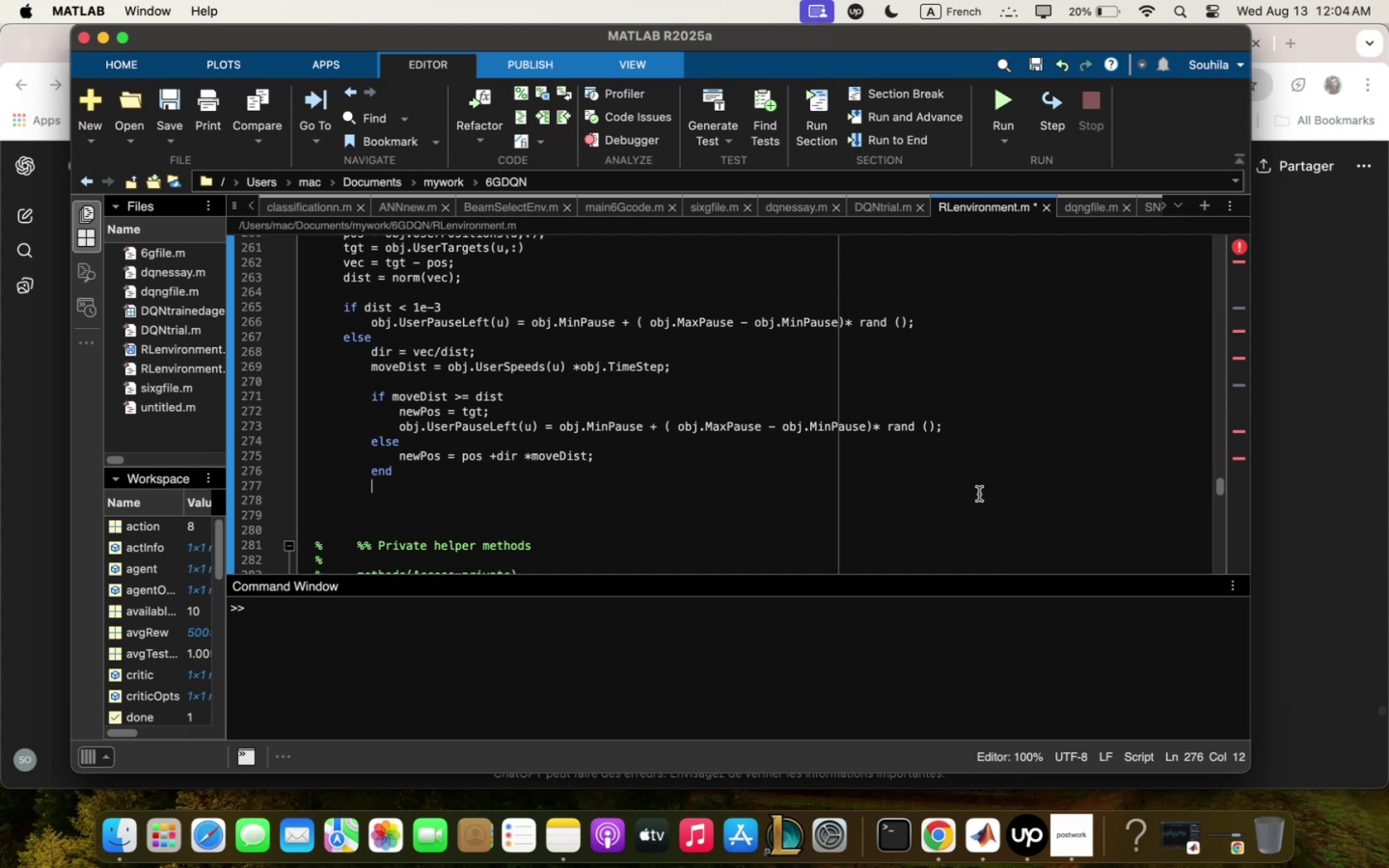 
wait(24.5)
 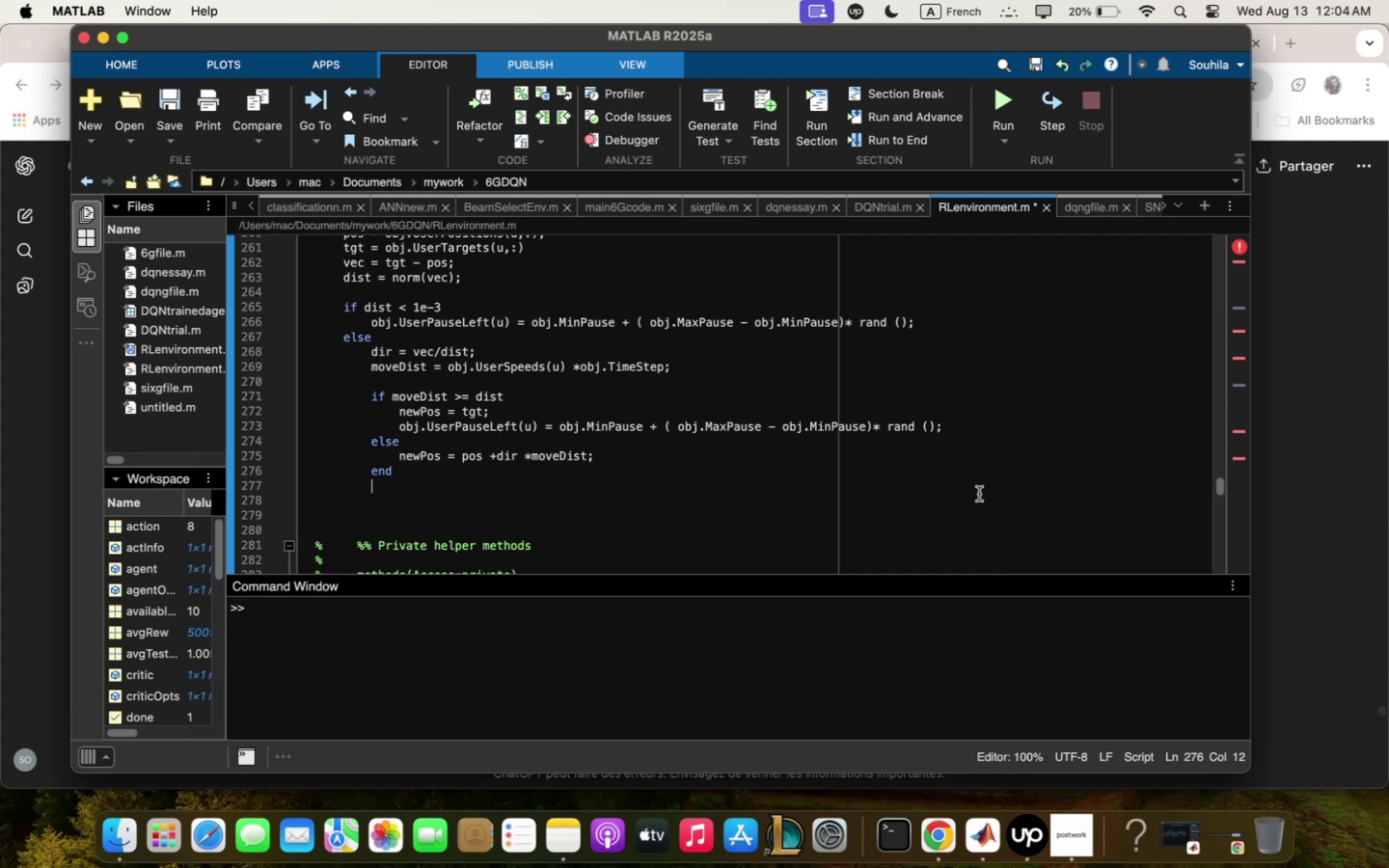 
left_click([1021, 839])
 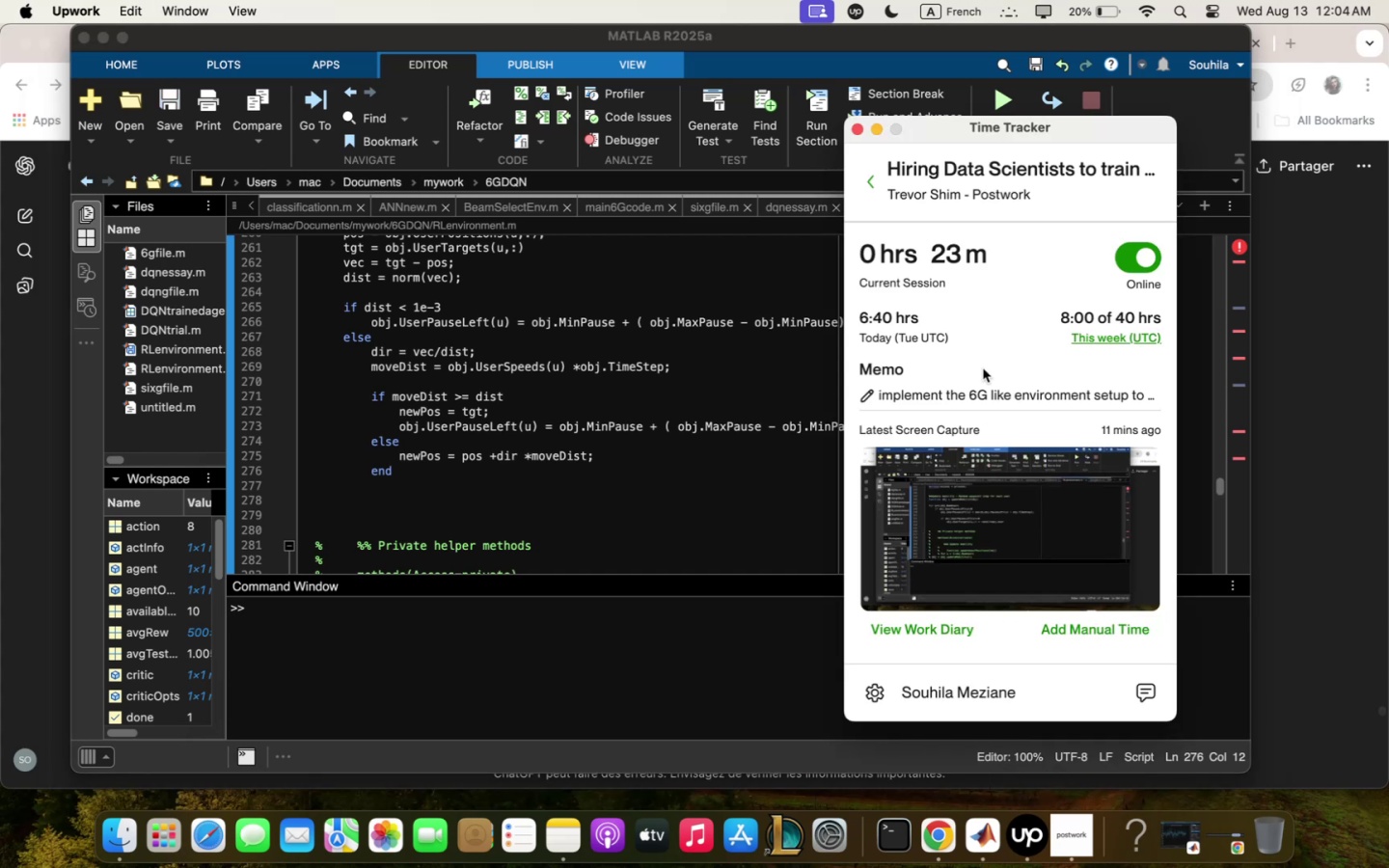 
left_click([974, 396])
 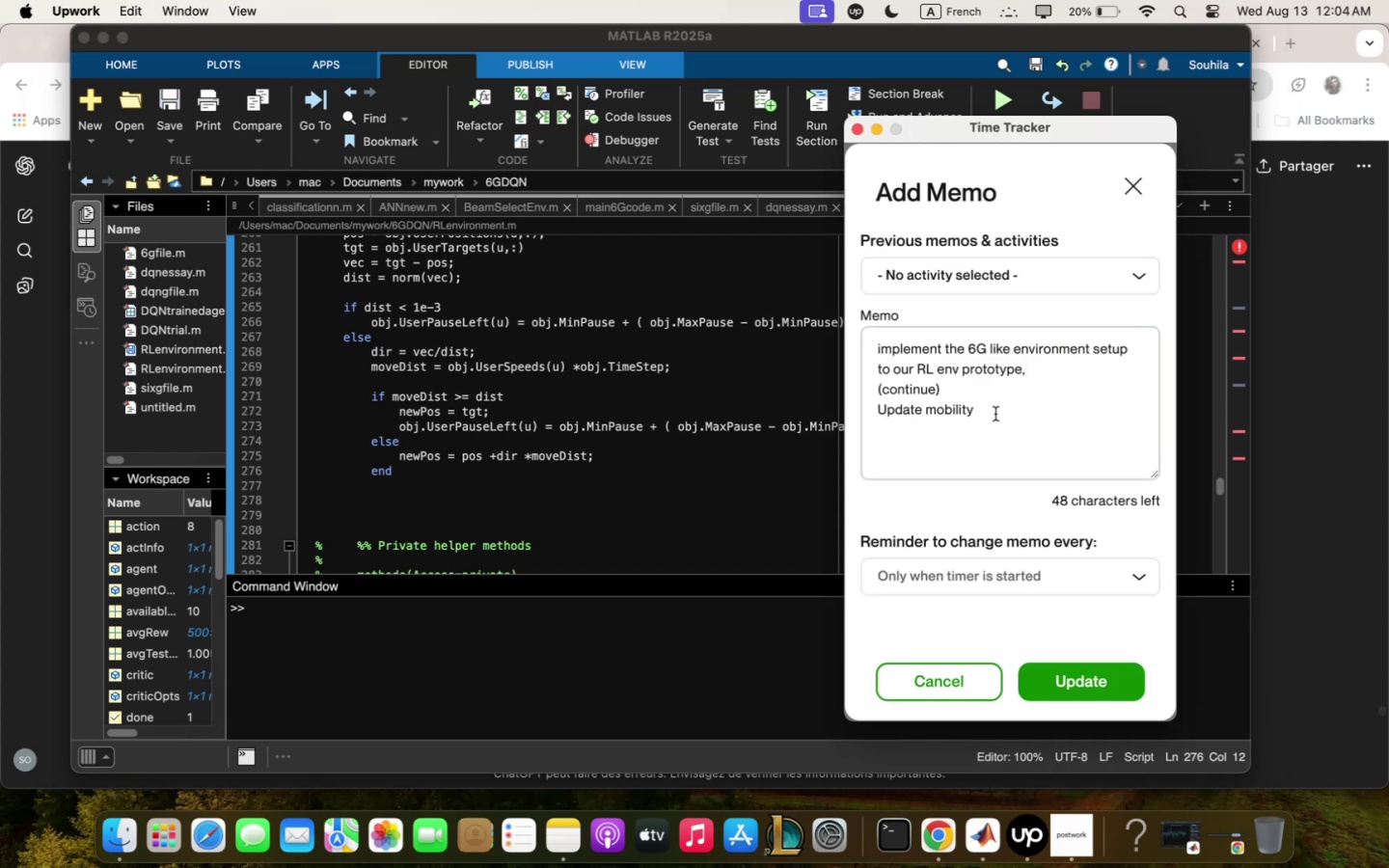 
left_click([998, 409])
 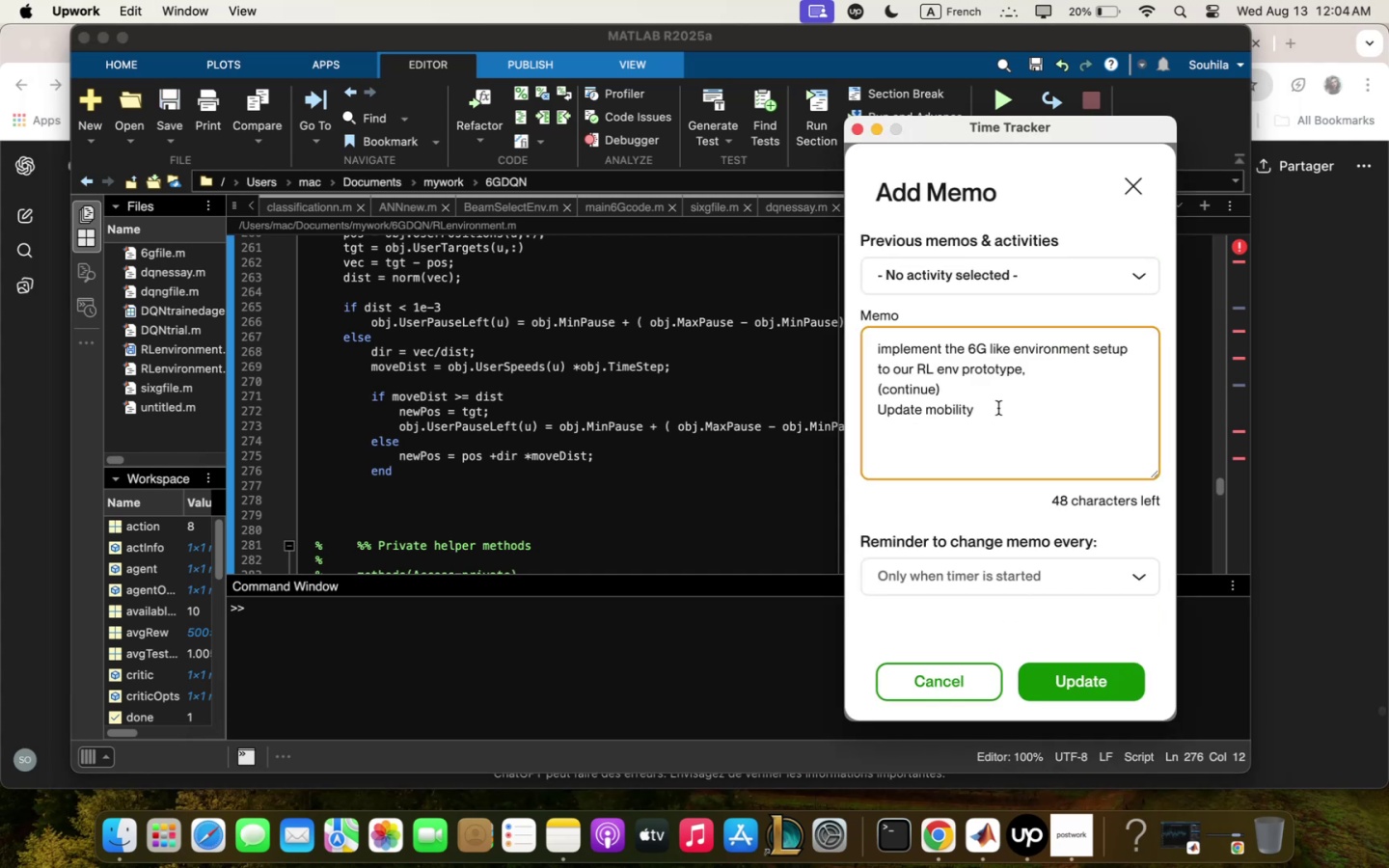 
key(Enter)
 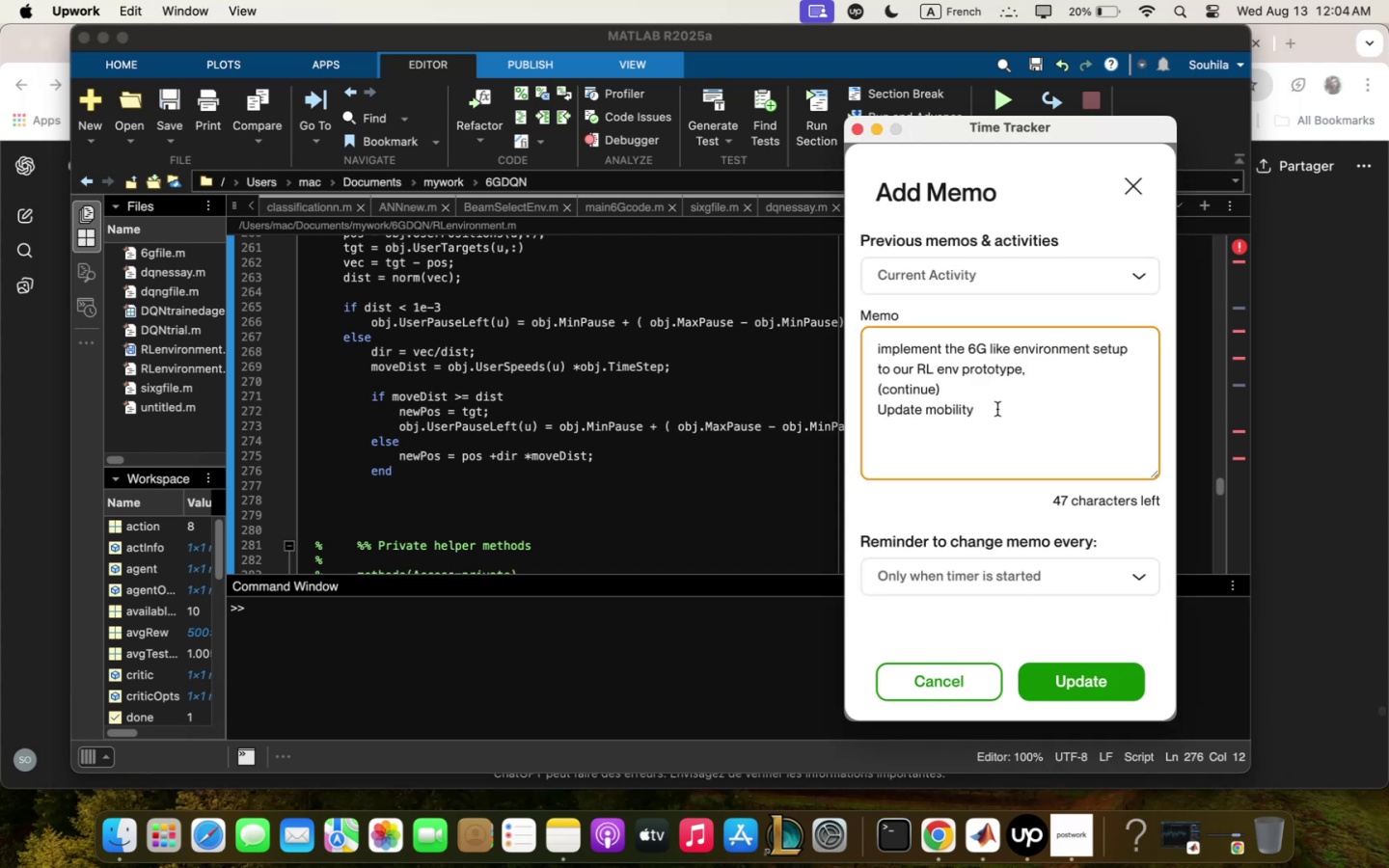 
type(ci;)
key(Backspace)
key(Backspace)
type(o;pute RSRP FSP:)
key(Backspace)
type(L ? gqussiqn n)
key(Backspace)
type(beq; pqttern)
 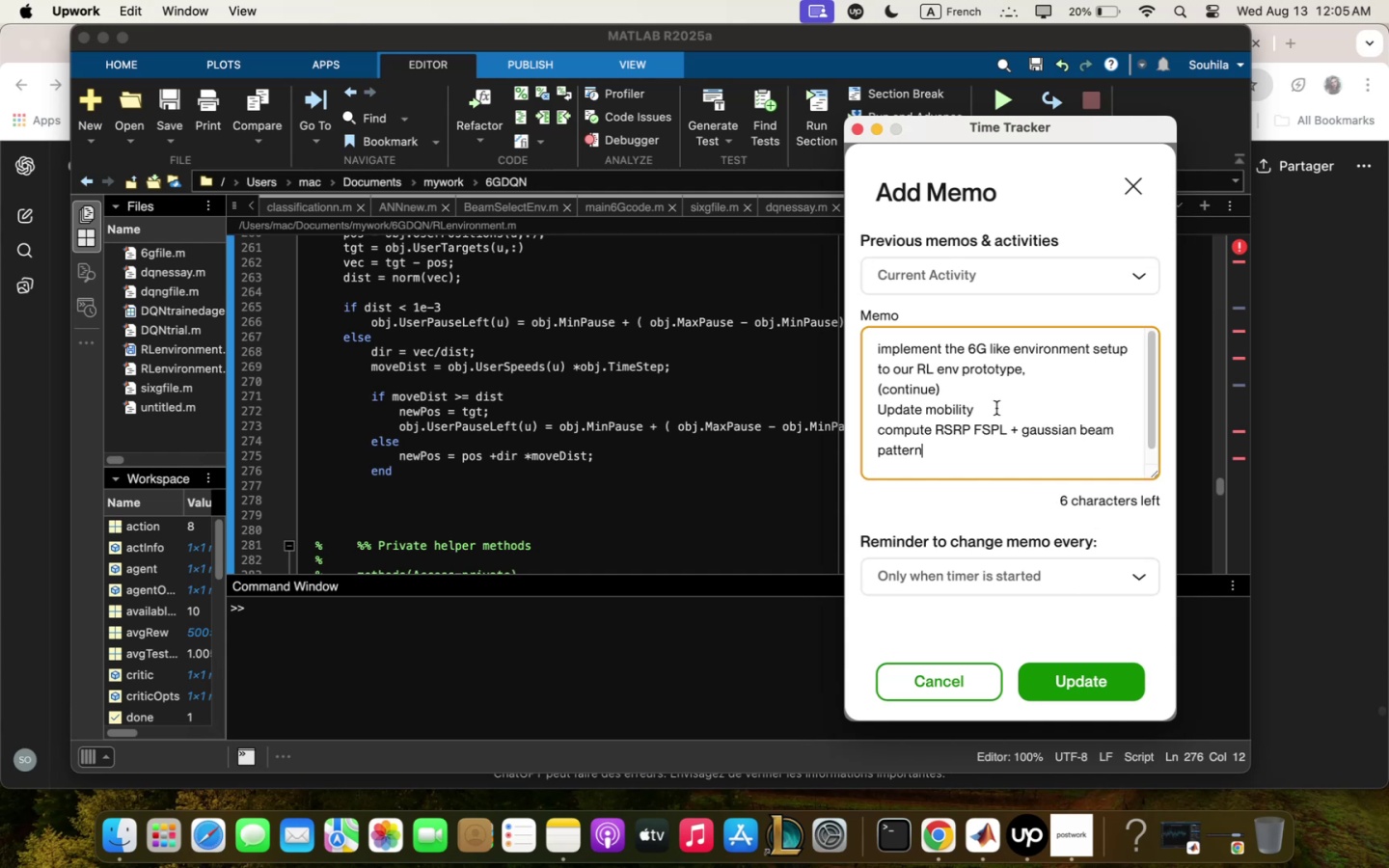 
left_click([1105, 675])
 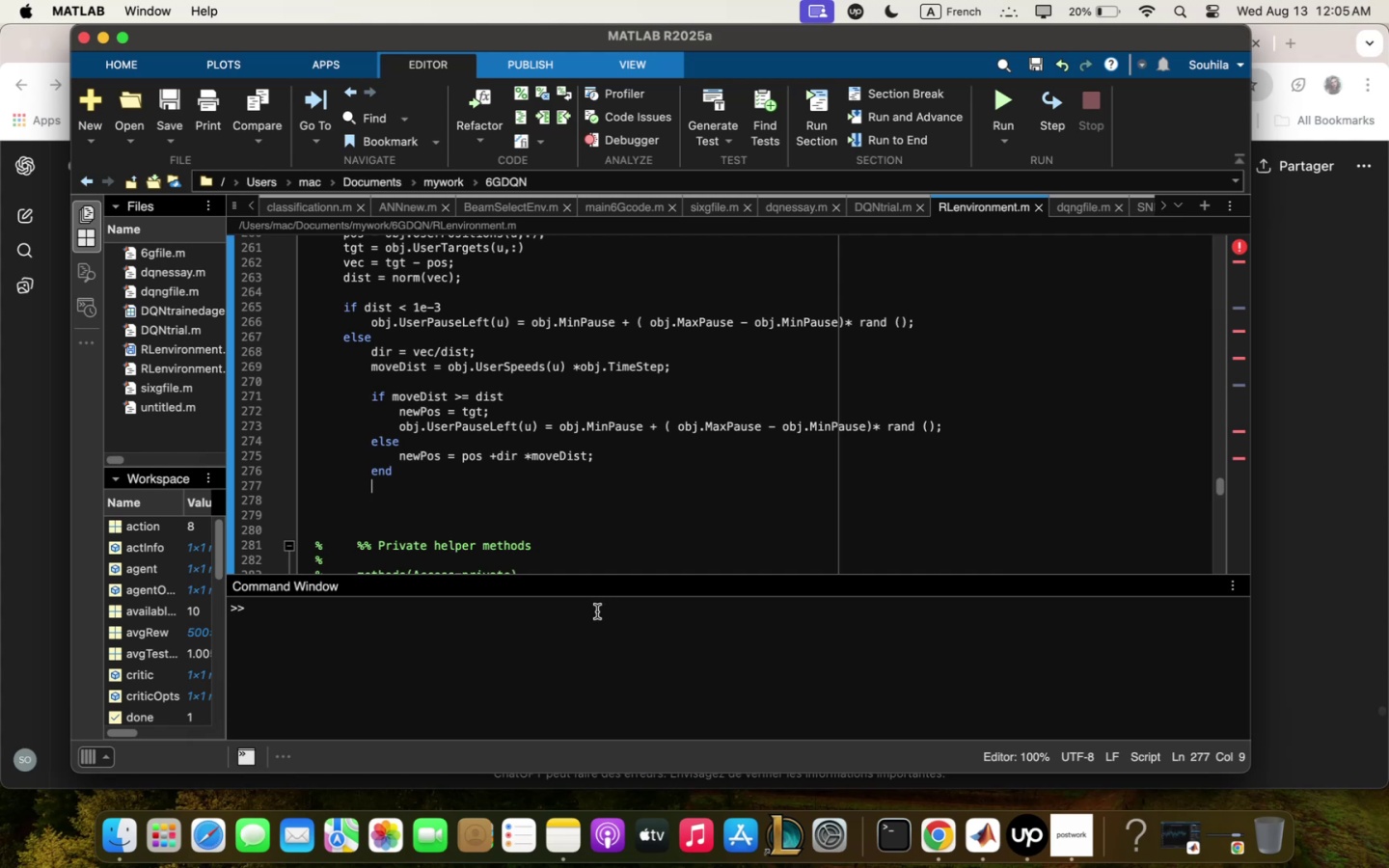 
wait(21.75)
 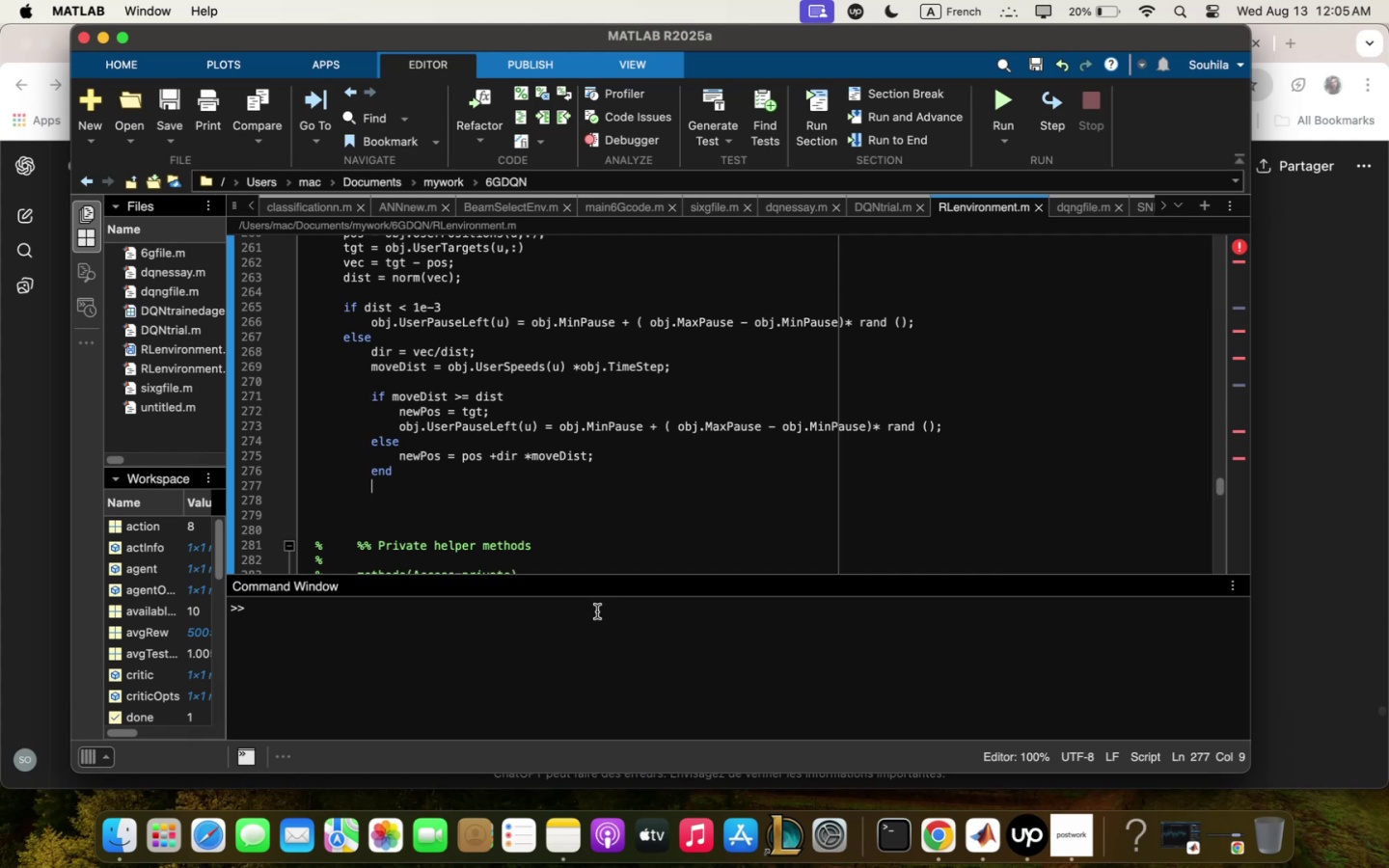 
scroll: coordinate [397, 397], scroll_direction: down, amount: 3.0
 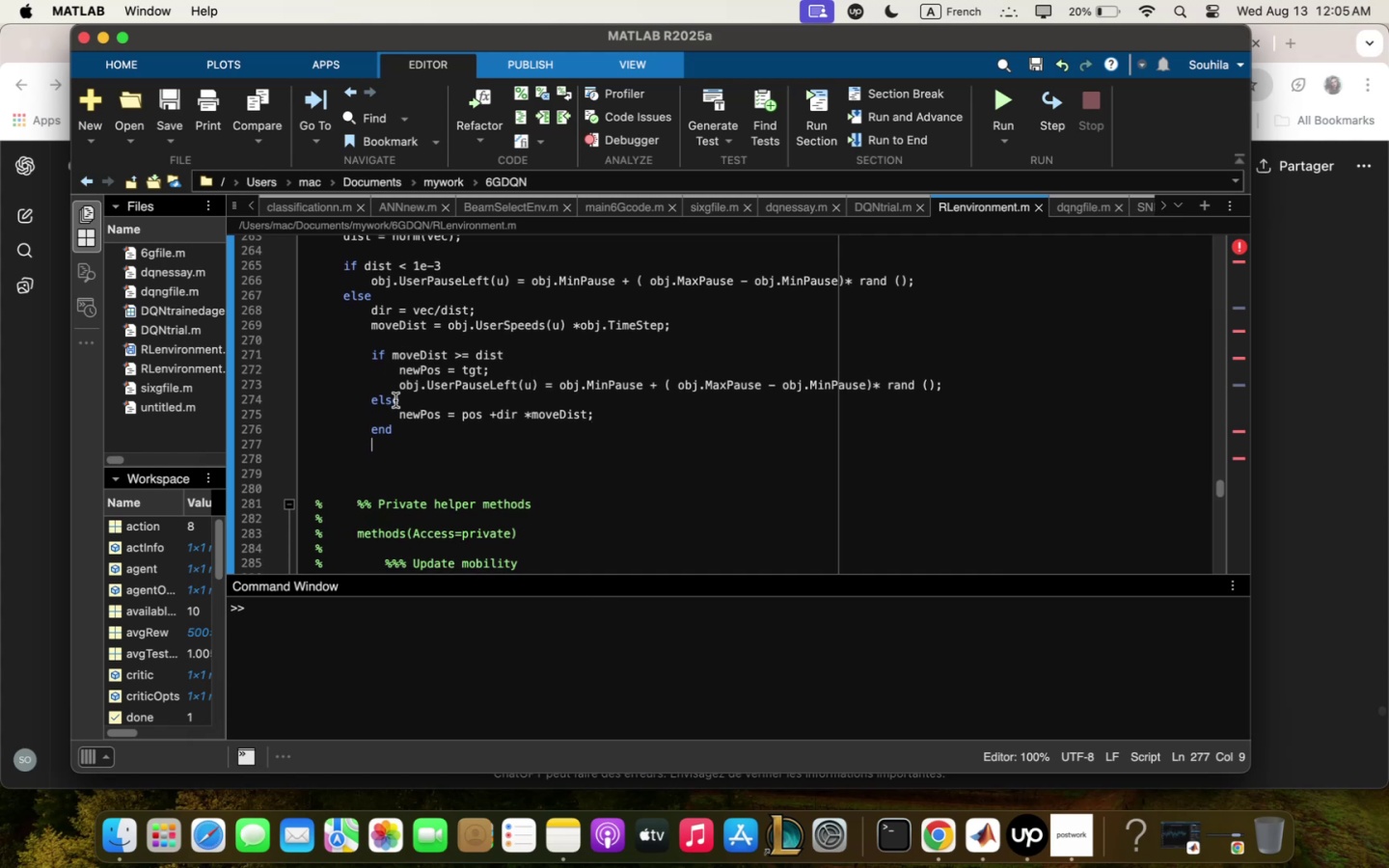 
scroll: coordinate [395, 400], scroll_direction: up, amount: 2.0
 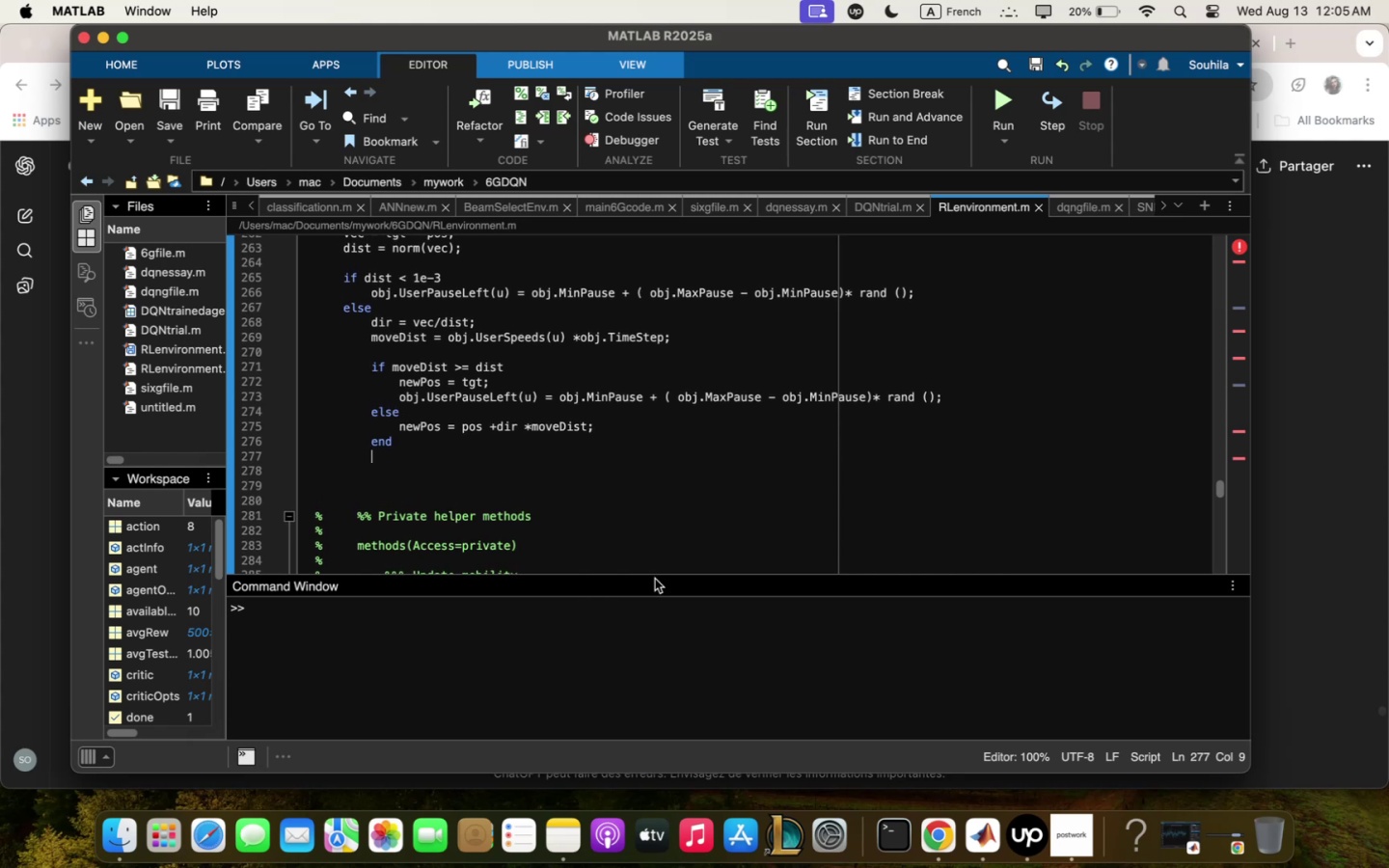 
left_click_drag(start_coordinate=[656, 577], to_coordinate=[652, 659])
 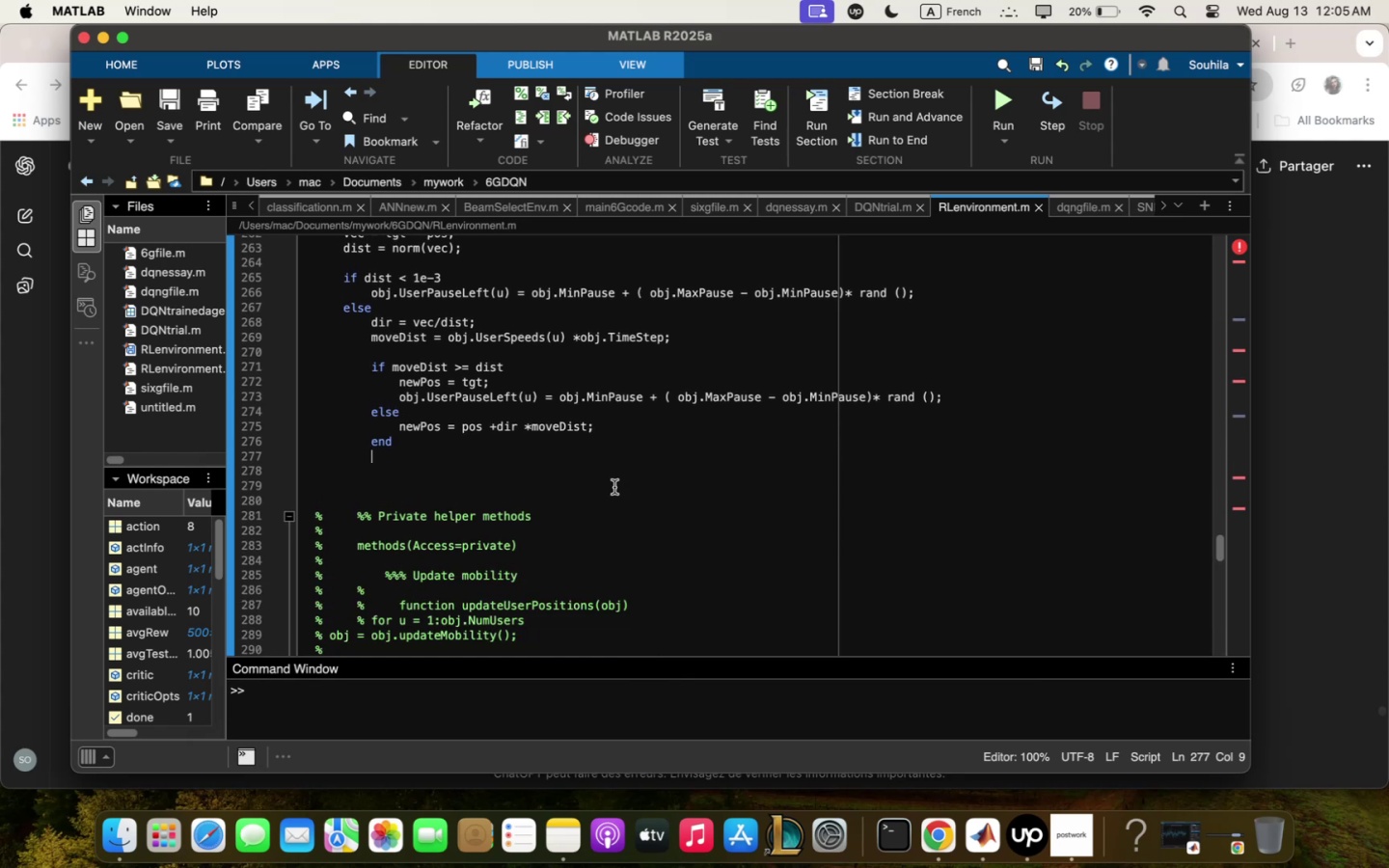 
scroll: coordinate [613, 487], scroll_direction: up, amount: 4.0
 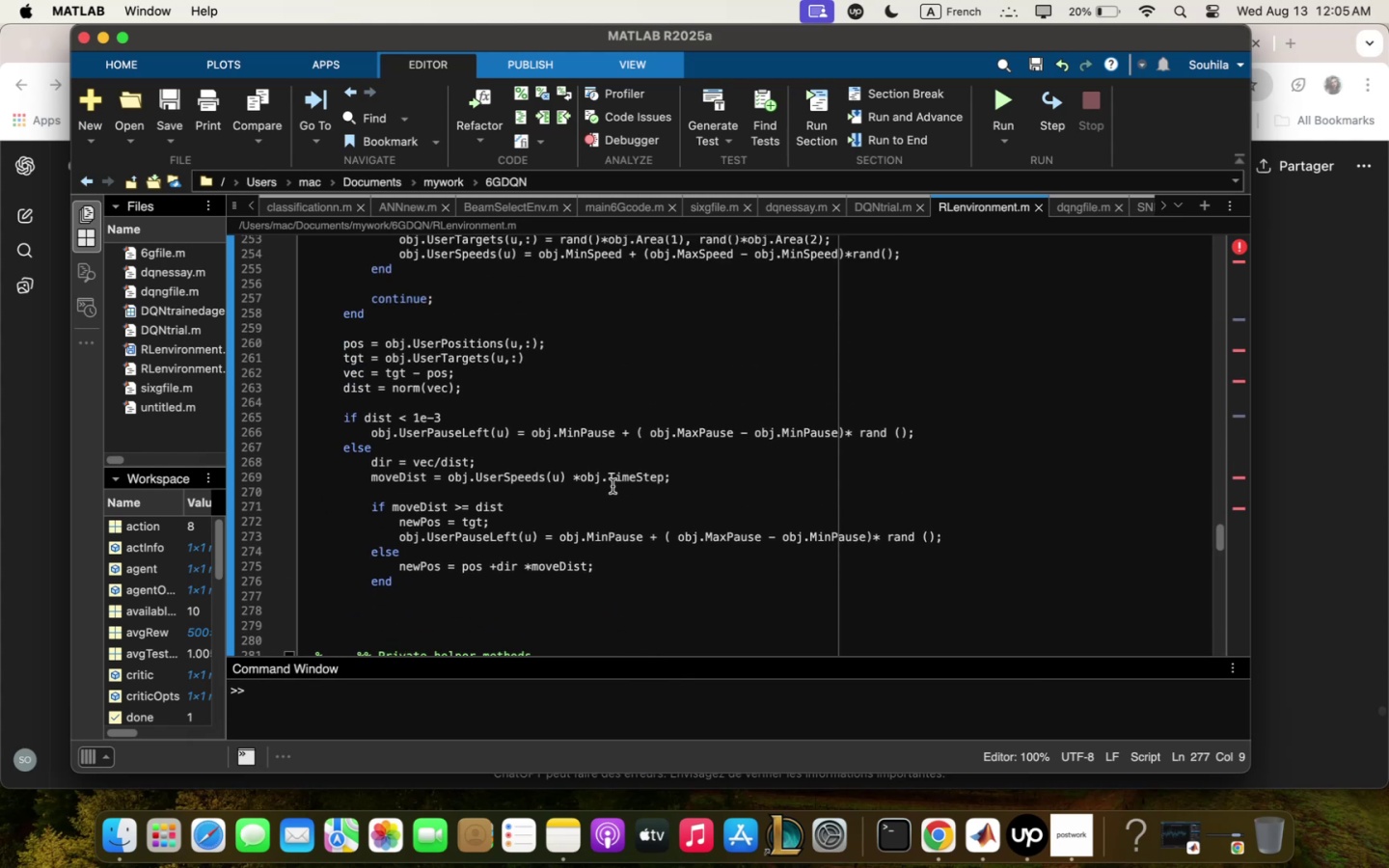 
scroll: coordinate [613, 486], scroll_direction: down, amount: 3.0
 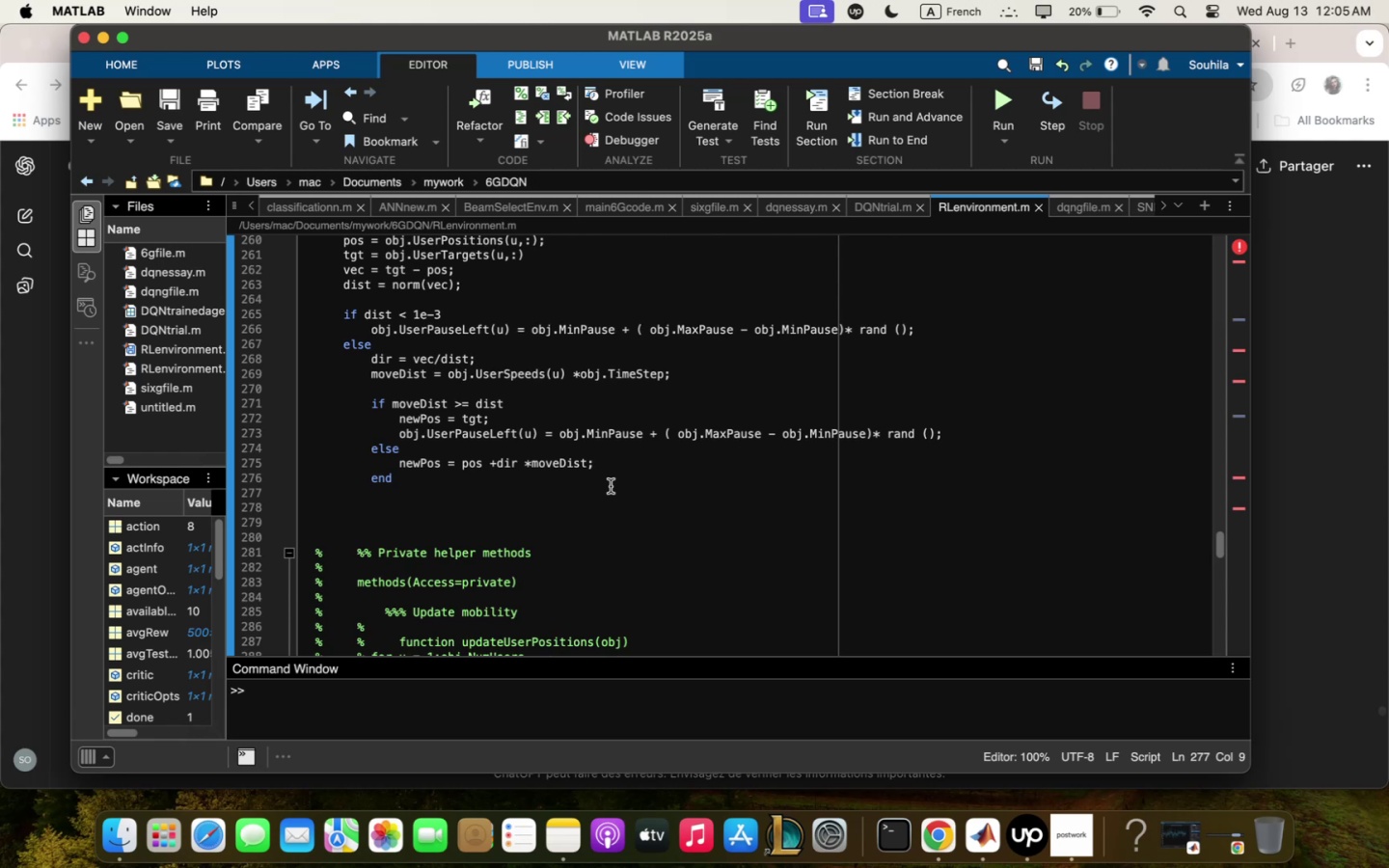 
wait(8.4)
 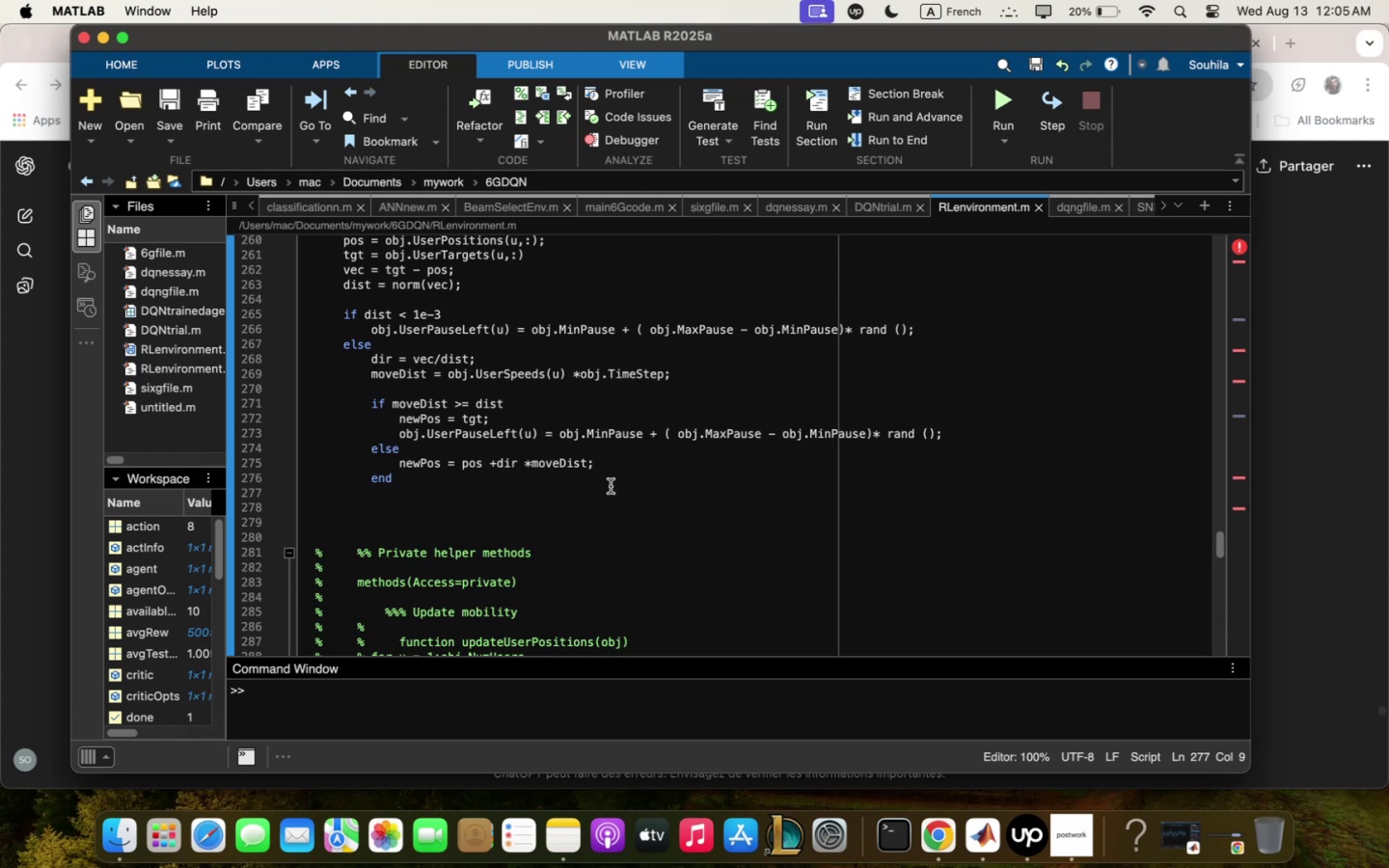 
key(Enter)
 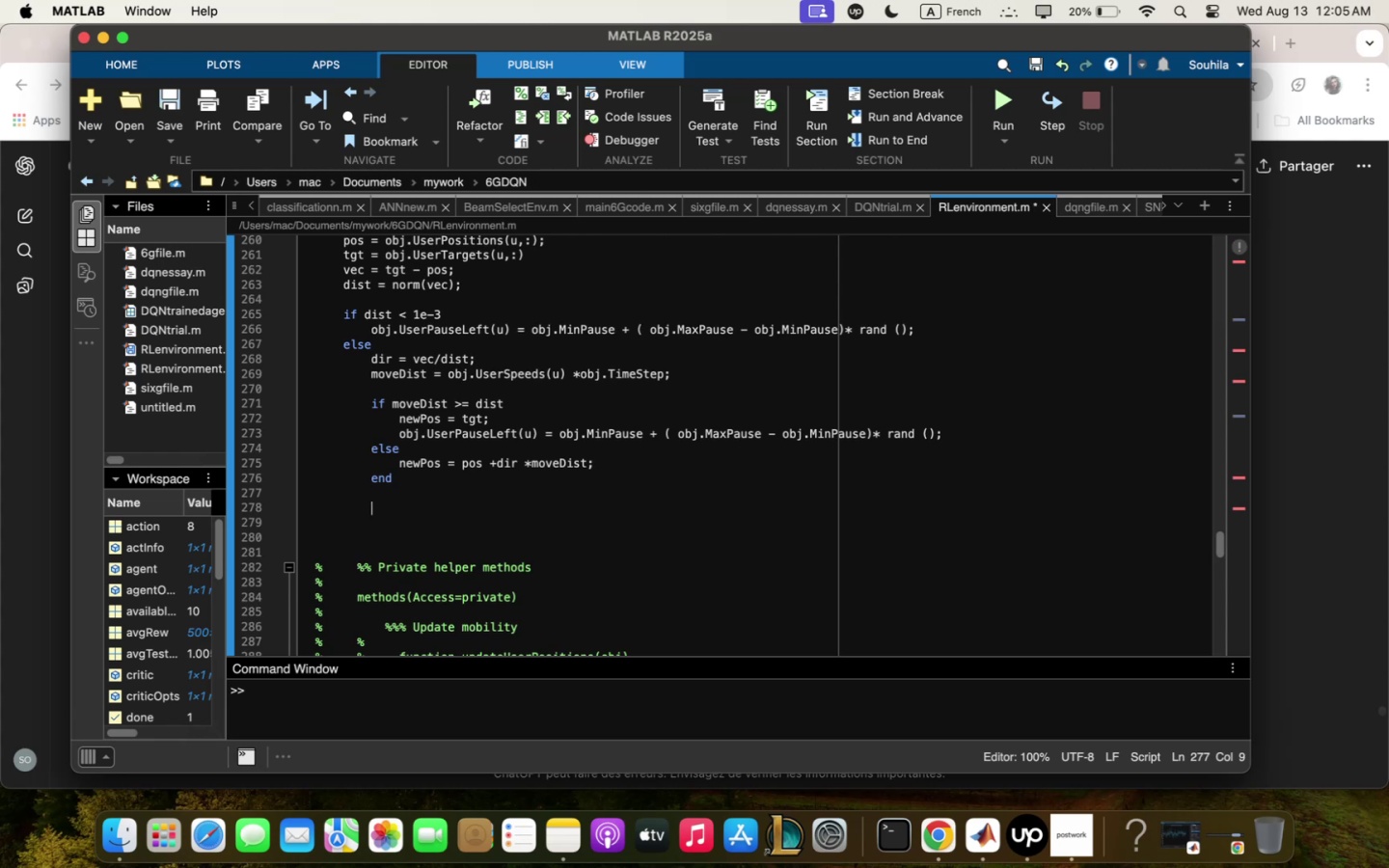 
type(nezPos5!)
 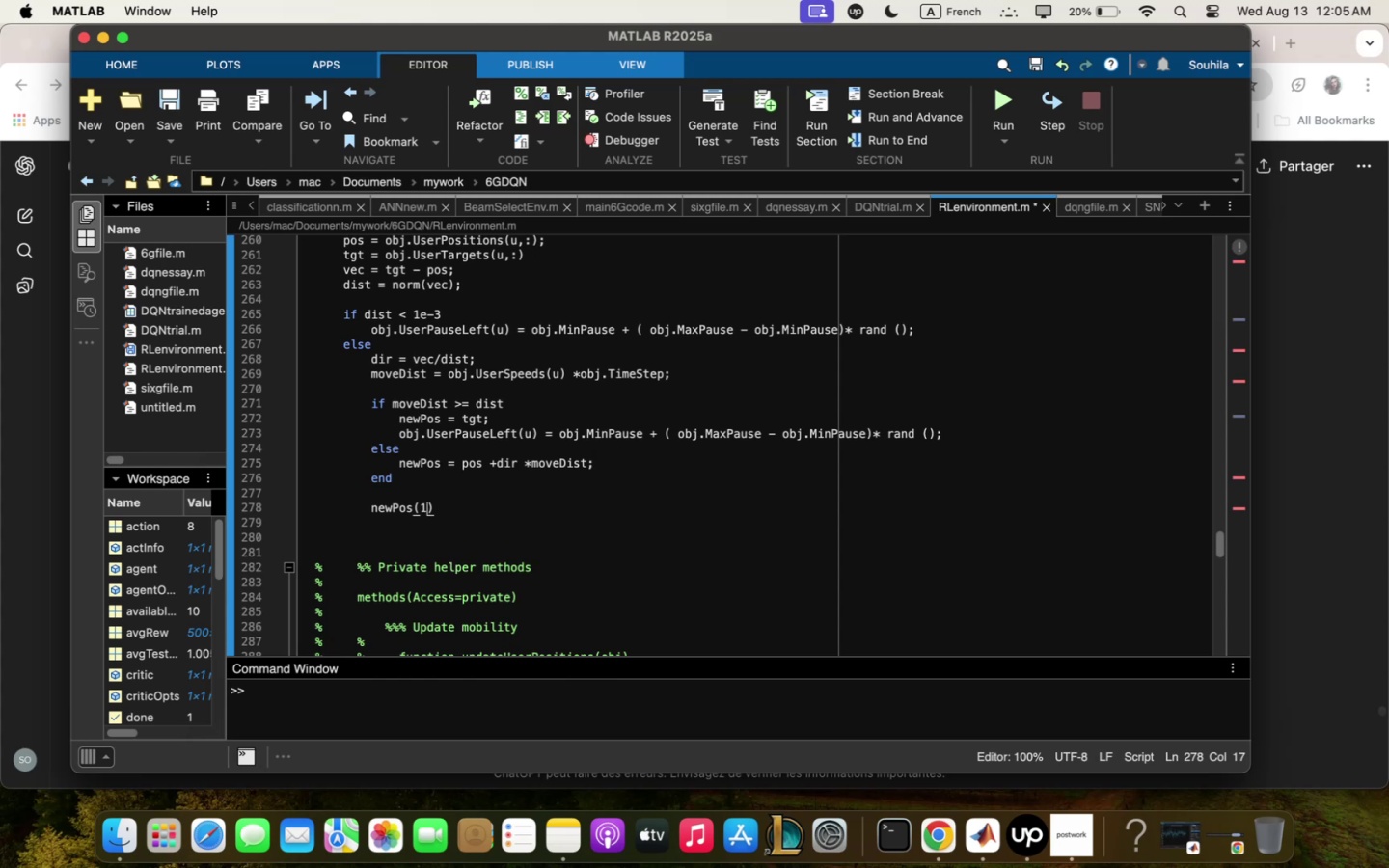 
key(ArrowRight)
 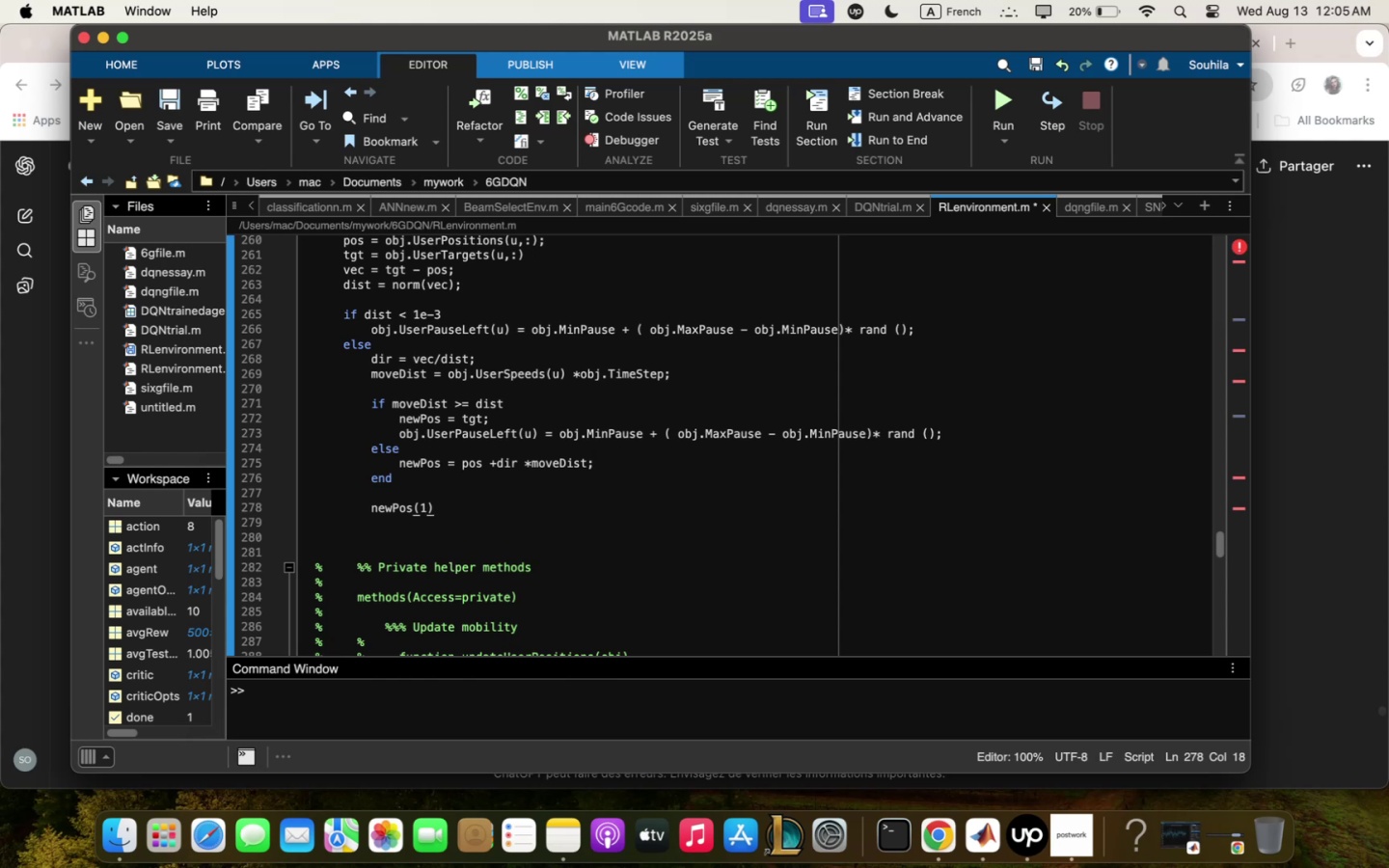 
type( / ')
key(Backspace)
type(;in5;qx5nezPs)
key(Backspace)
type(os5!-m))
 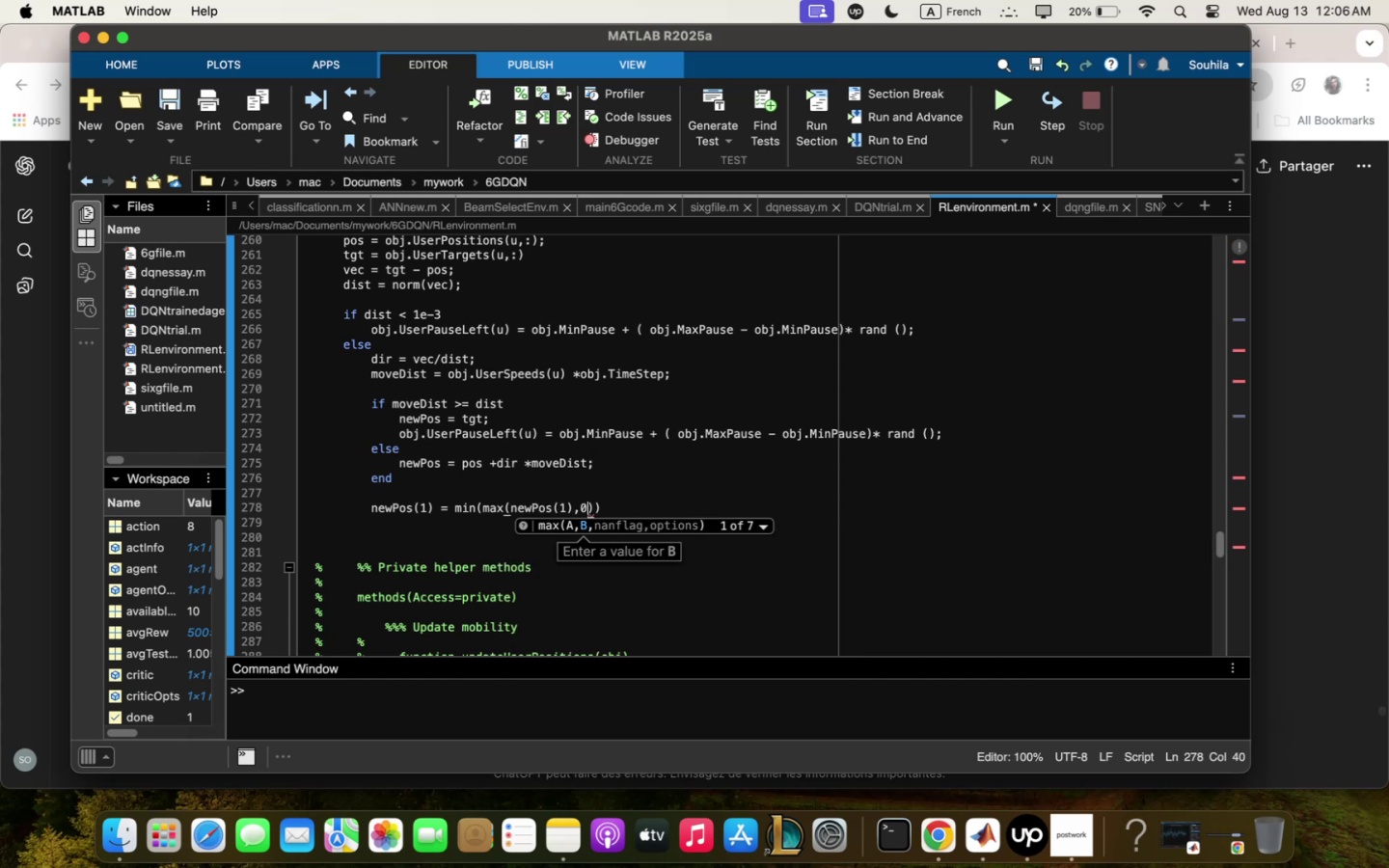 
key(ArrowRight)
 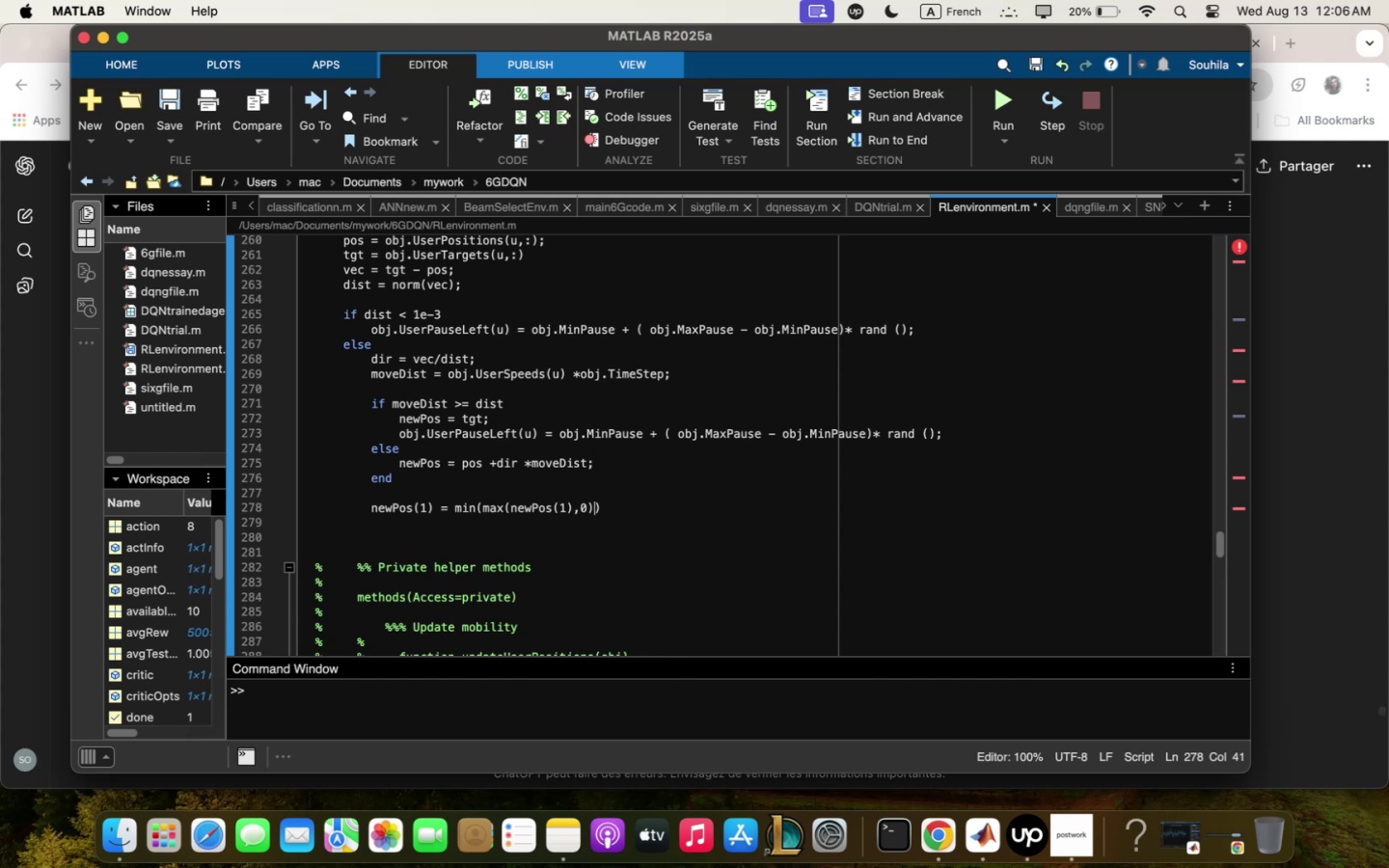 
type(m obj<Qreq5!-)
 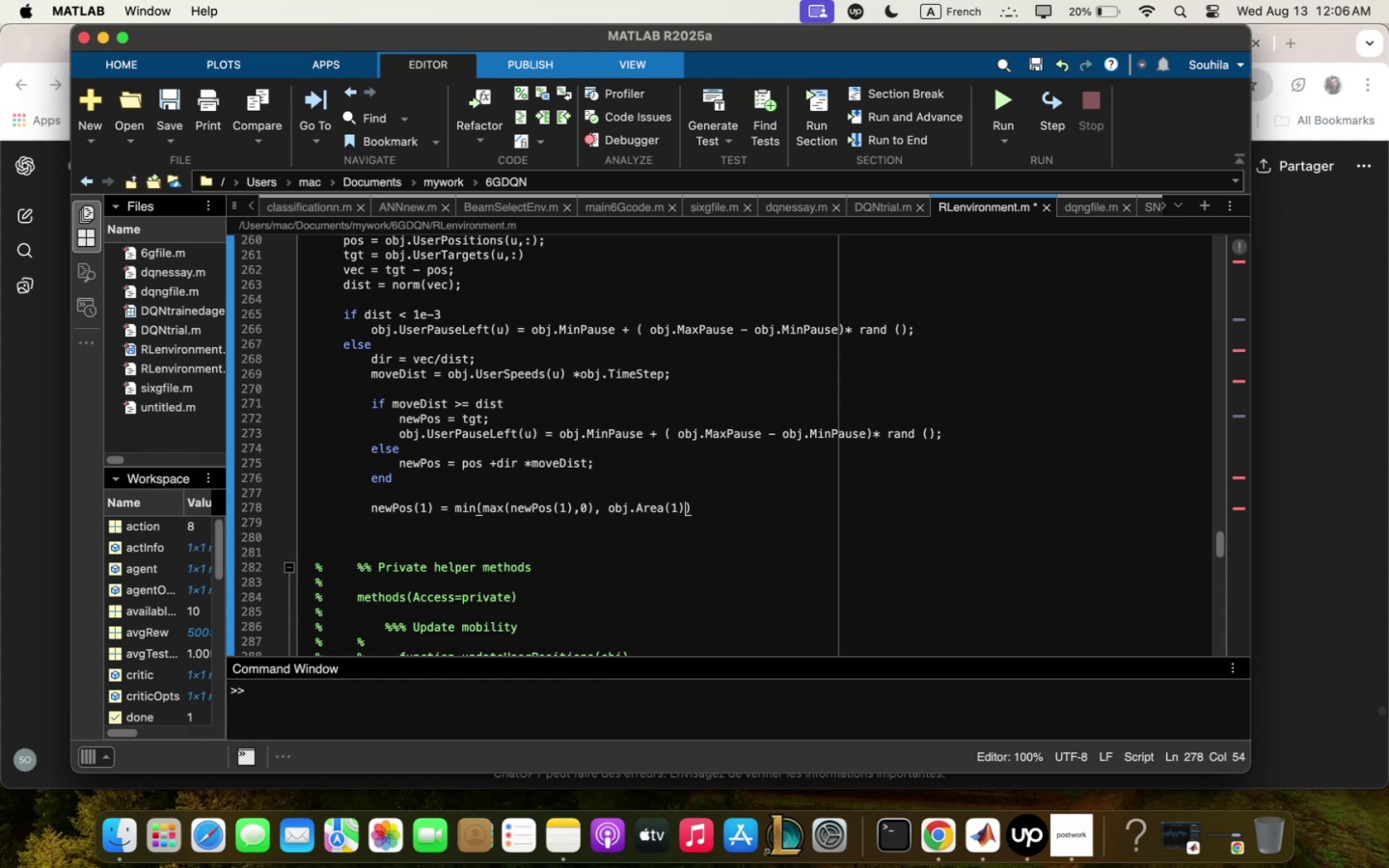 
key(ArrowRight)
 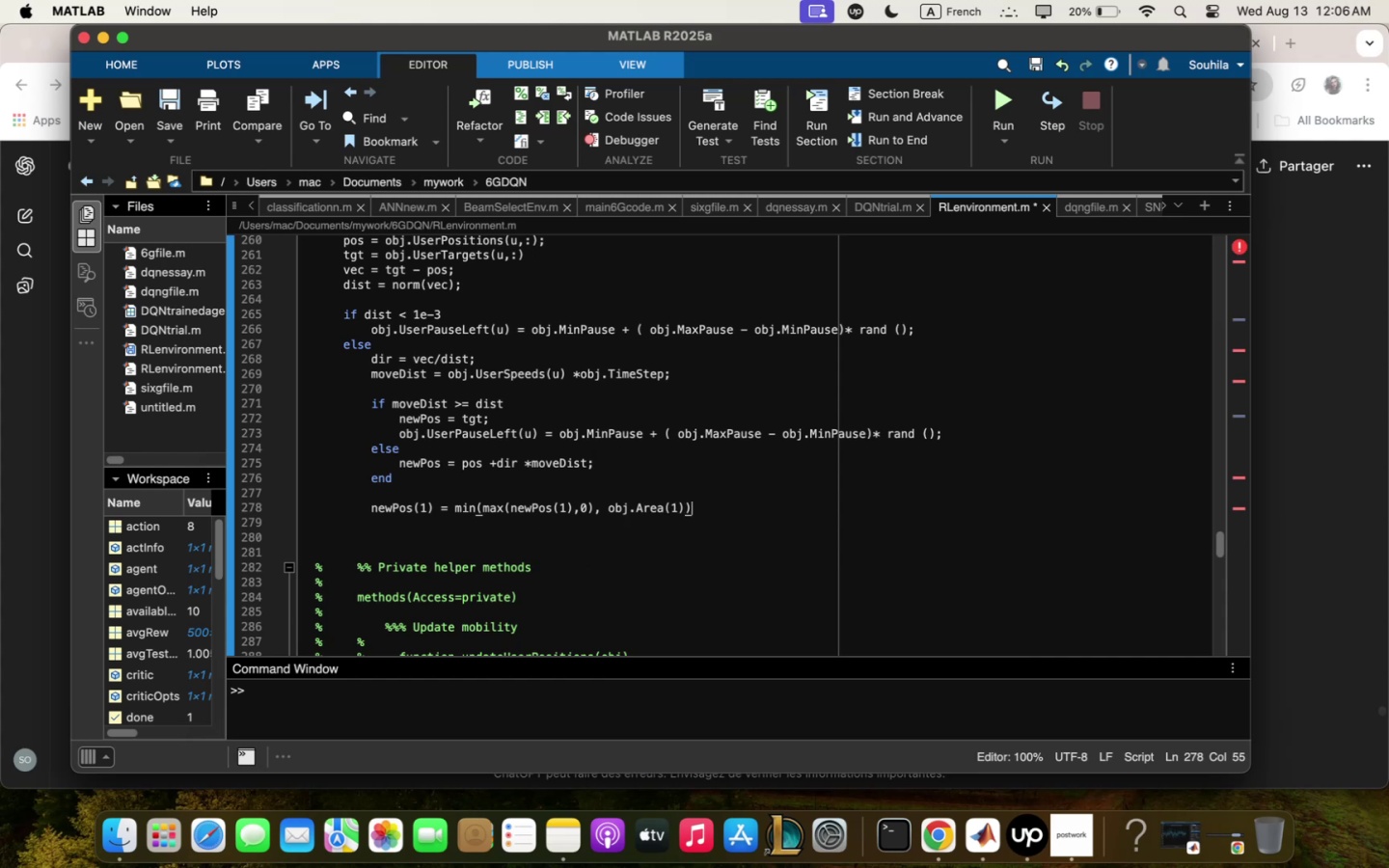 
key(Comma)
 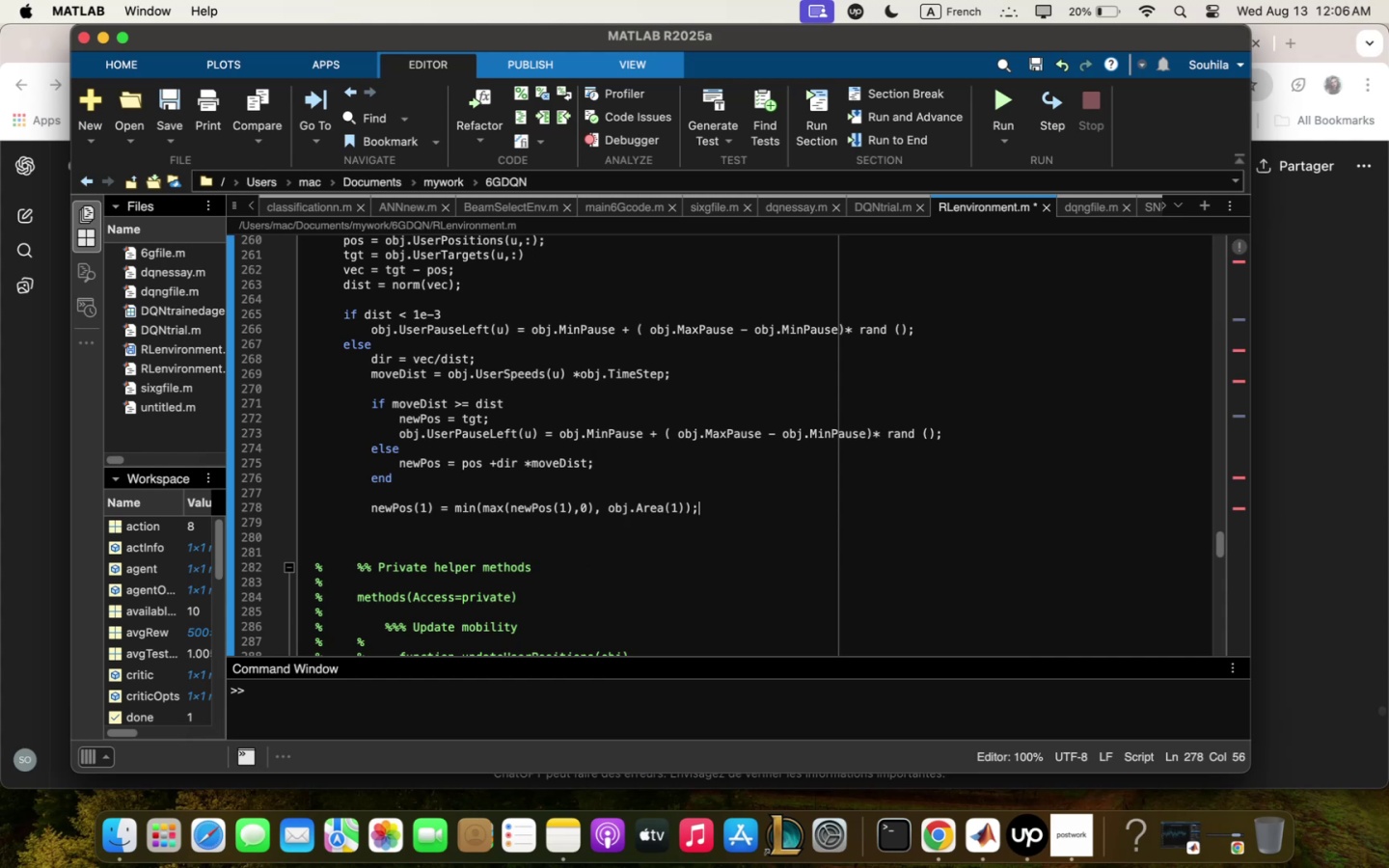 
key(Enter)
 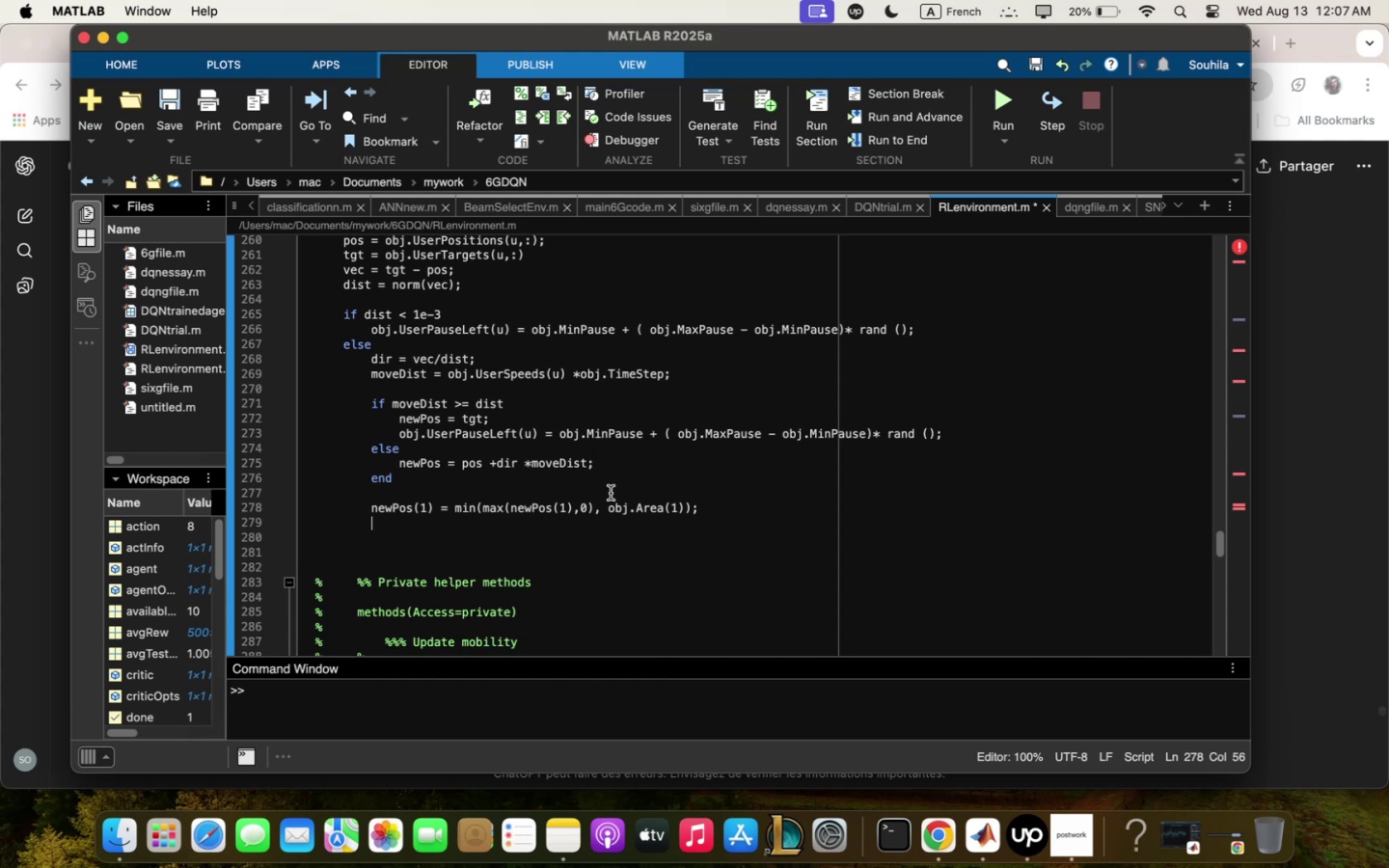 
wait(58.28)
 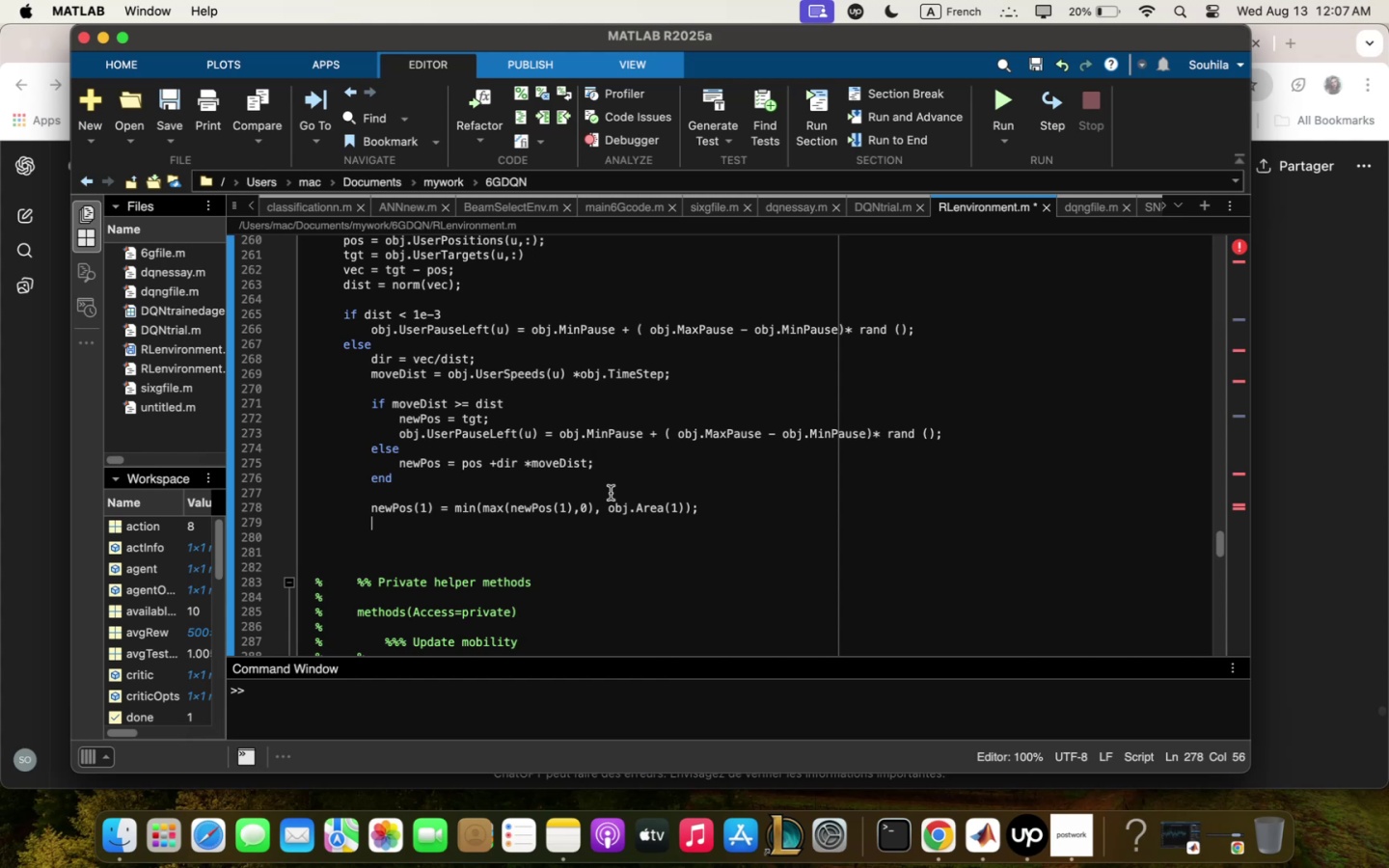 
left_click_drag(start_coordinate=[714, 508], to_coordinate=[364, 506])
 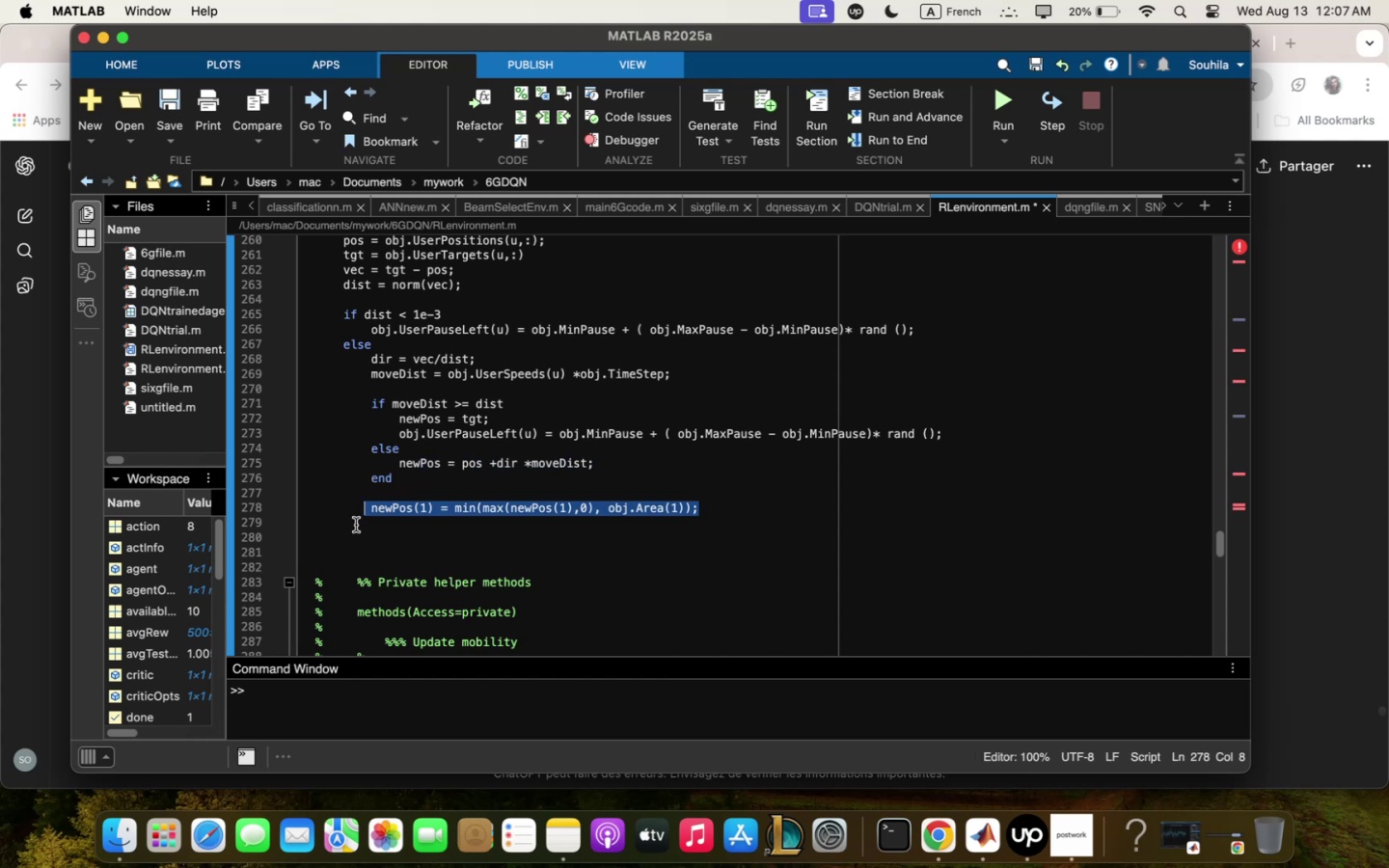 
key(Meta+C)
 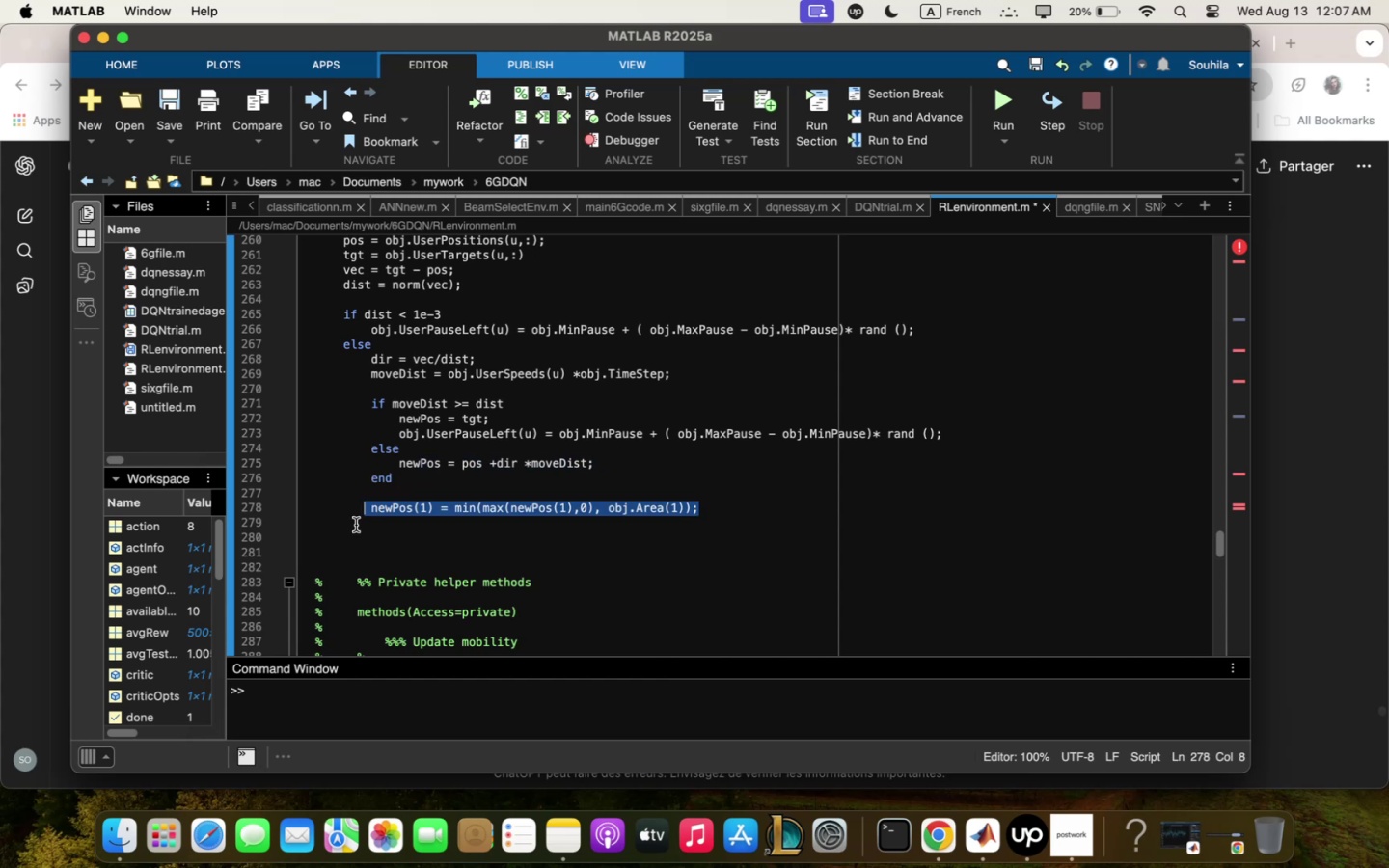 
key(ArrowRight)
 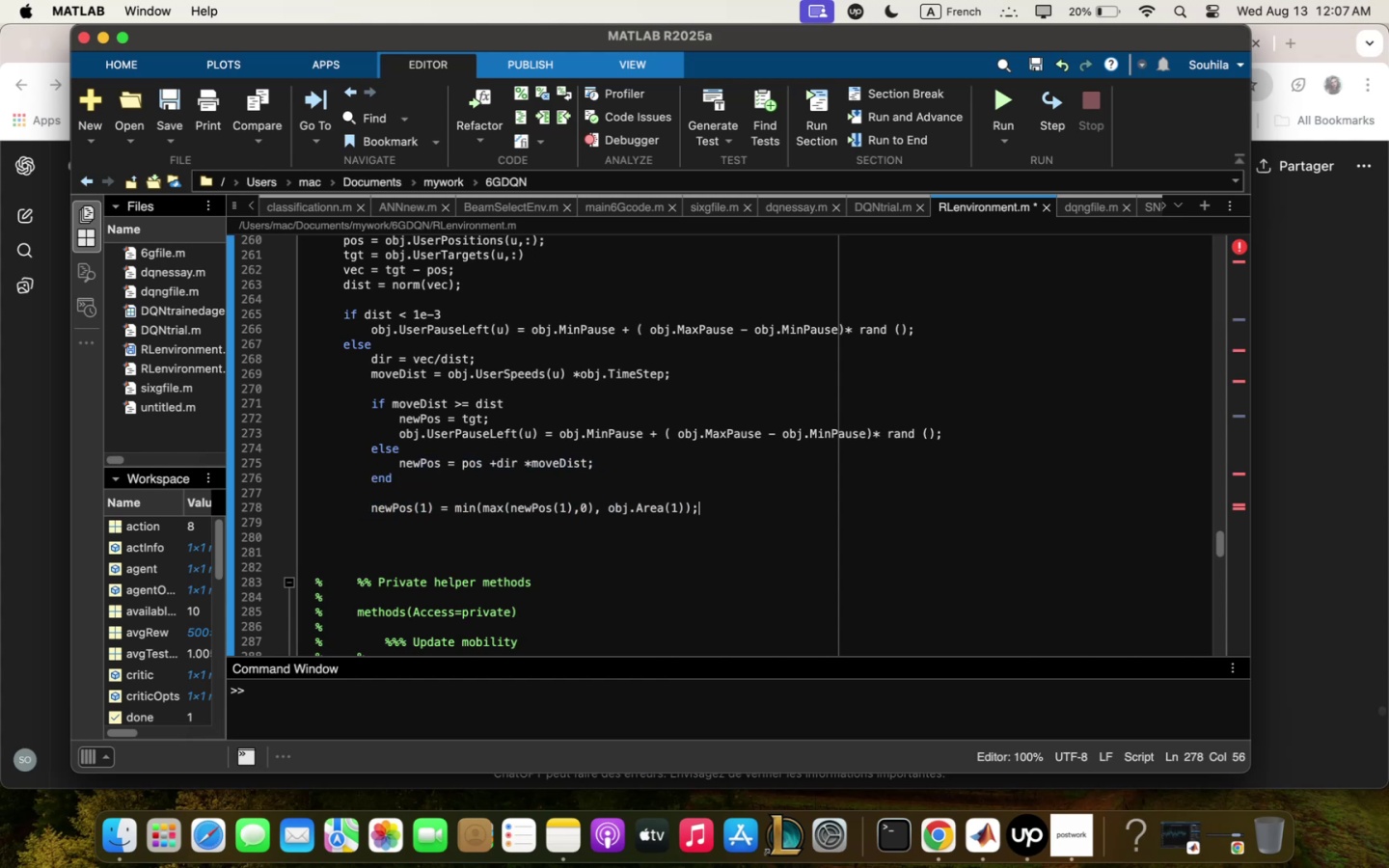 
key(Enter)
 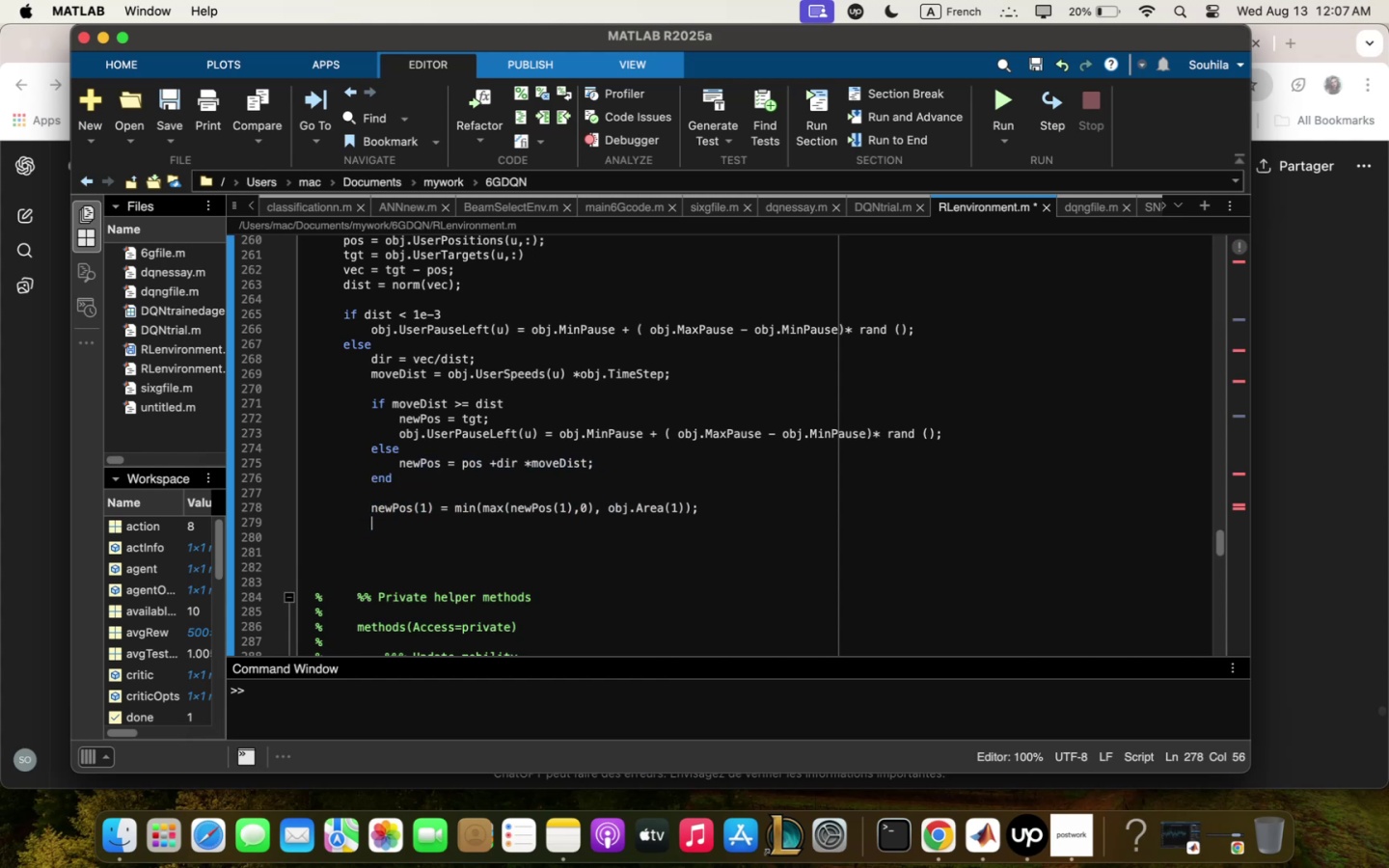 
key(Meta+CommandLeft)
 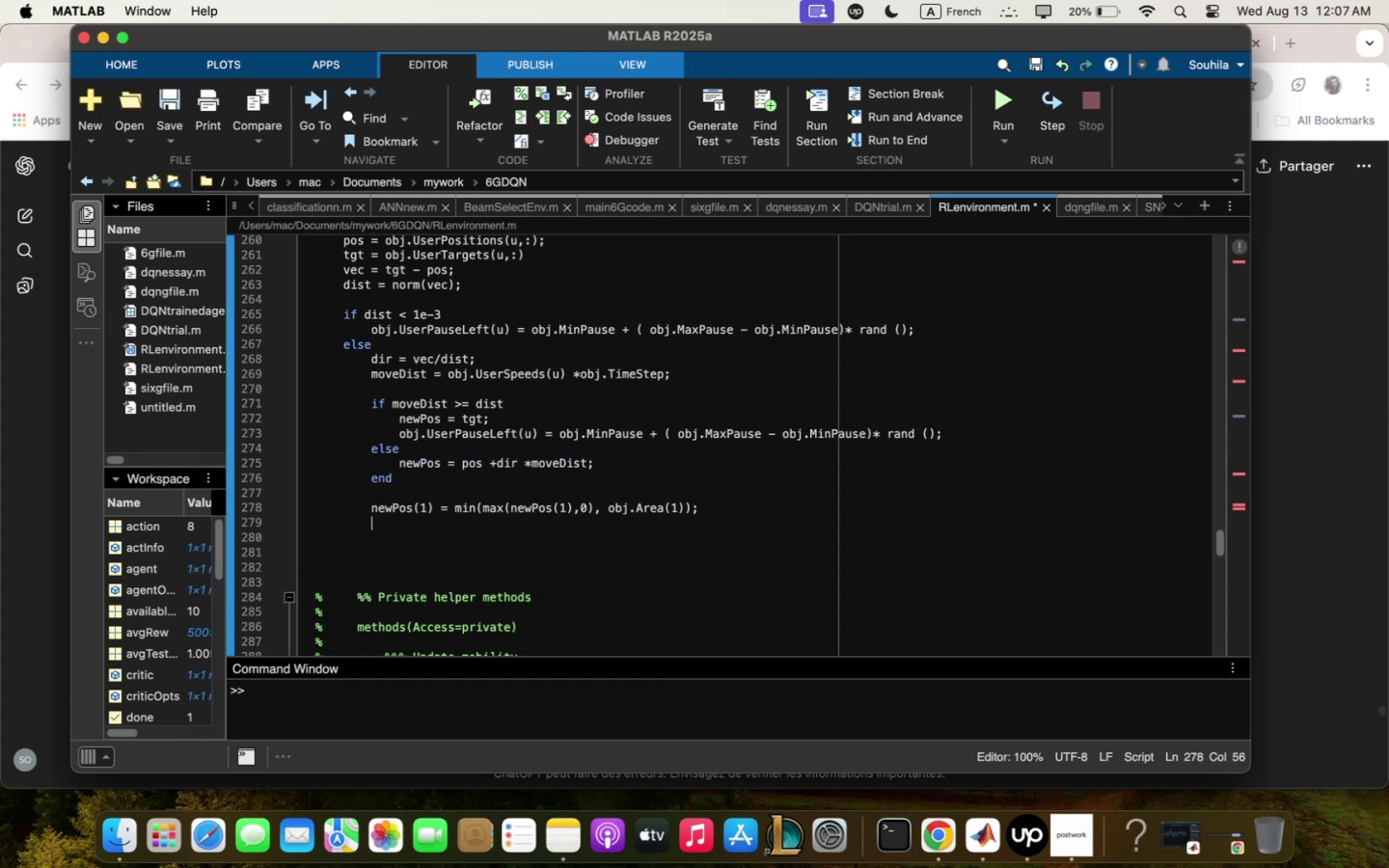 
key(Meta+V)
 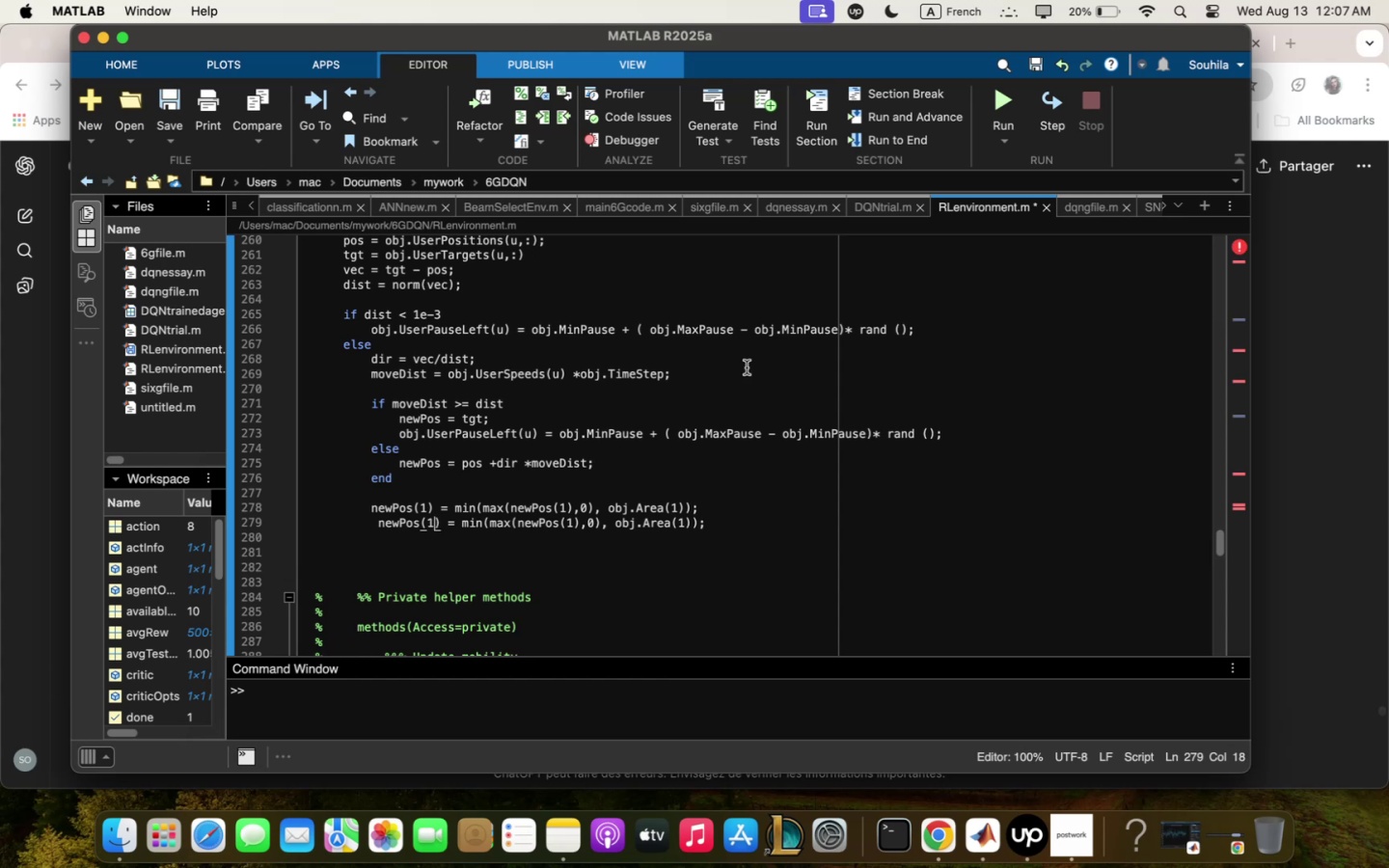 
key(Backspace)
 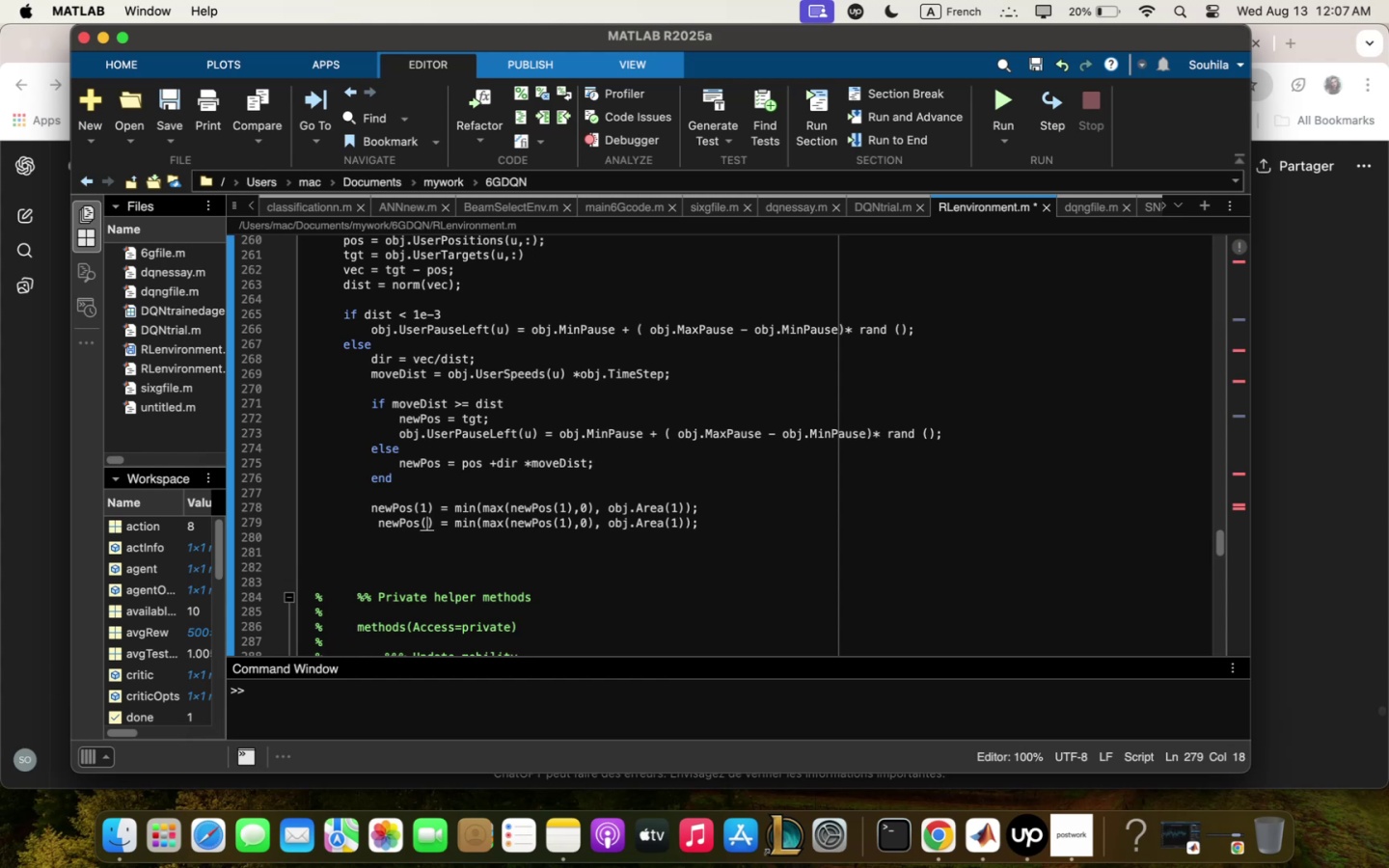 
key(Shift+2)
 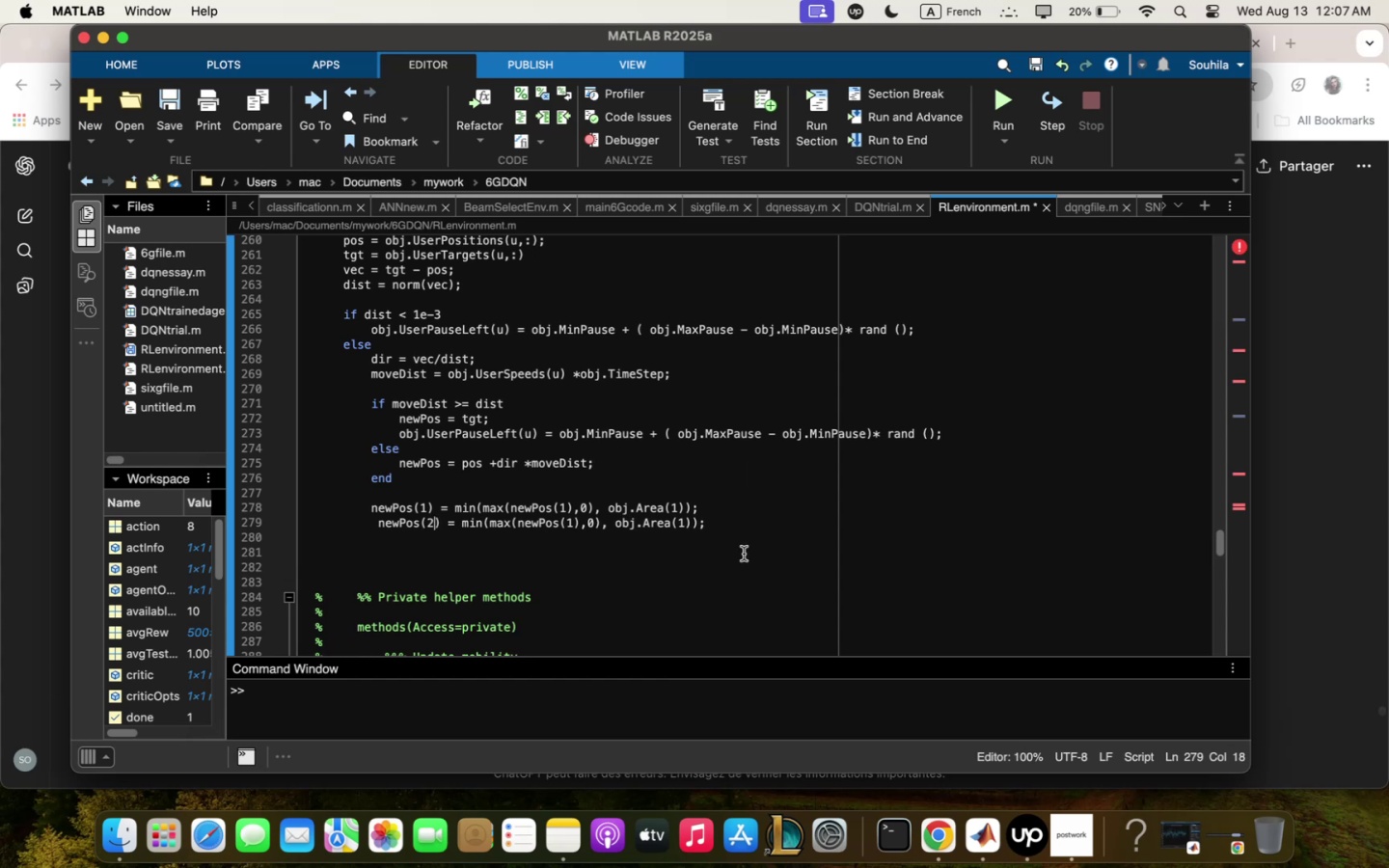 
left_click([737, 532])
 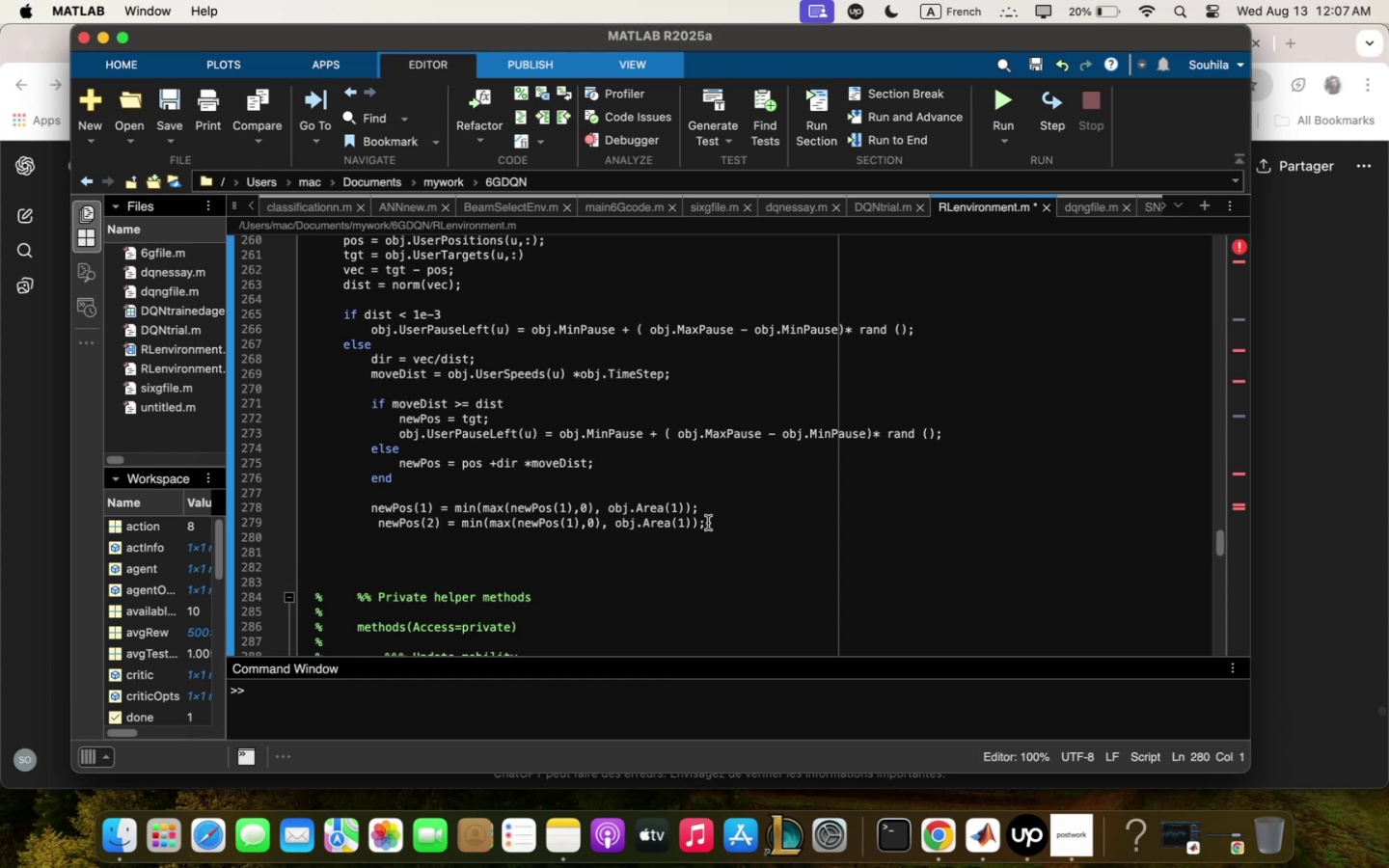 
left_click([708, 523])
 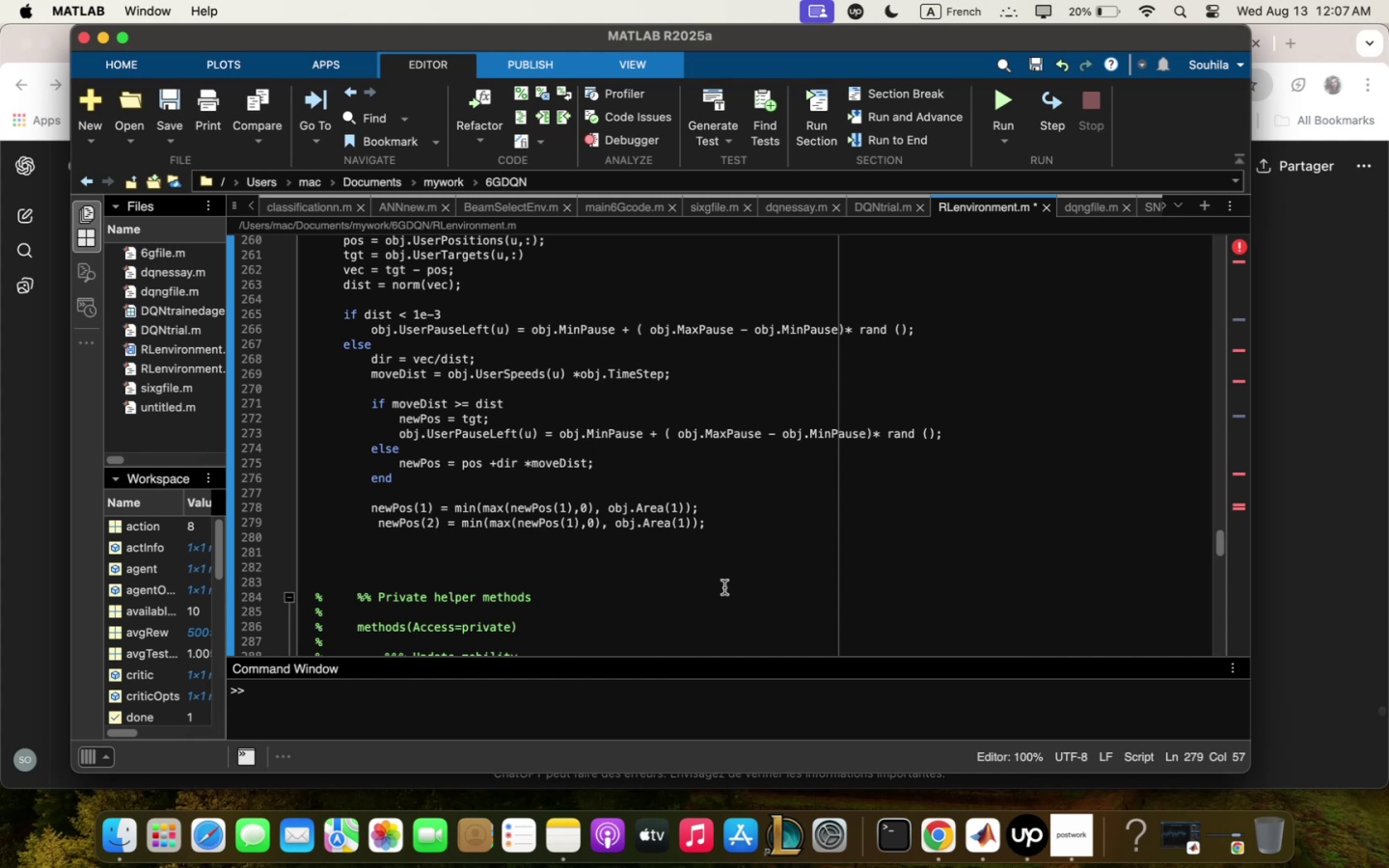 
left_click([574, 522])
 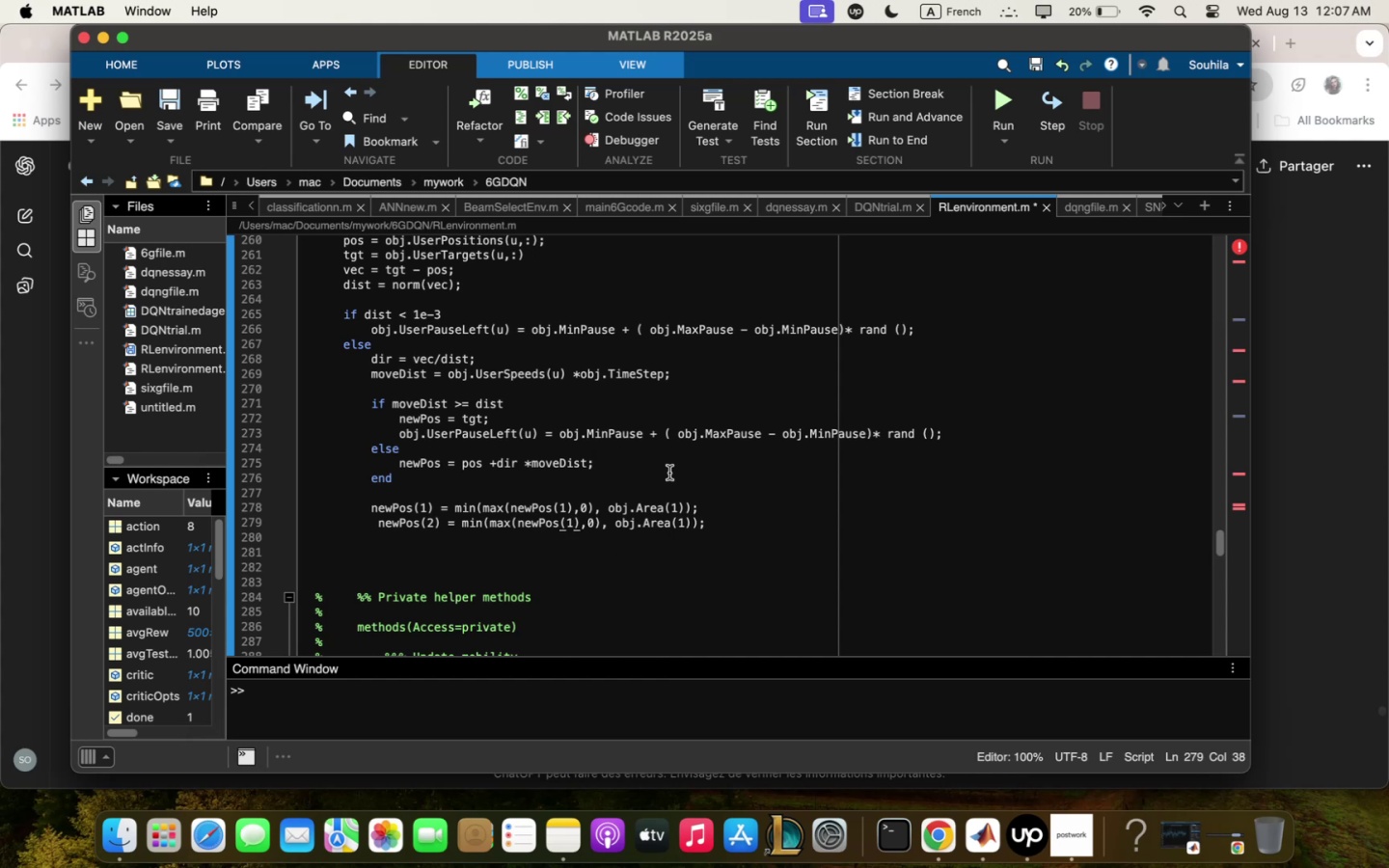 
key(Backspace)
 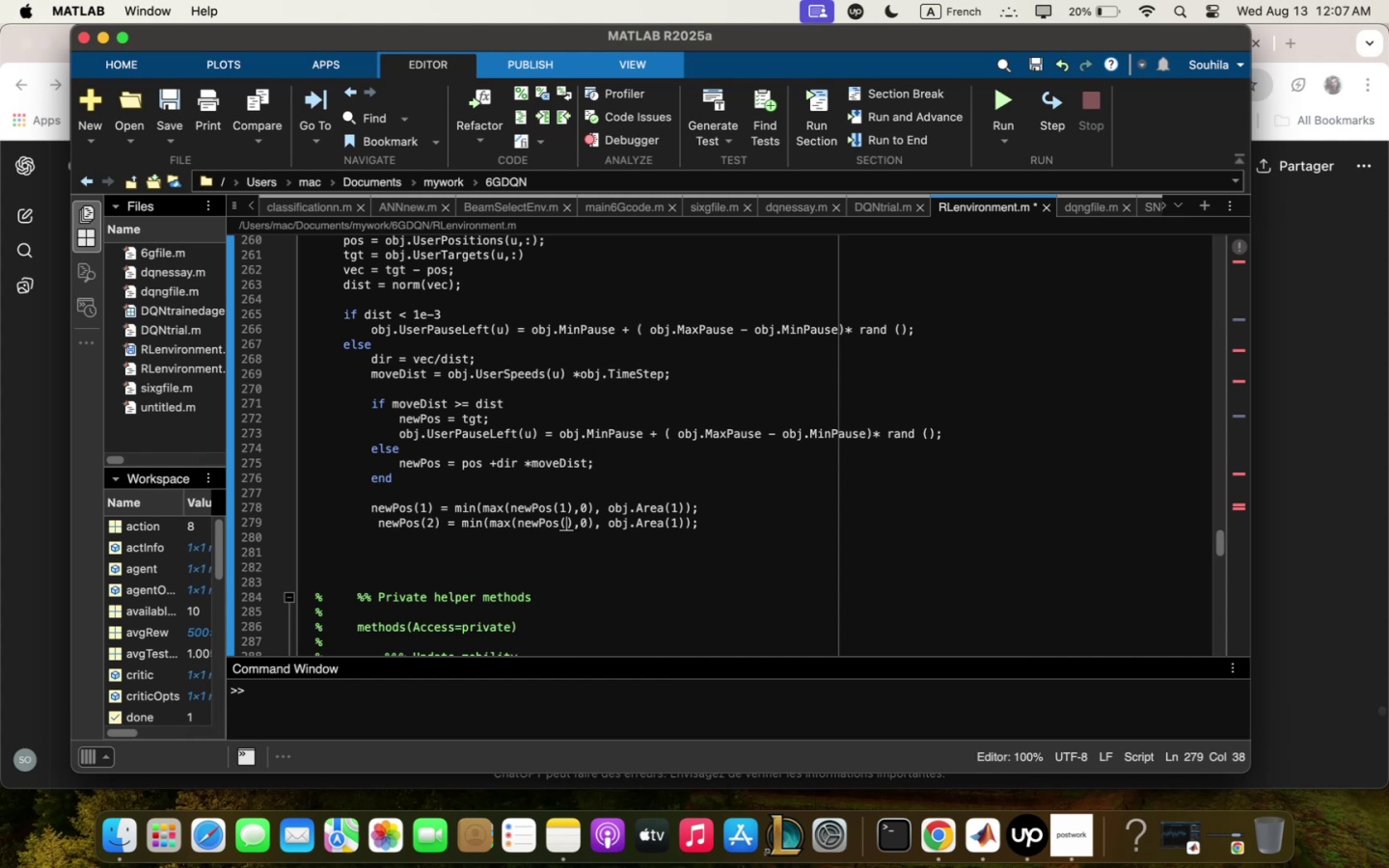 
key(Shift+2)
 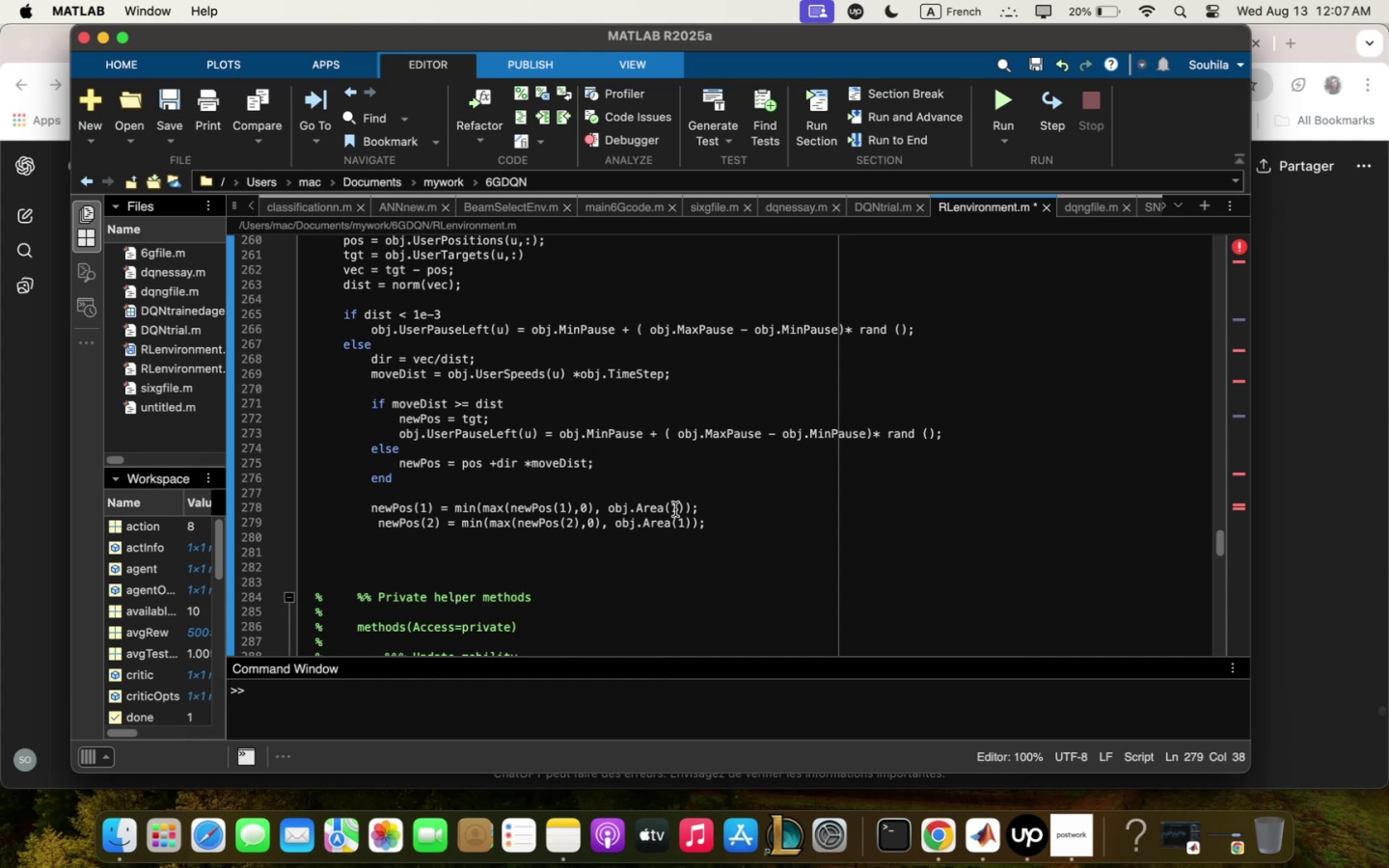 
wait(6.36)
 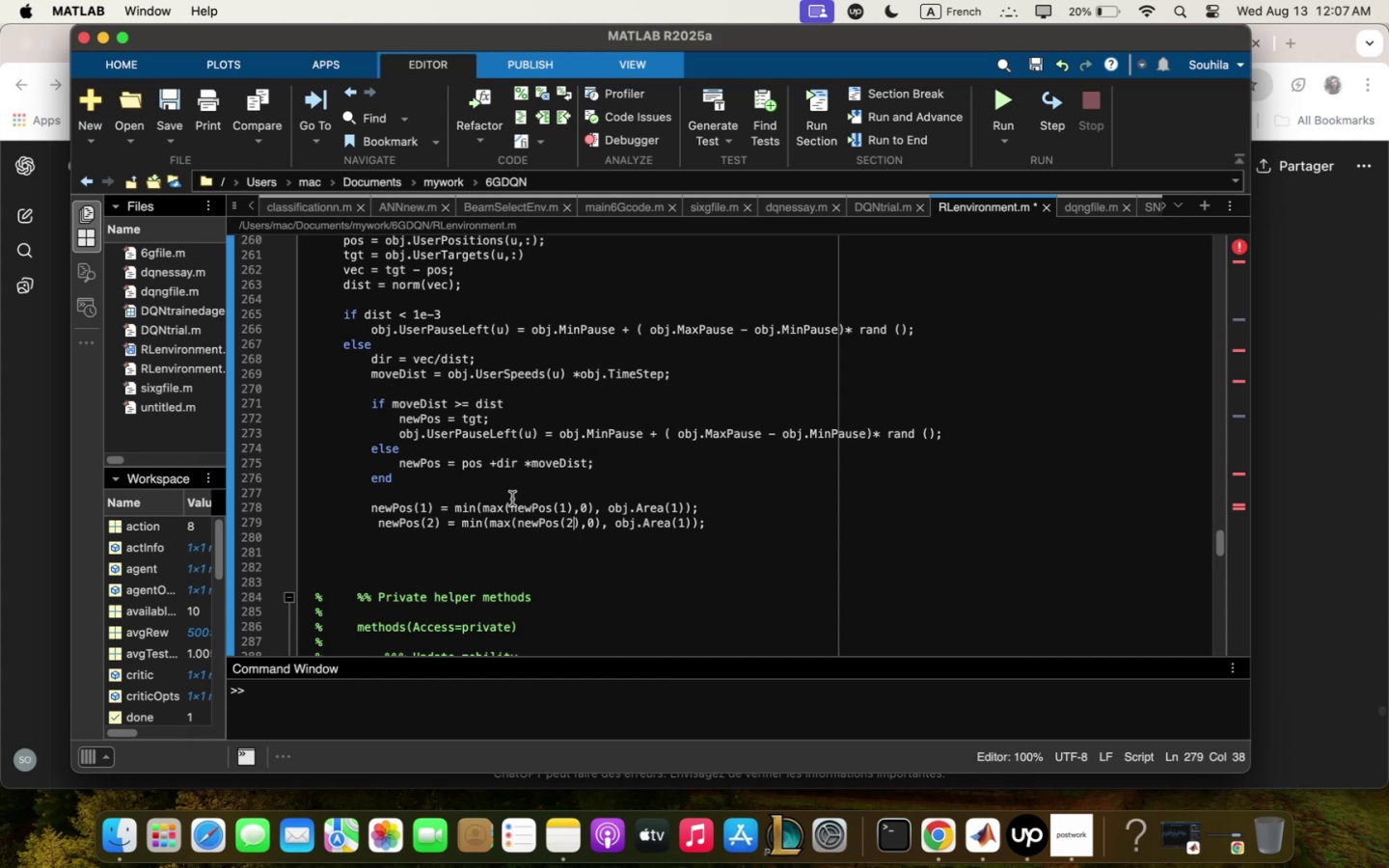 
left_click([685, 520])
 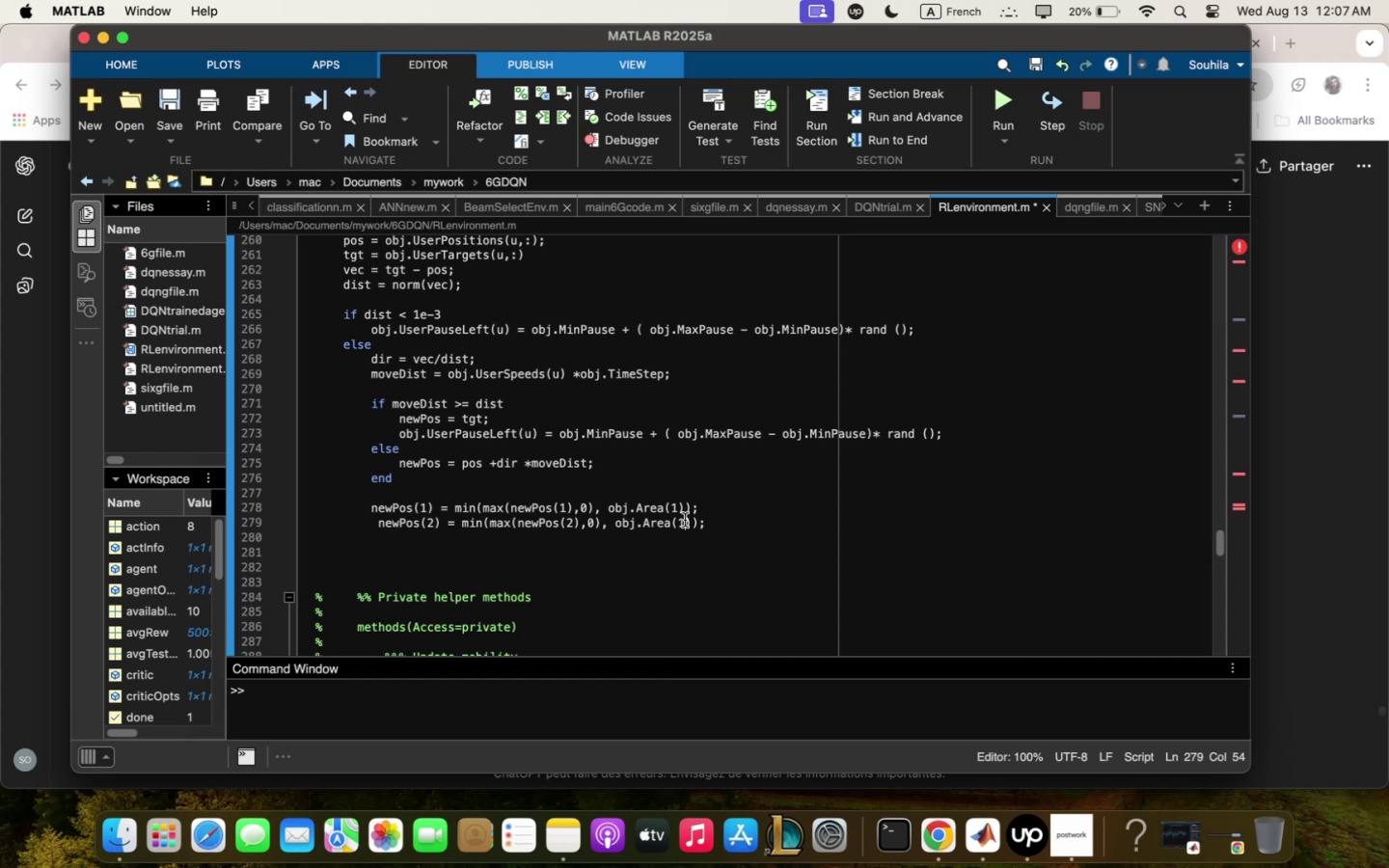 
key(Backspace)
 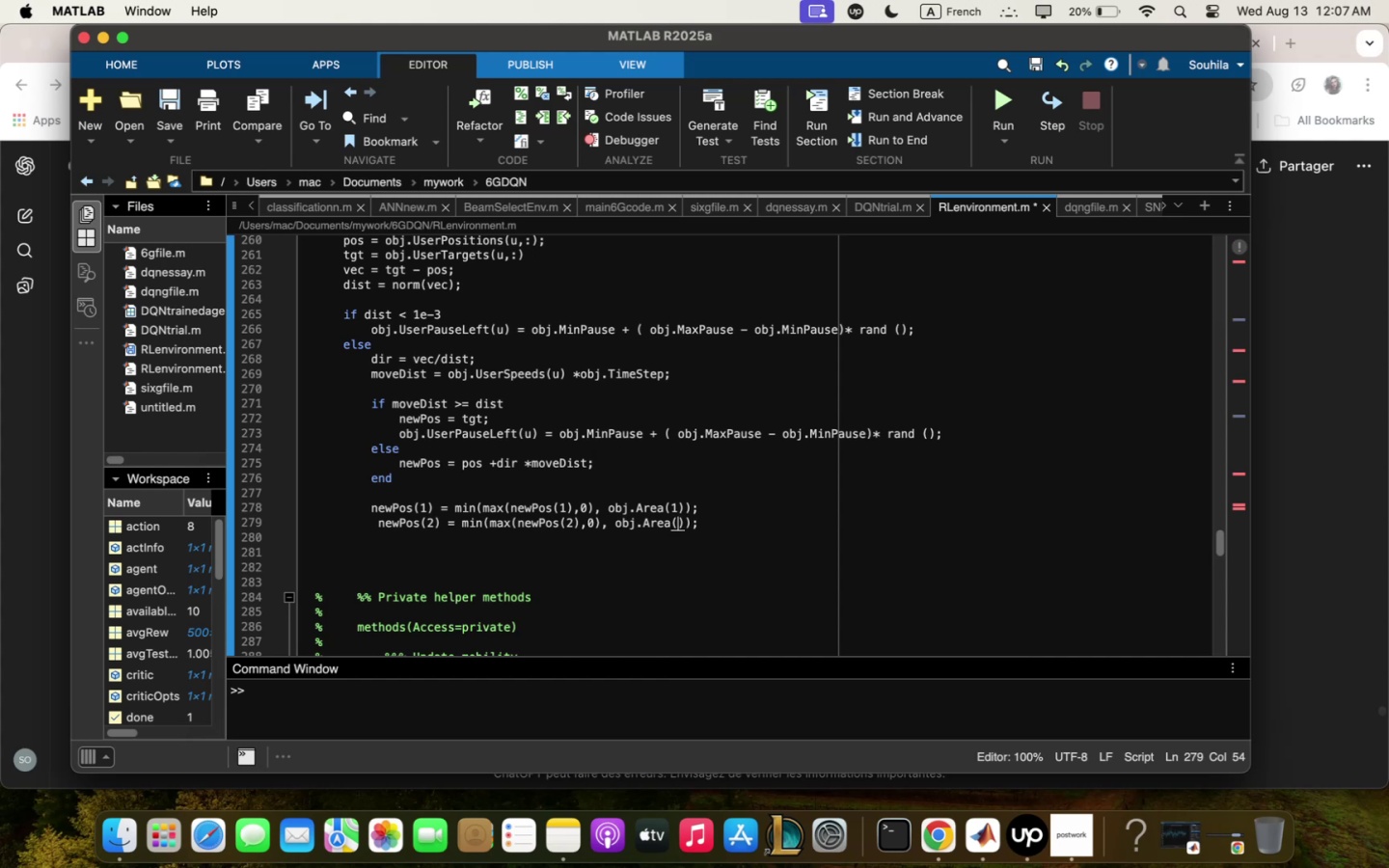 
key(Shift+ShiftLeft)
 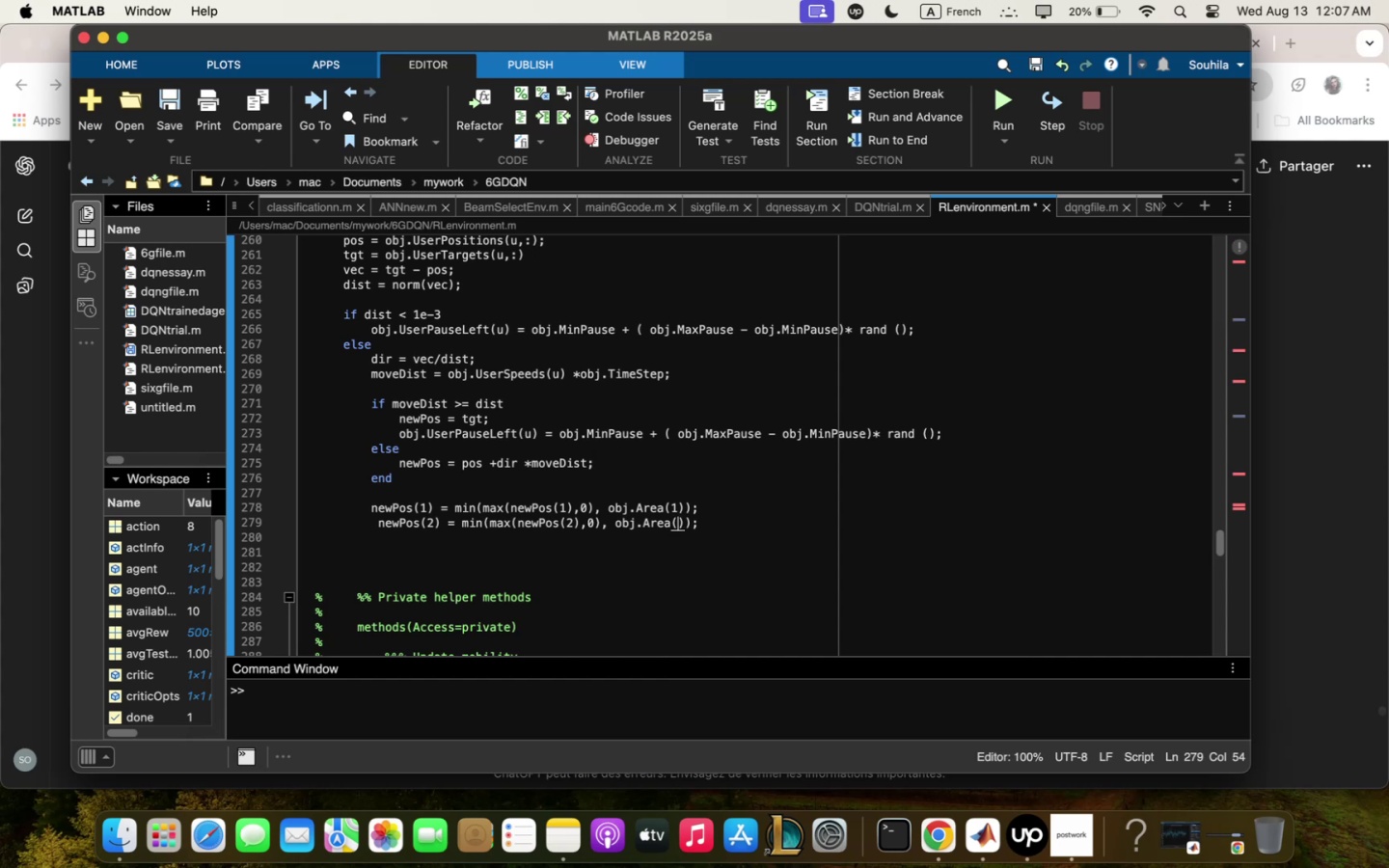 
key(Shift+2)
 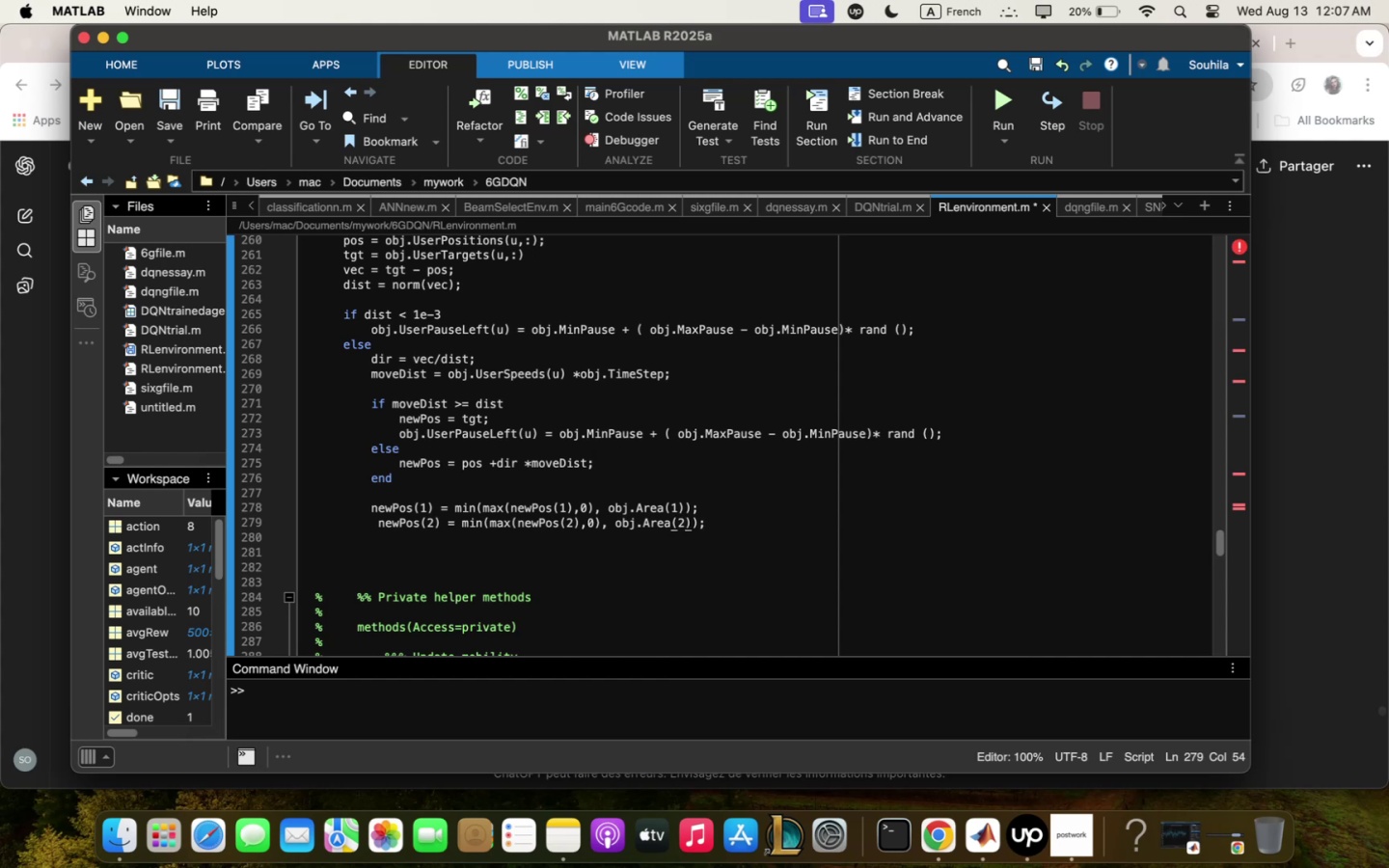 
key(ArrowRight)
 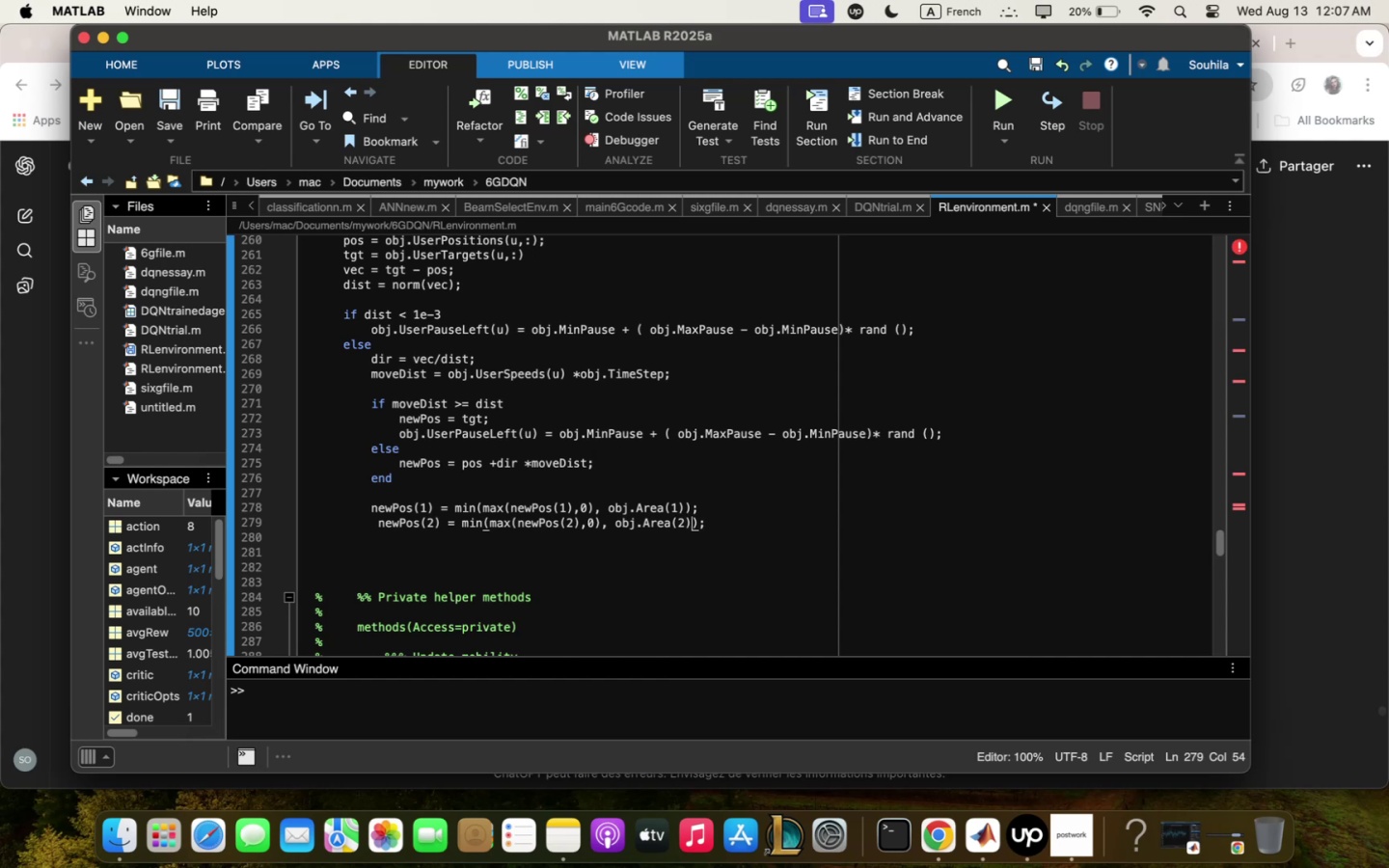 
key(ArrowRight)
 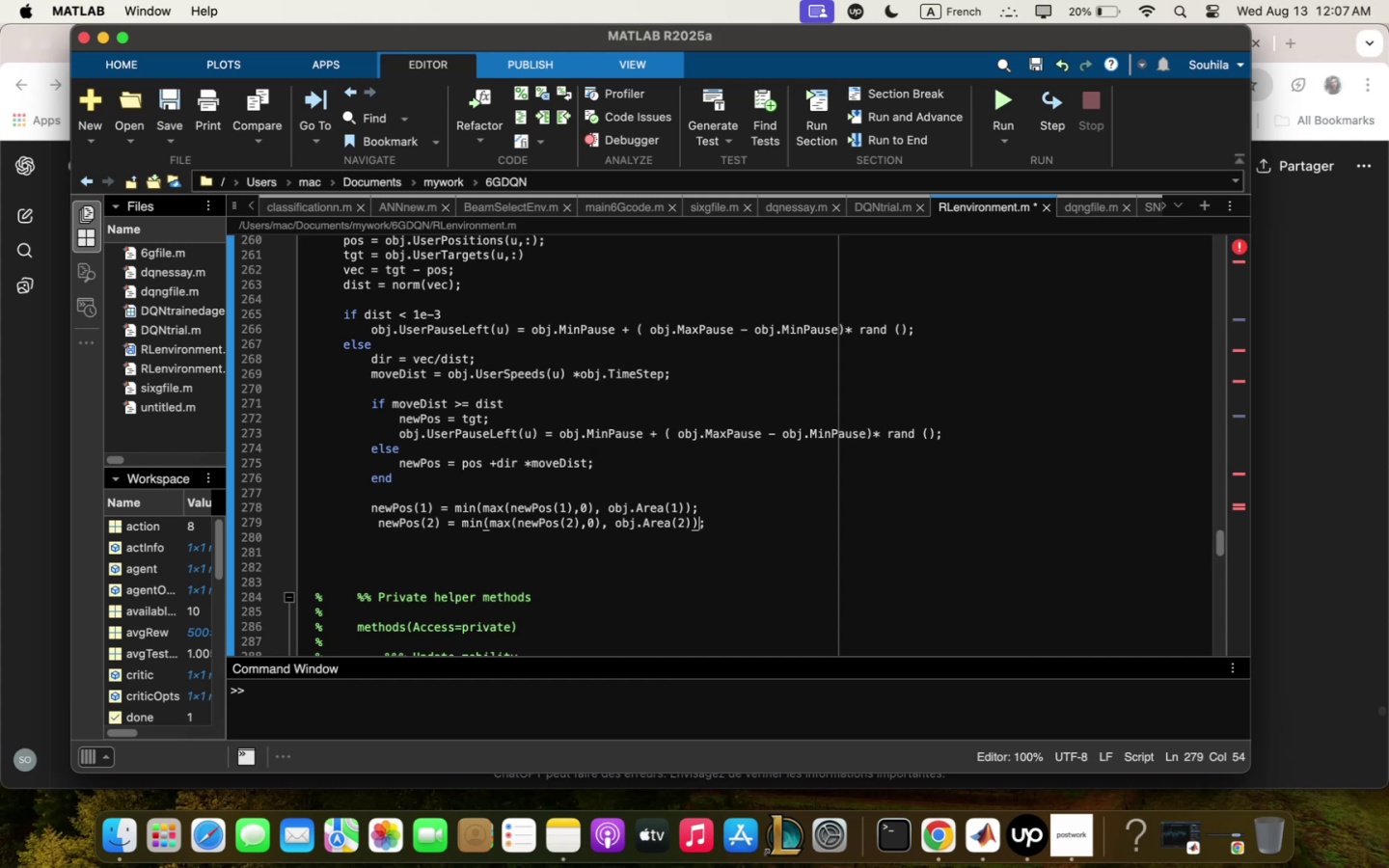 
key(ArrowRight)
 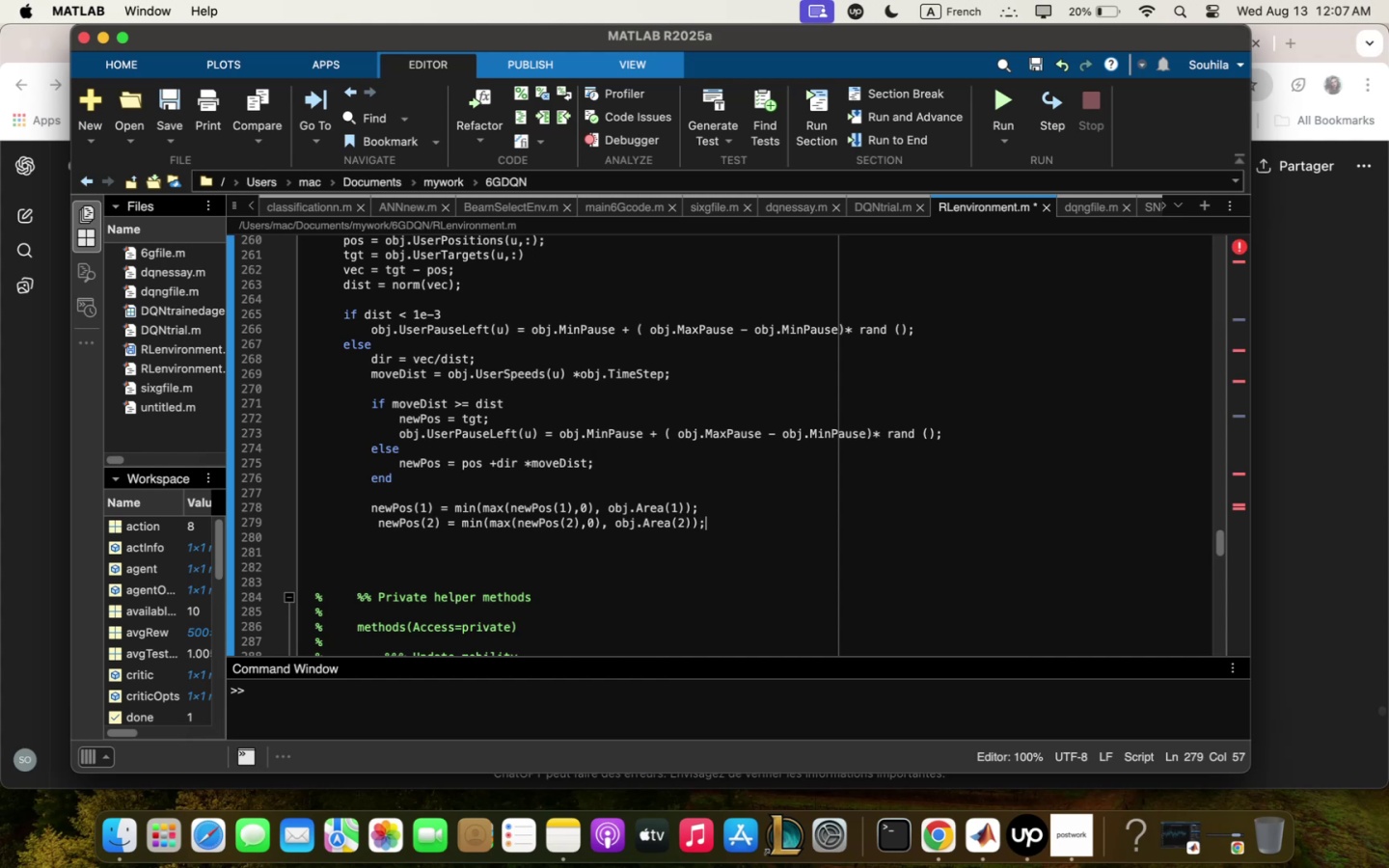 
key(Enter)
 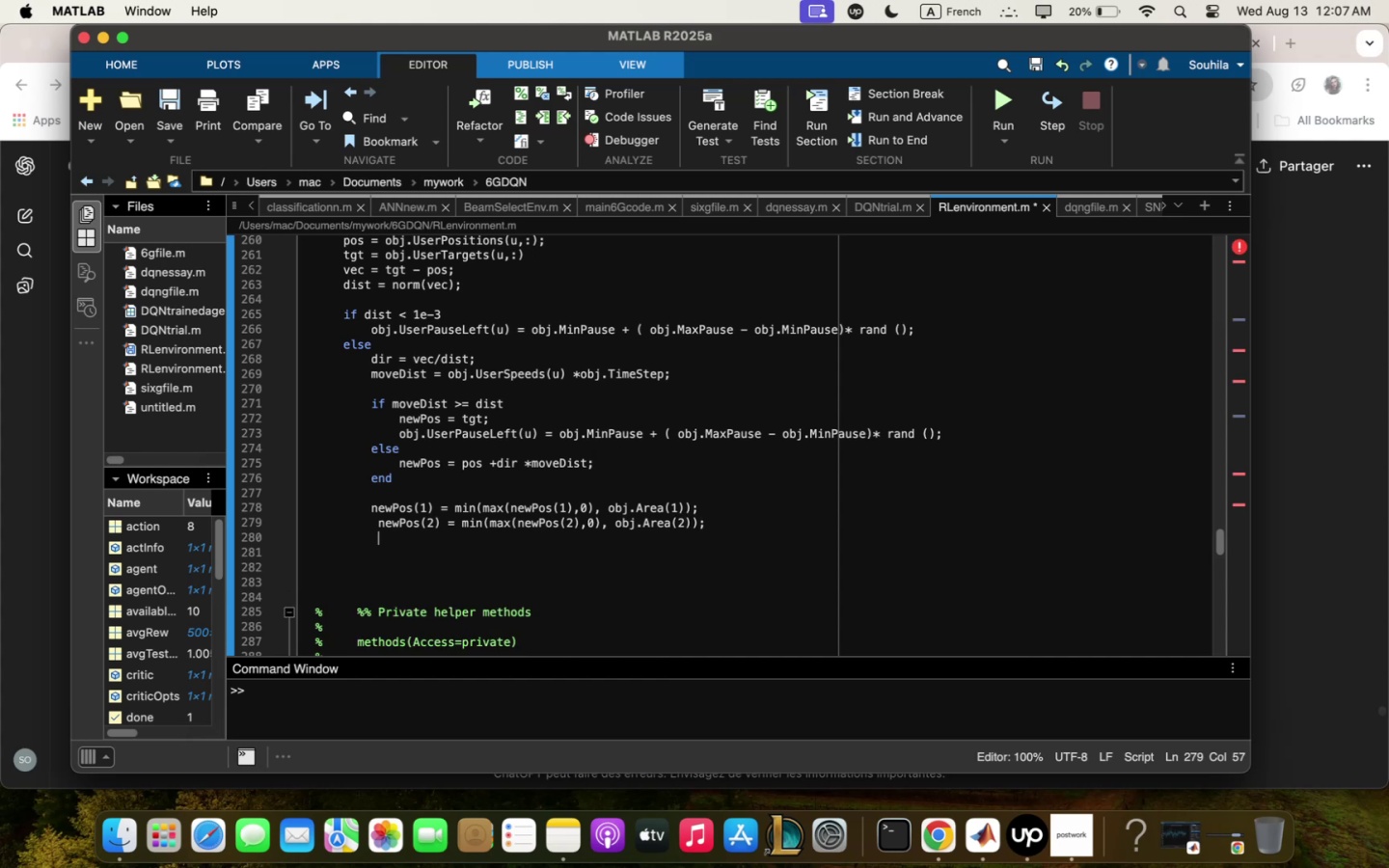 
type(obj<User)
 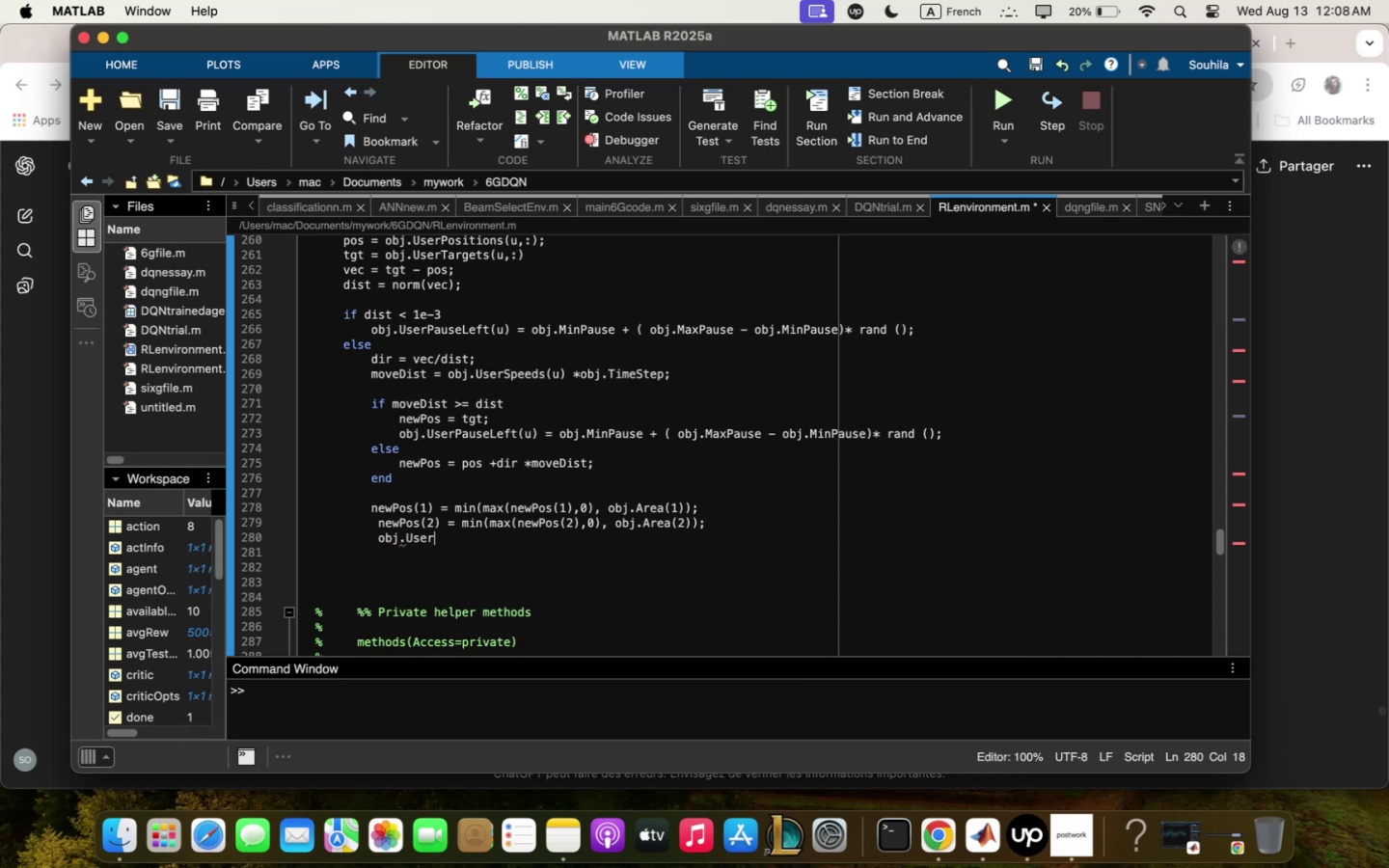 
type(Positions5um<)
key(Backspace)
type(.)
 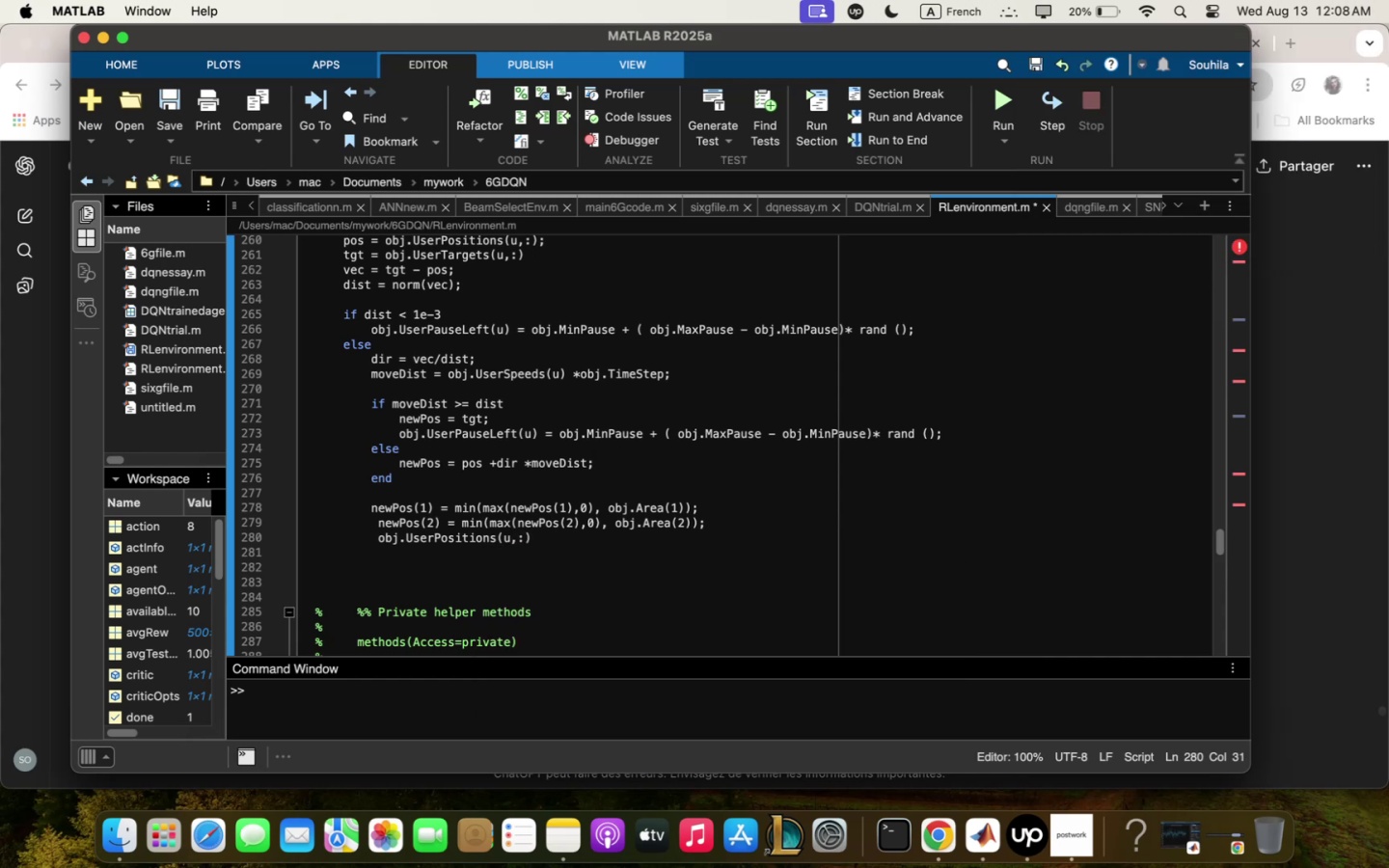 
key(ArrowRight)
 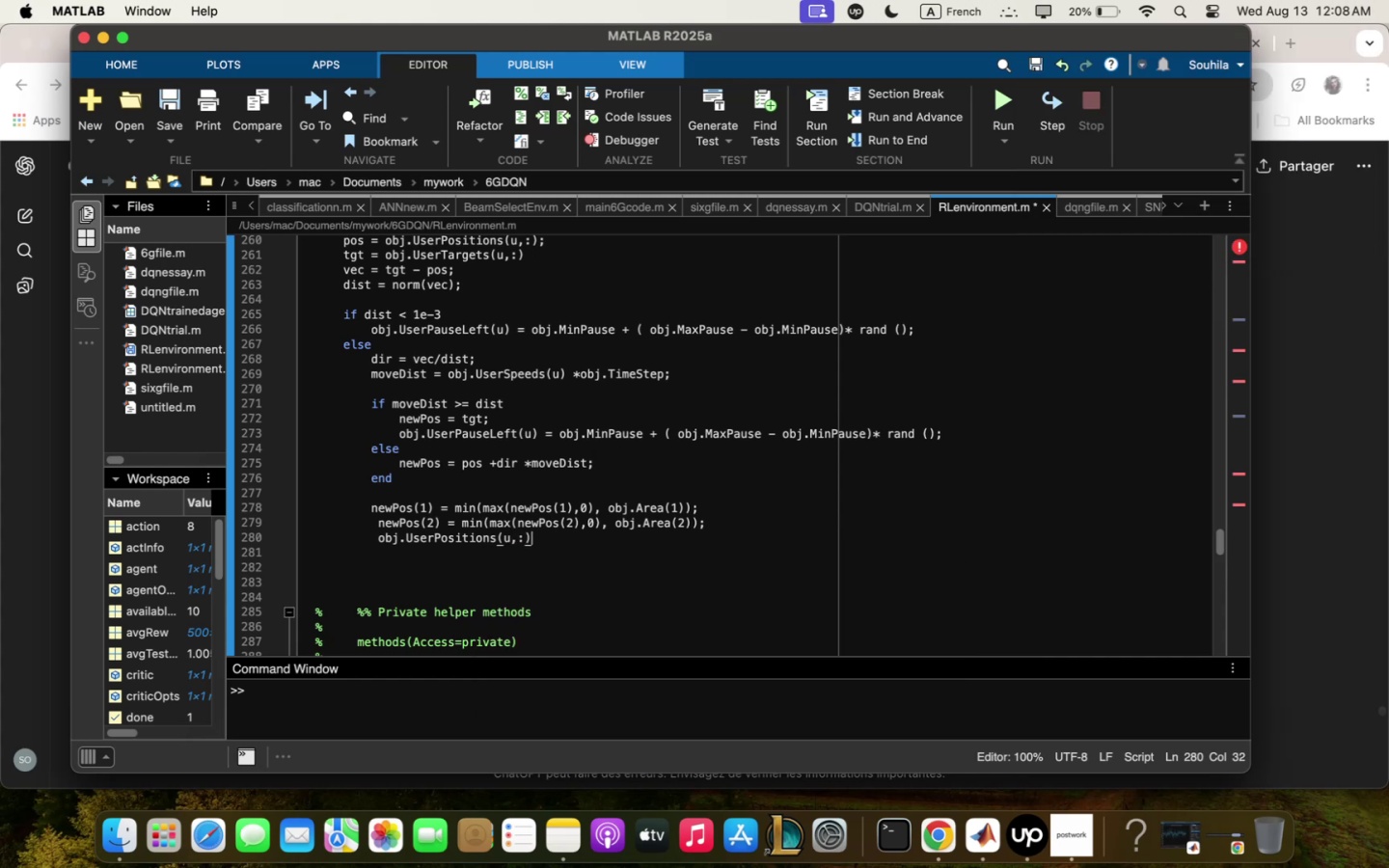 
type( / nezPos,)
 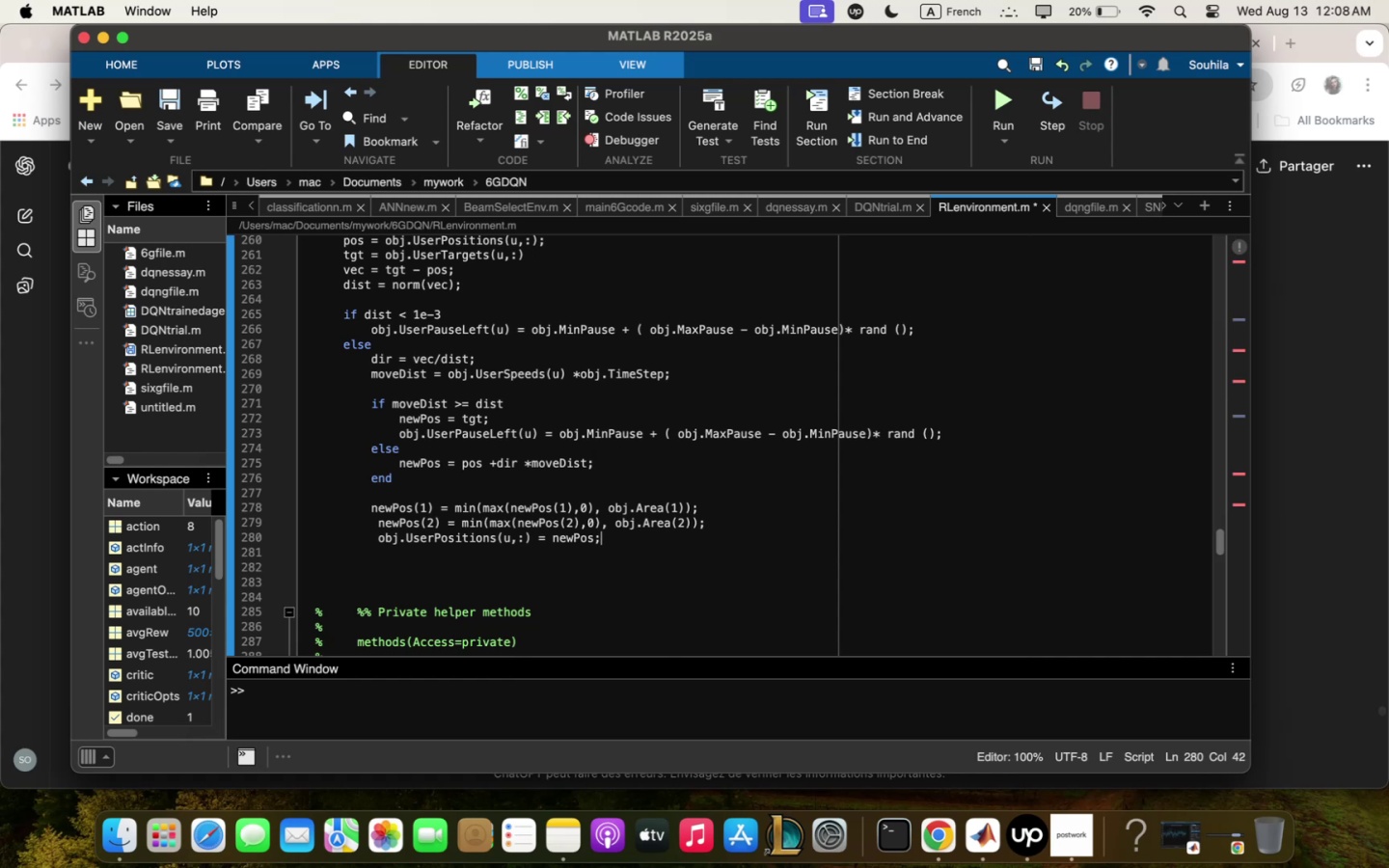 
key(Enter)
 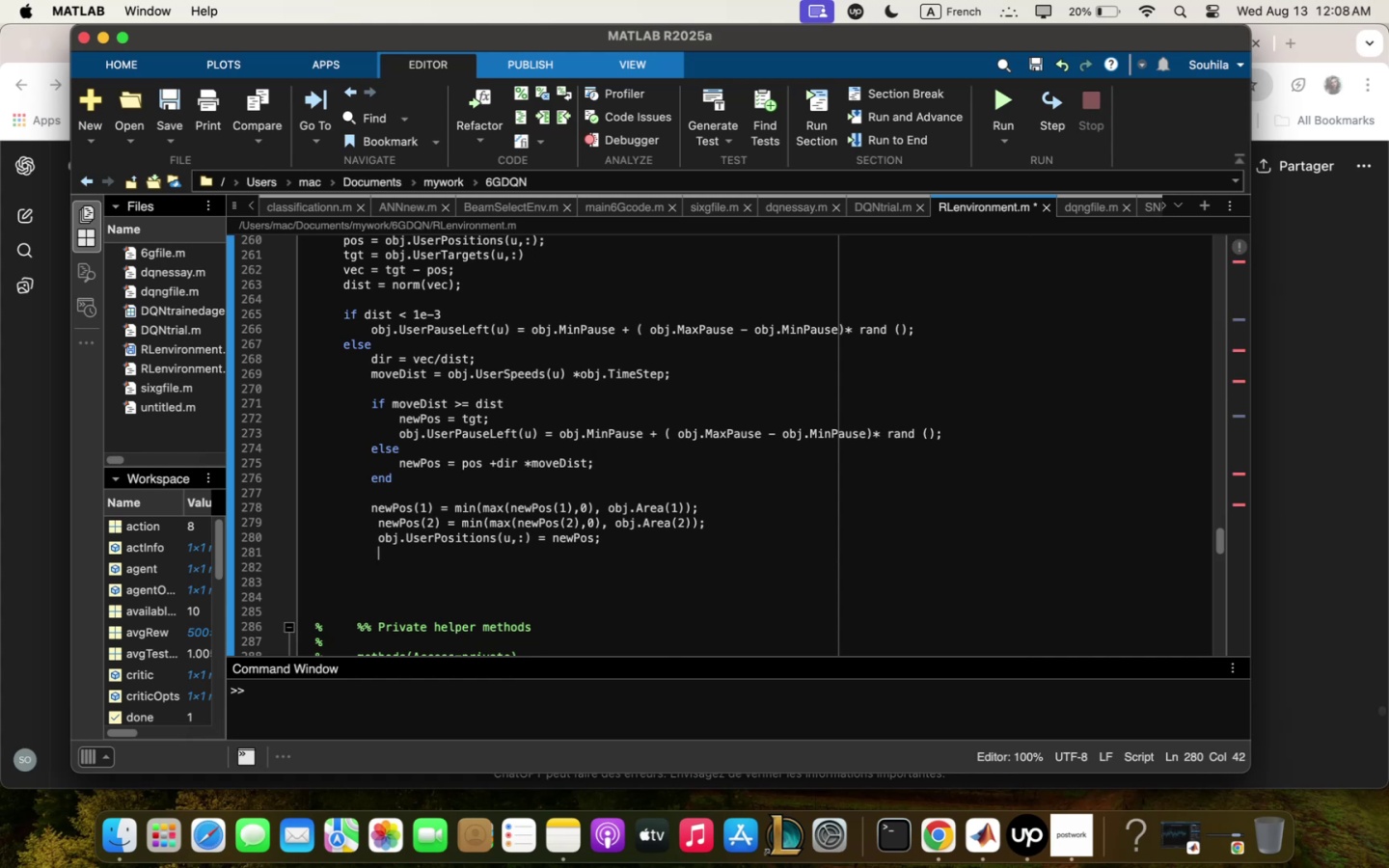 
type(end end )
key(Backspace)
key(Backspace)
key(Backspace)
key(Backspace)
 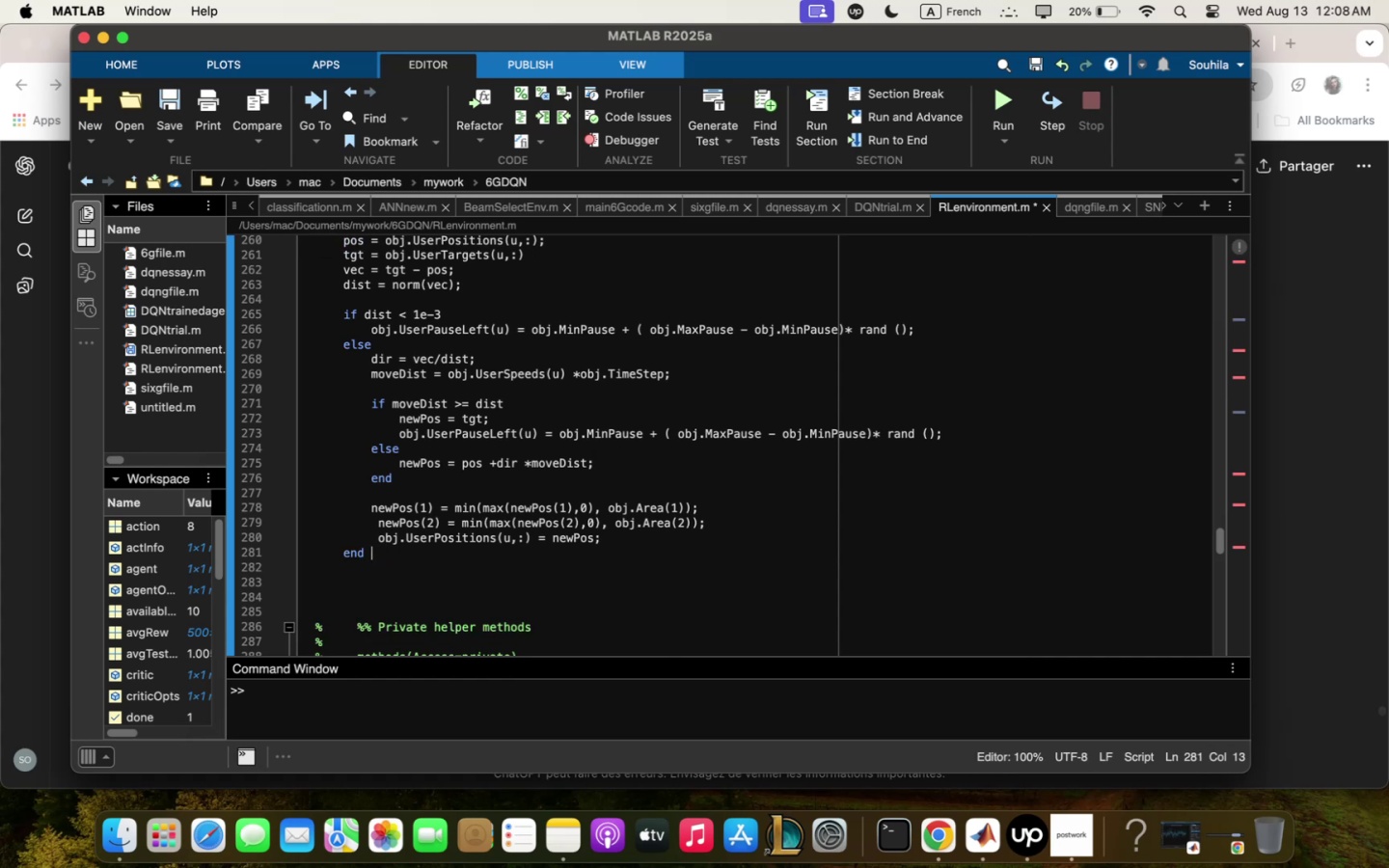 
key(Enter)
 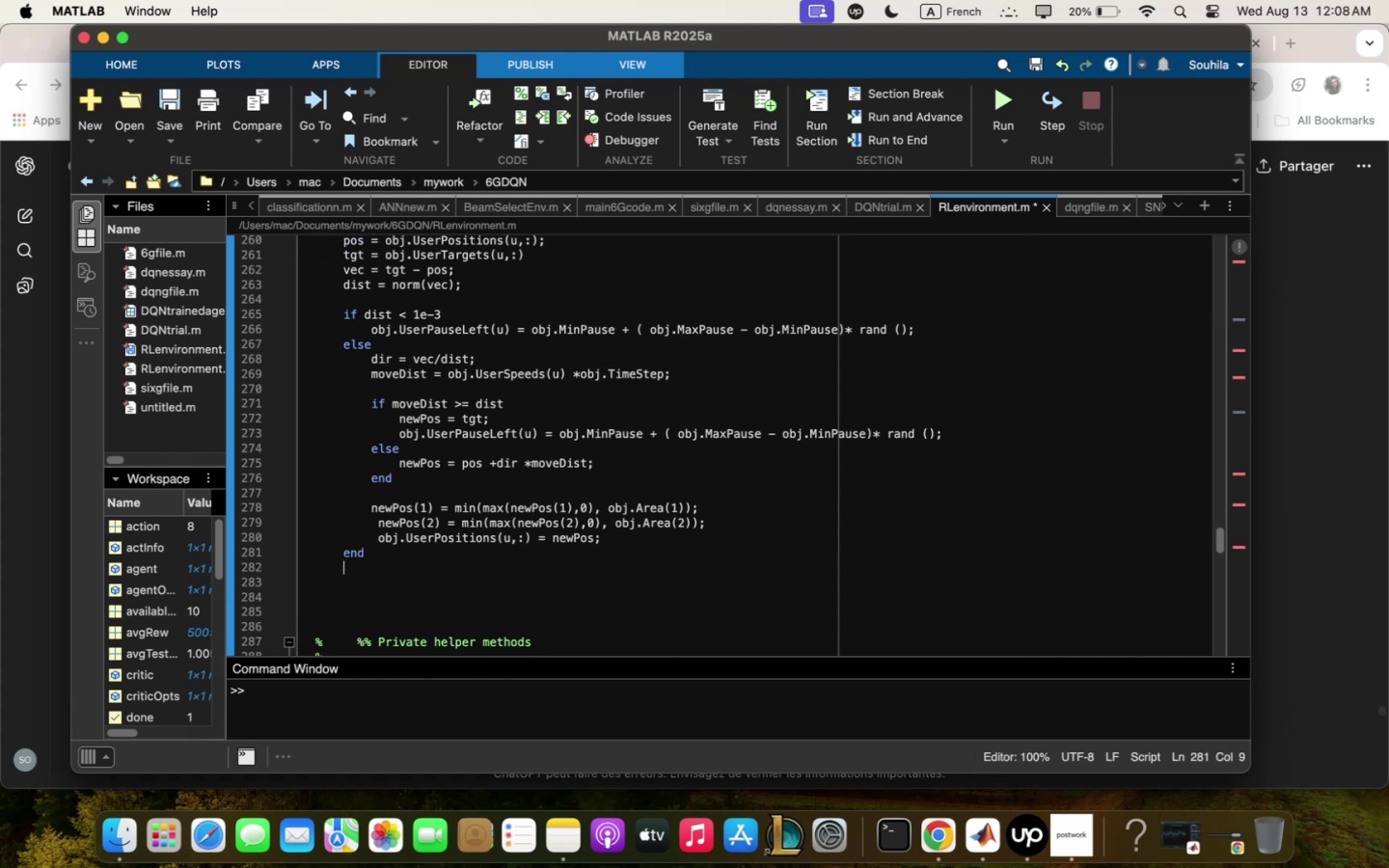 
type(end )
 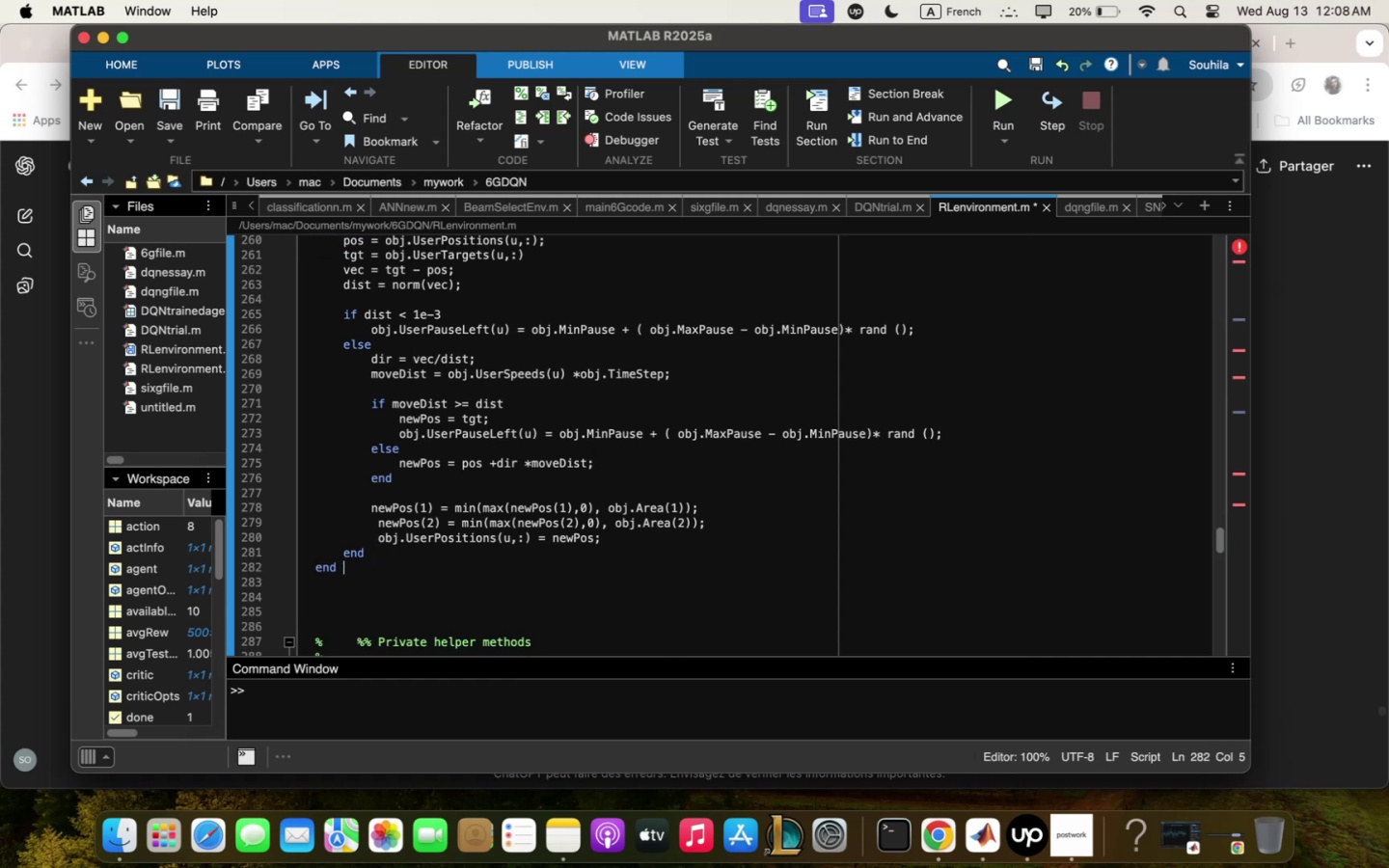 
key(Enter)
 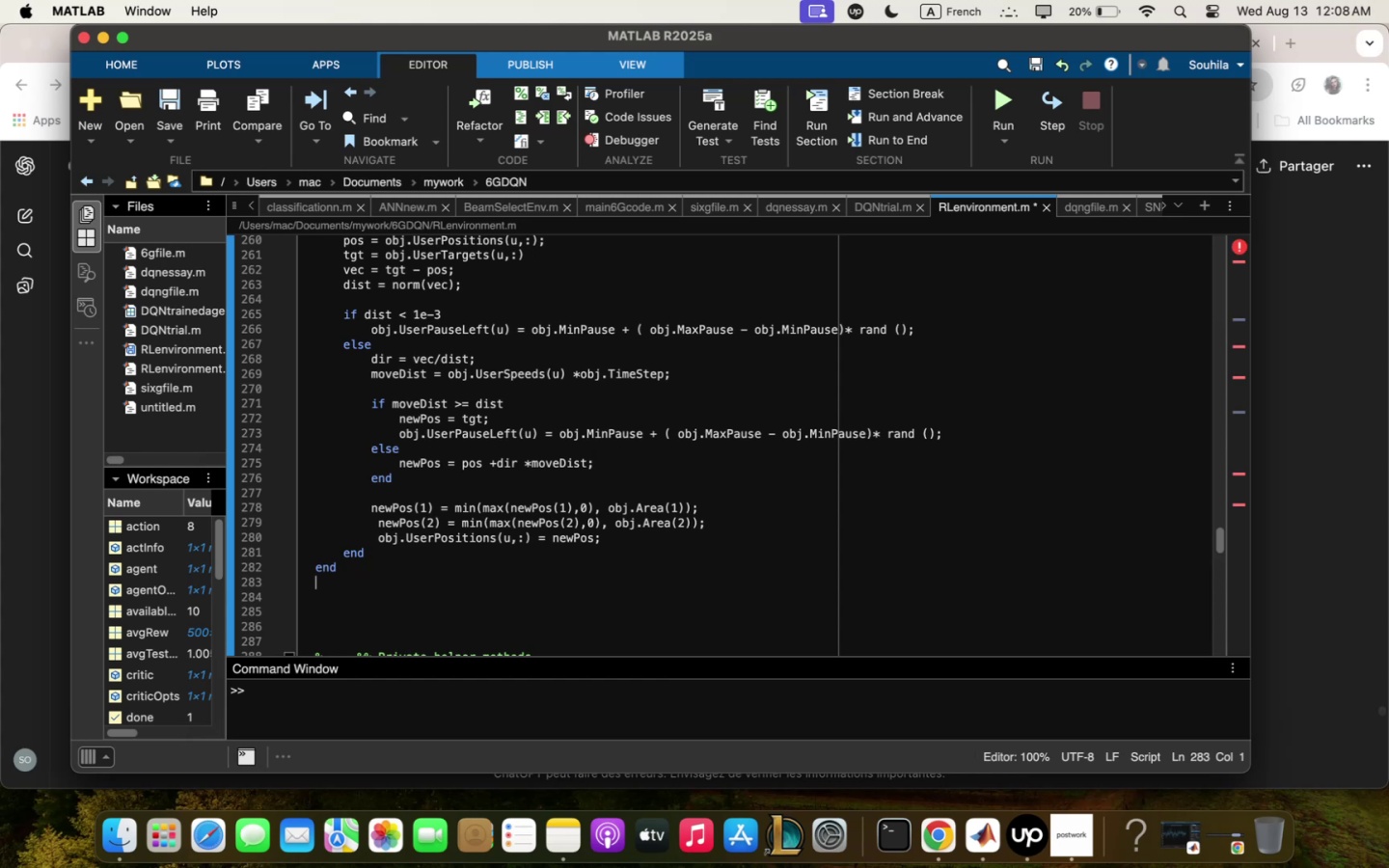 
type(end )
 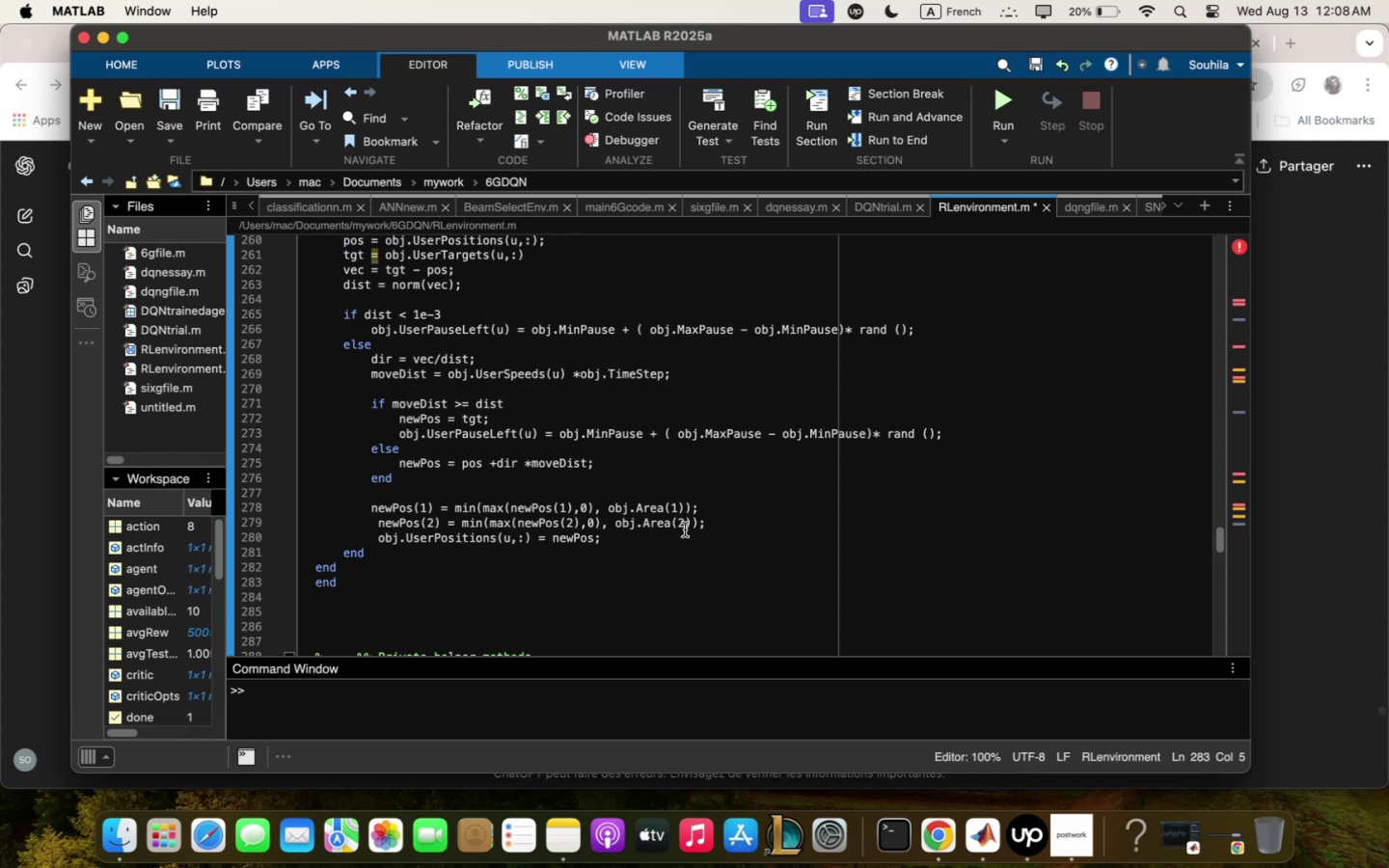 
wait(7.41)
 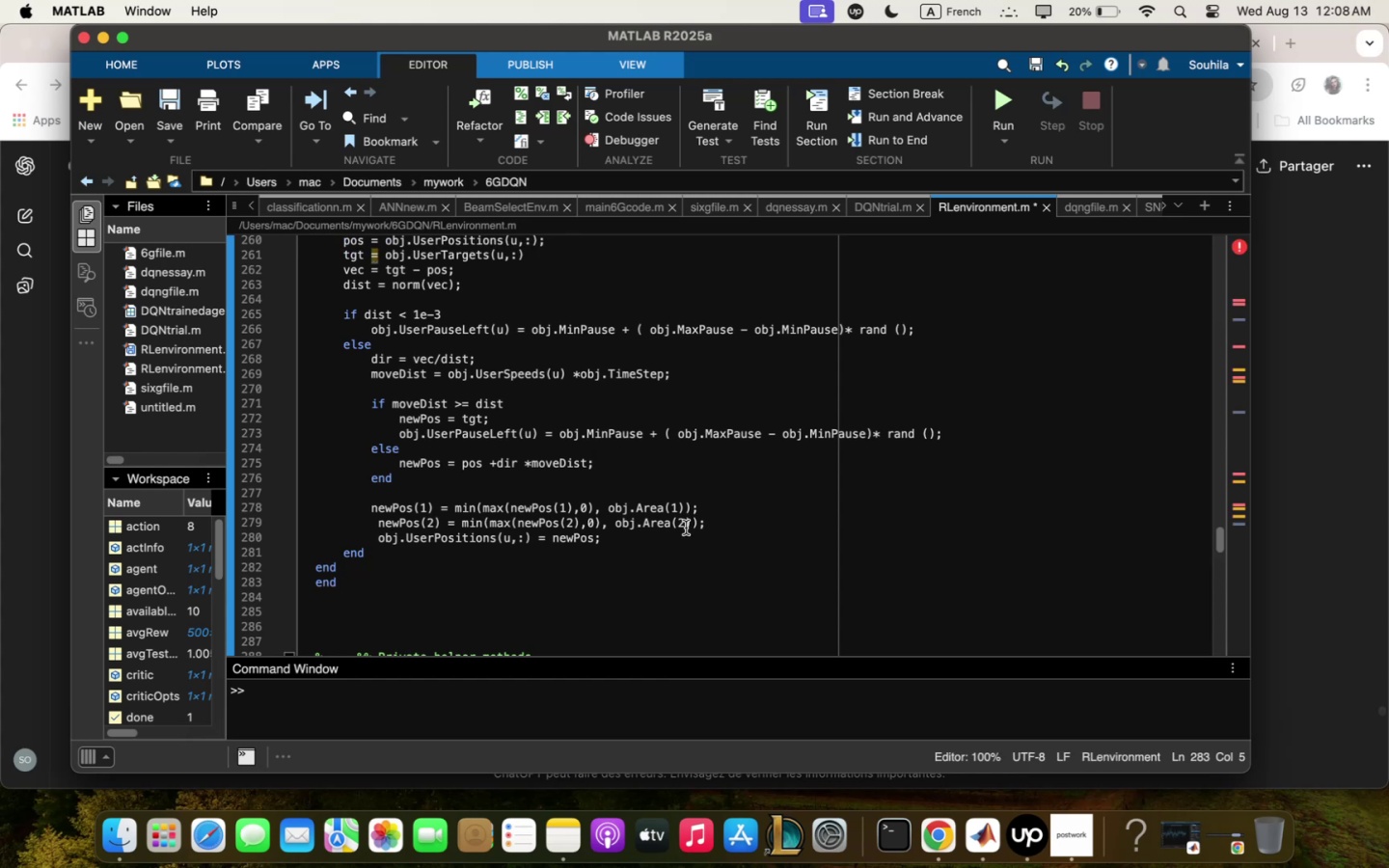 
key(Enter)
 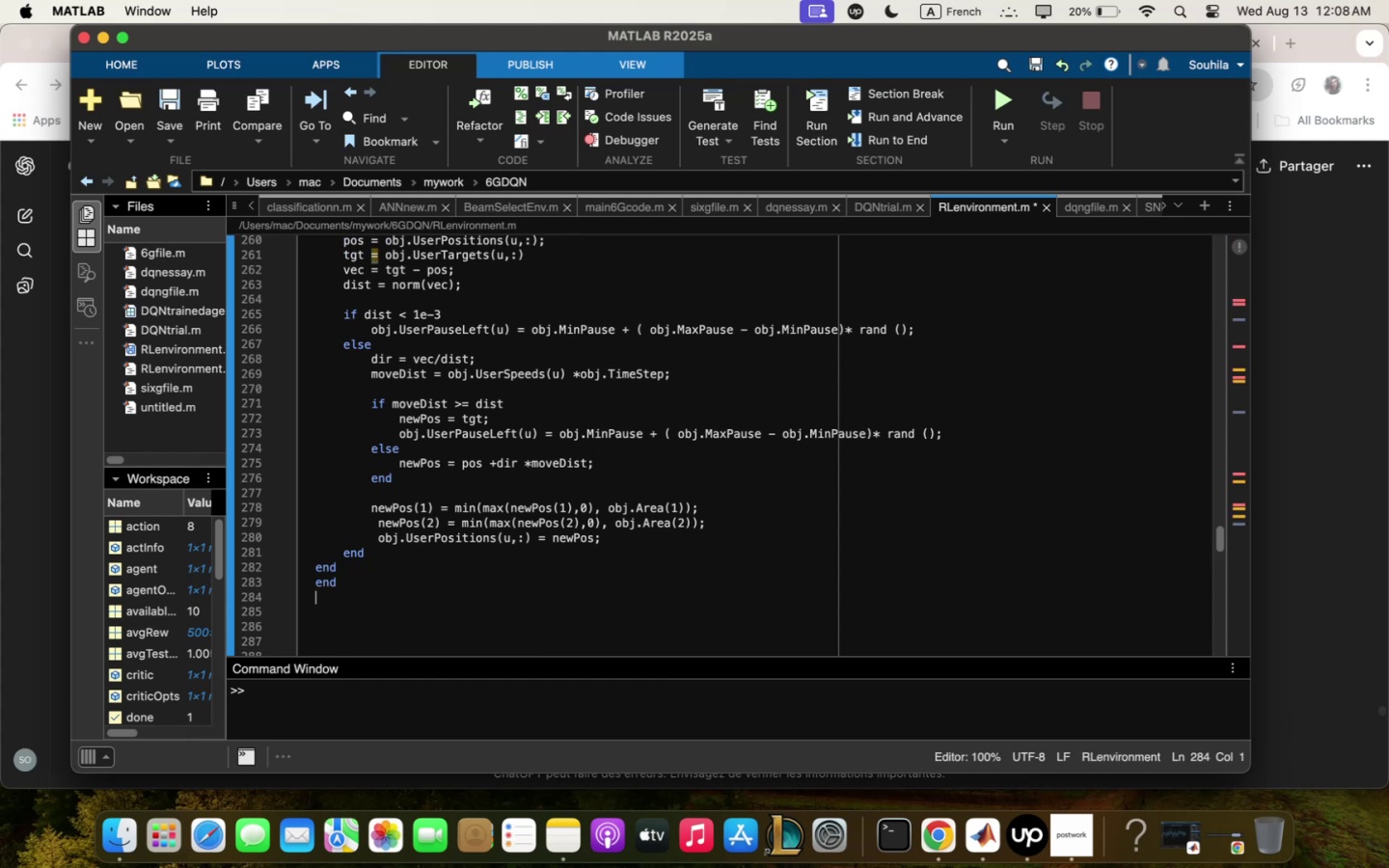 
hold_key(key=ShiftLeft, duration=0.31)
 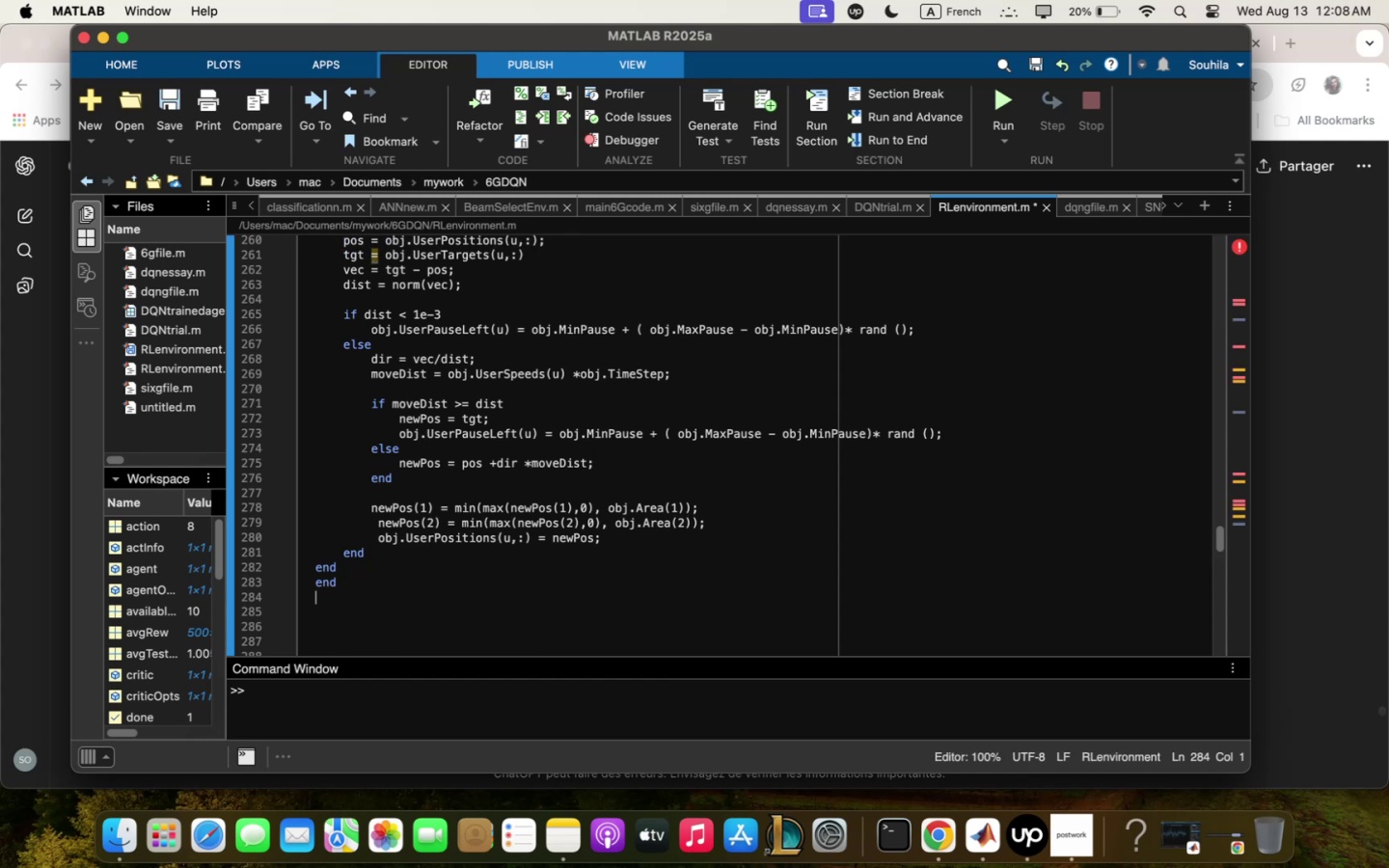 
key(Enter)
 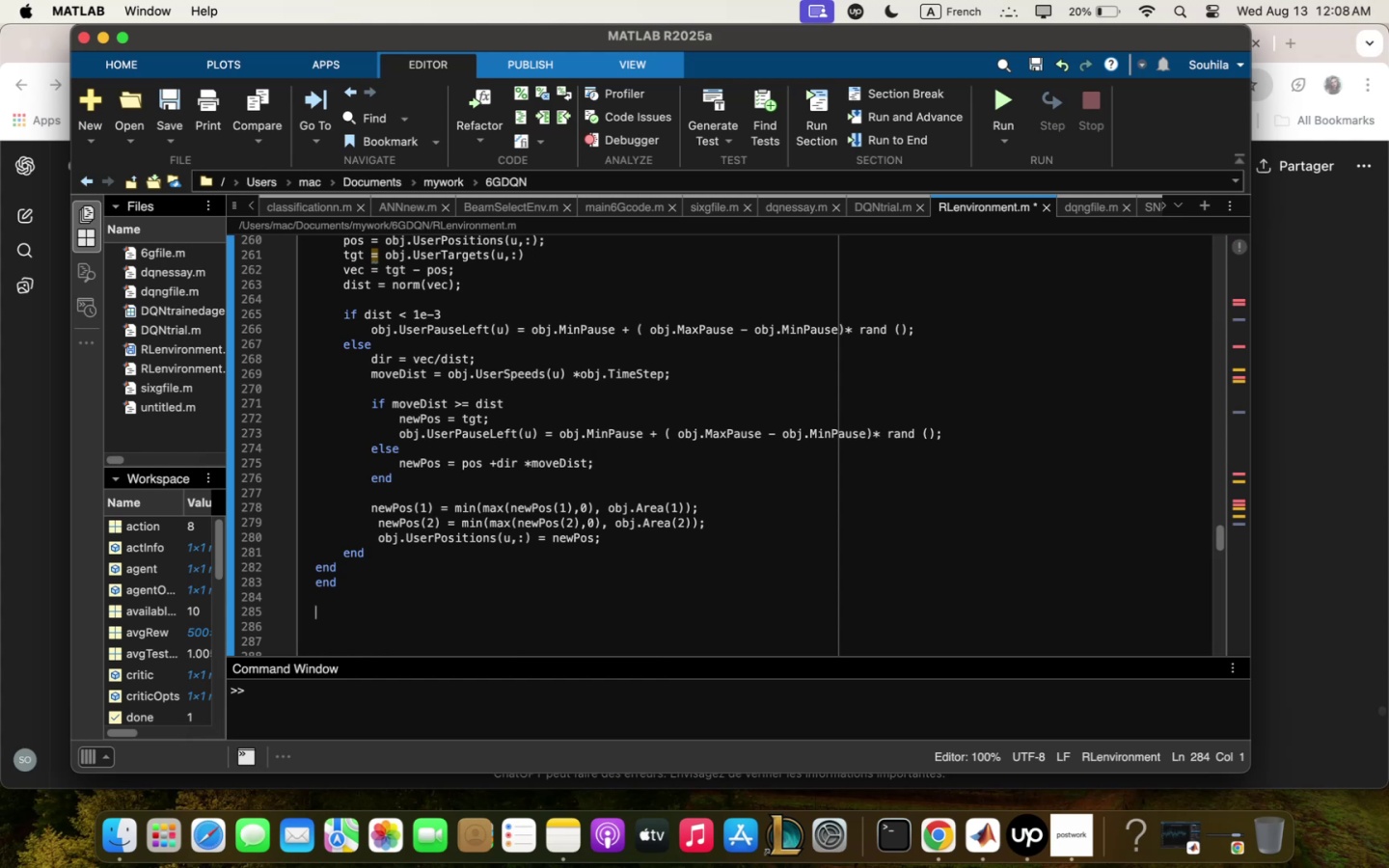 
type(""" Co;pute )
 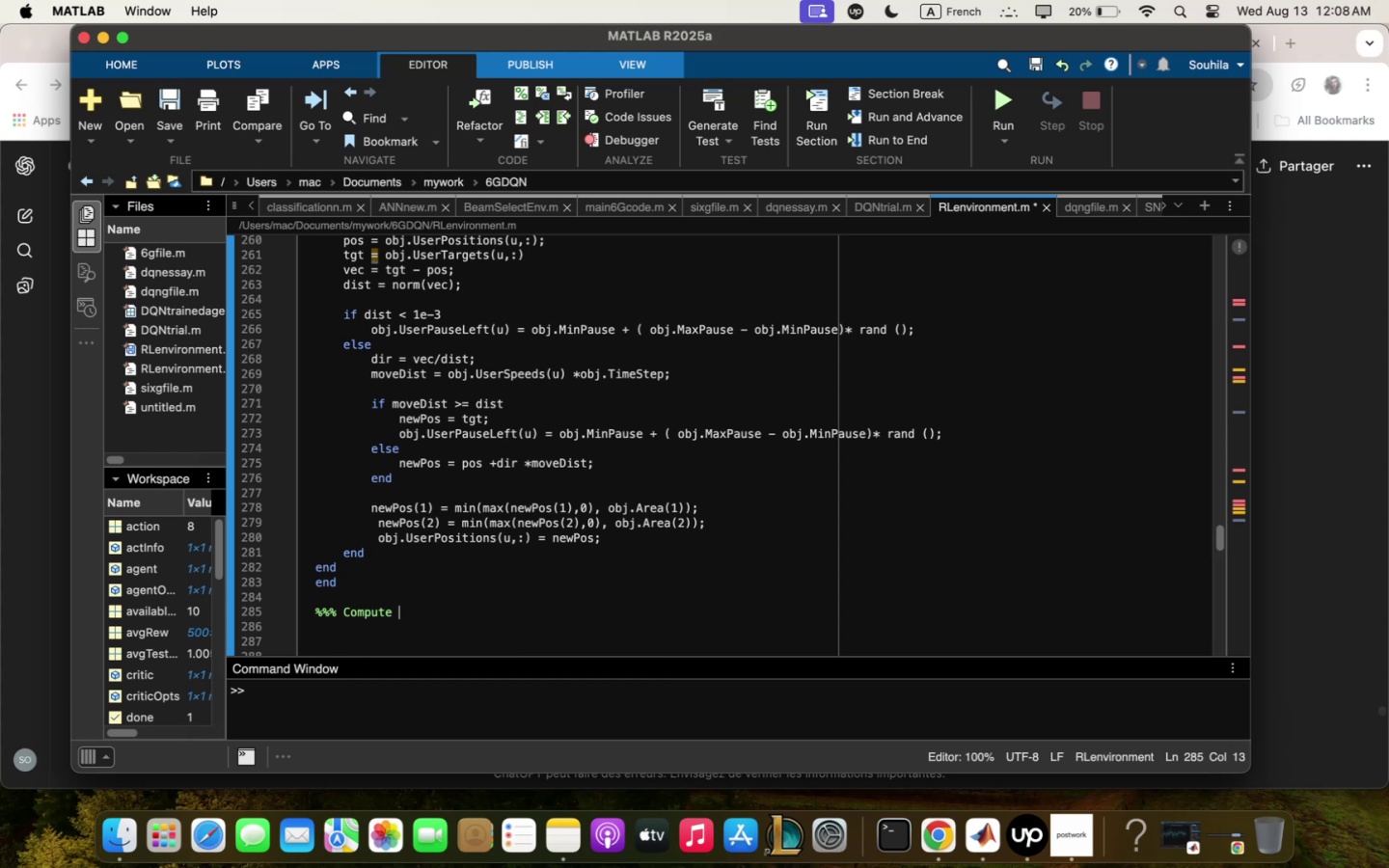 
type(RSRP . FSPL /)
key(Backspace)
type(? Gqussiqn beq; pqttern)
 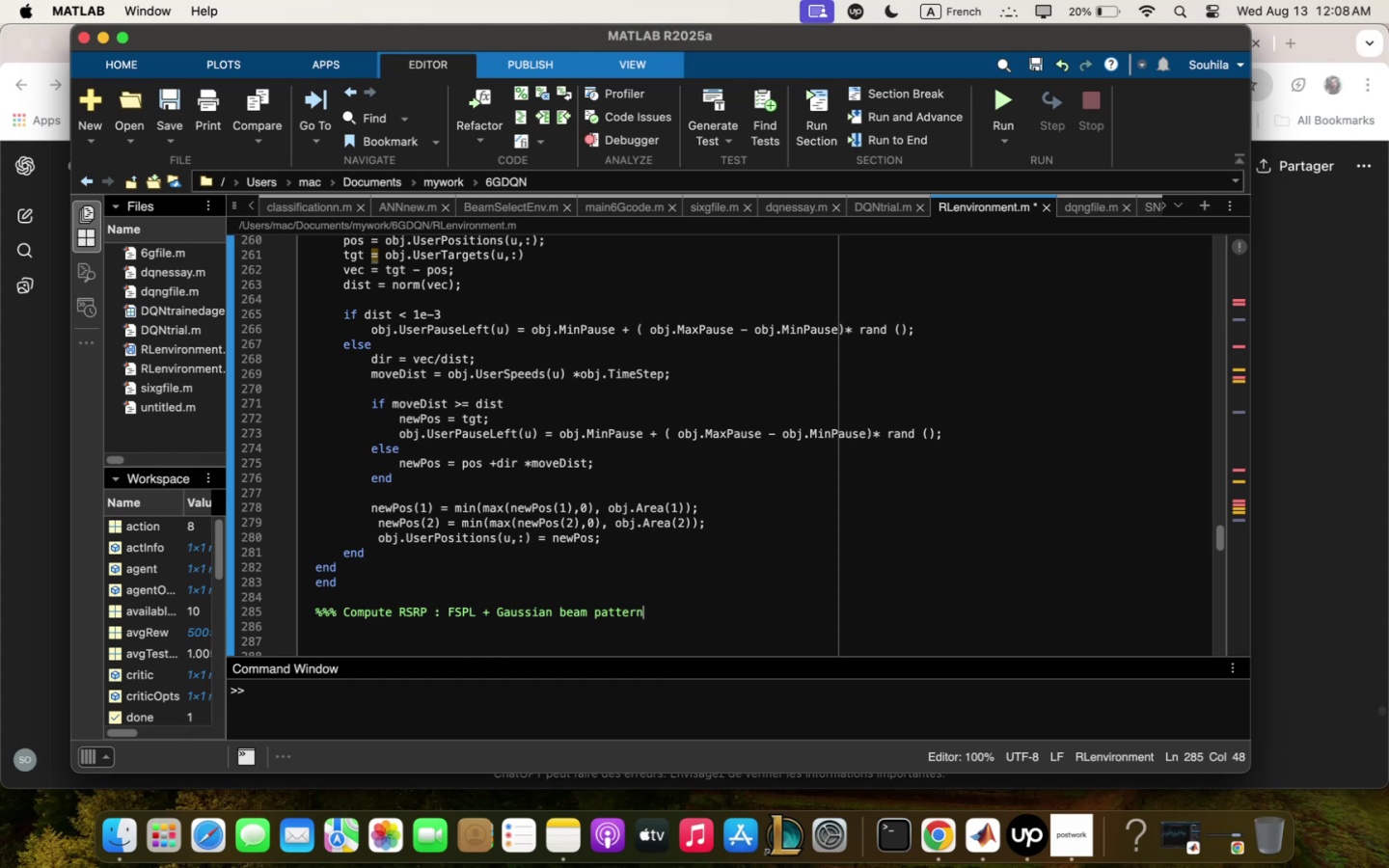 
wait(6.04)
 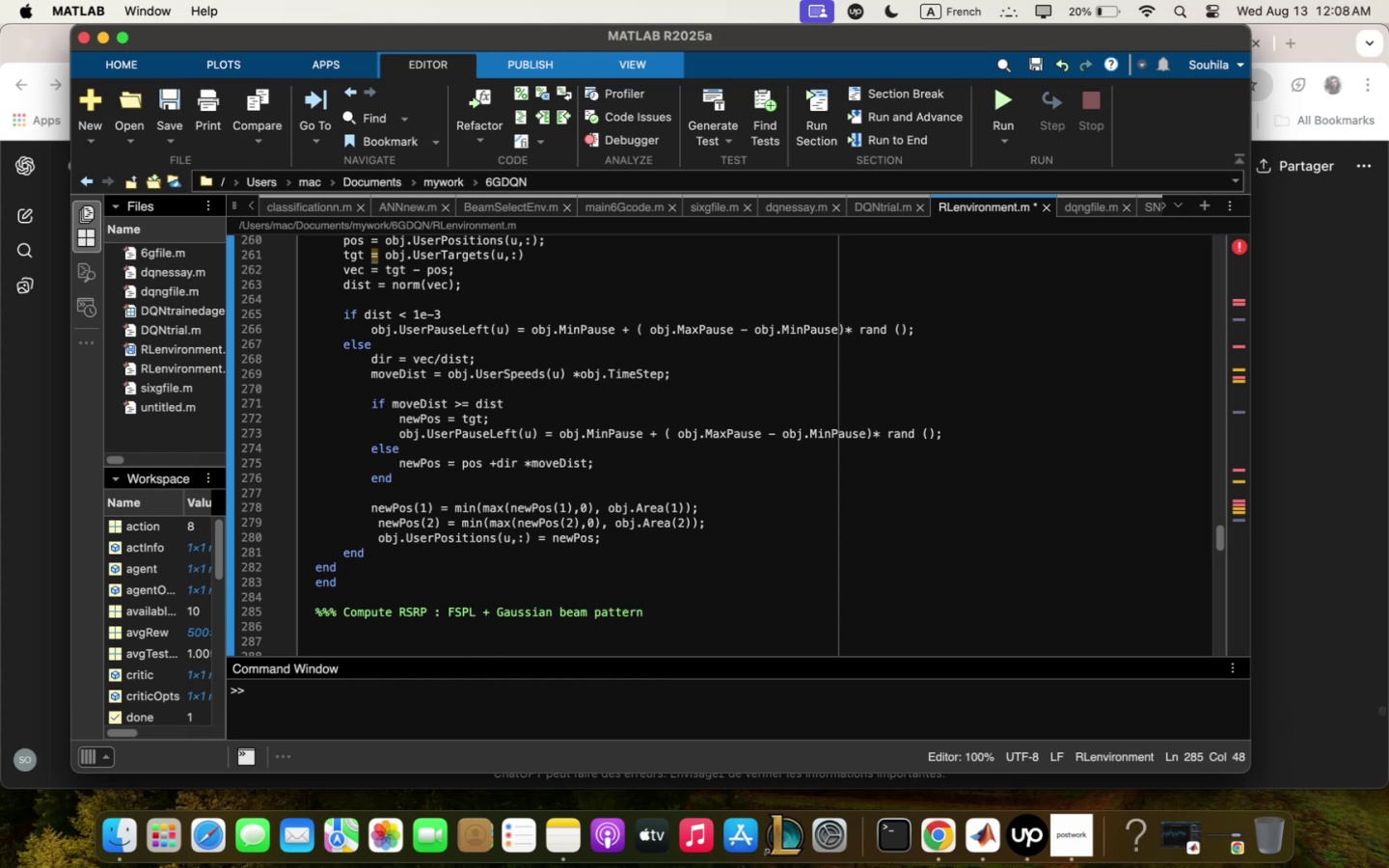 
type(  55 )
key(Backspace)
key(Backspace)
type( returns per user 5 dB;-)
 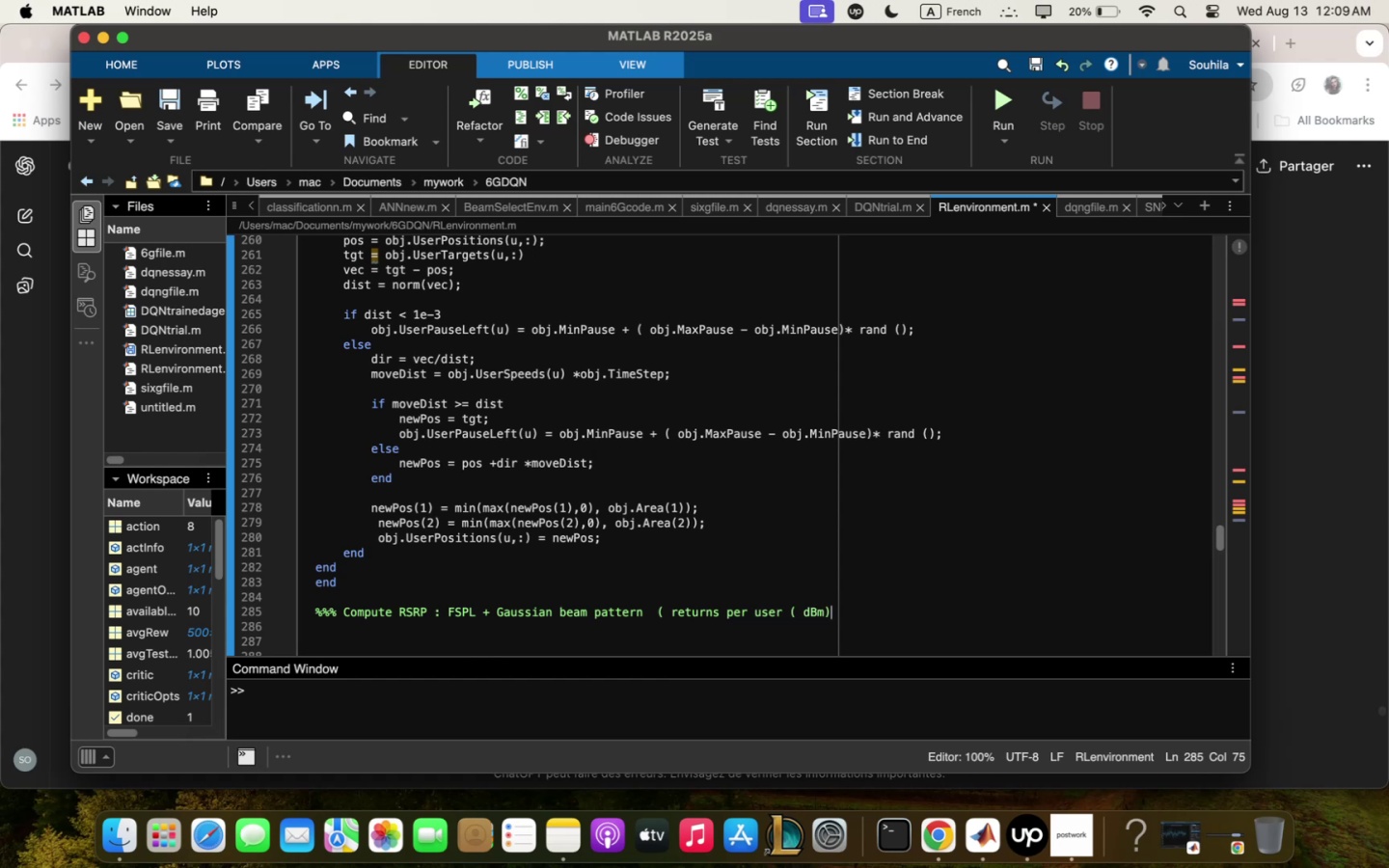 
key(Enter)
 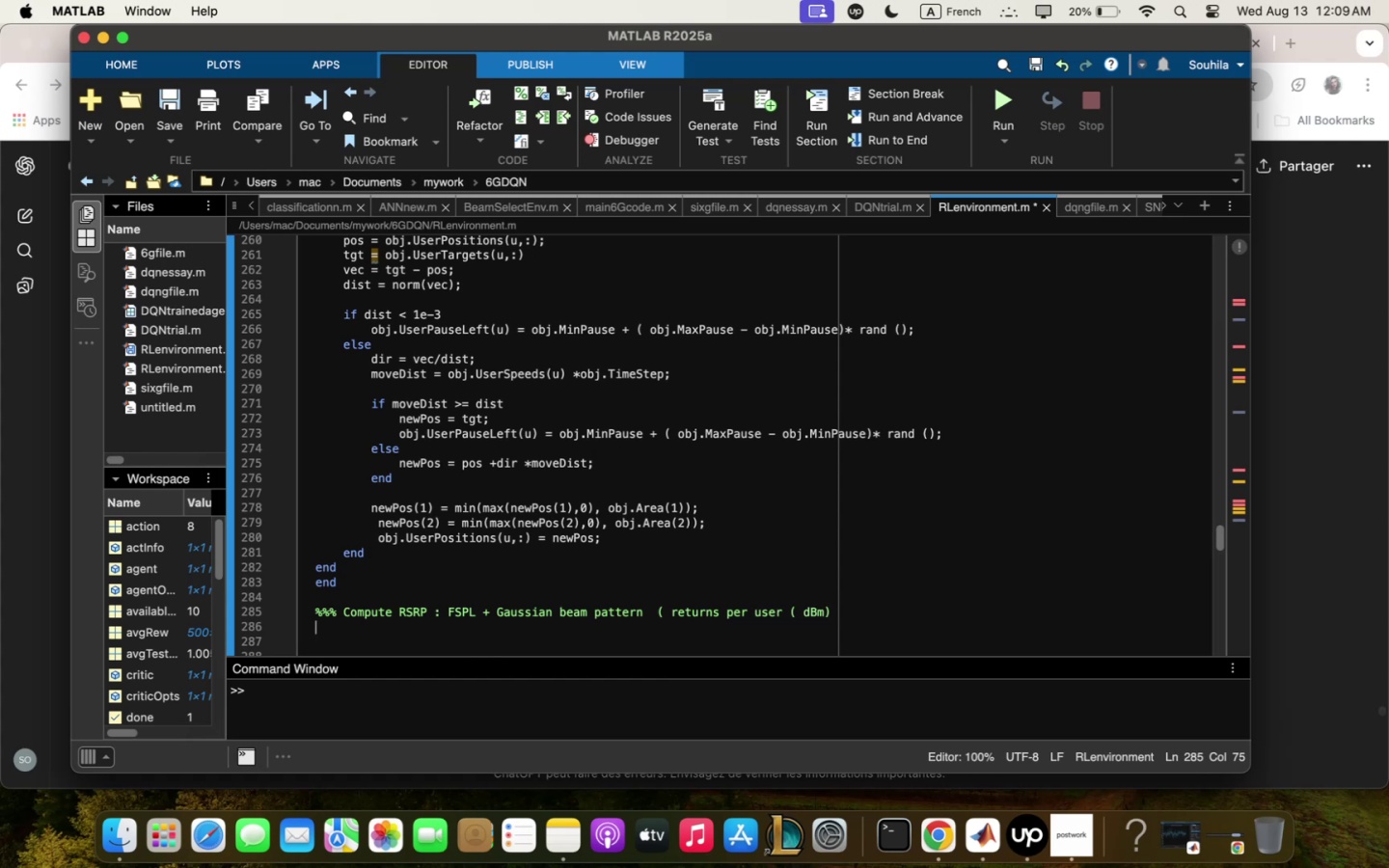 
key(Enter)
 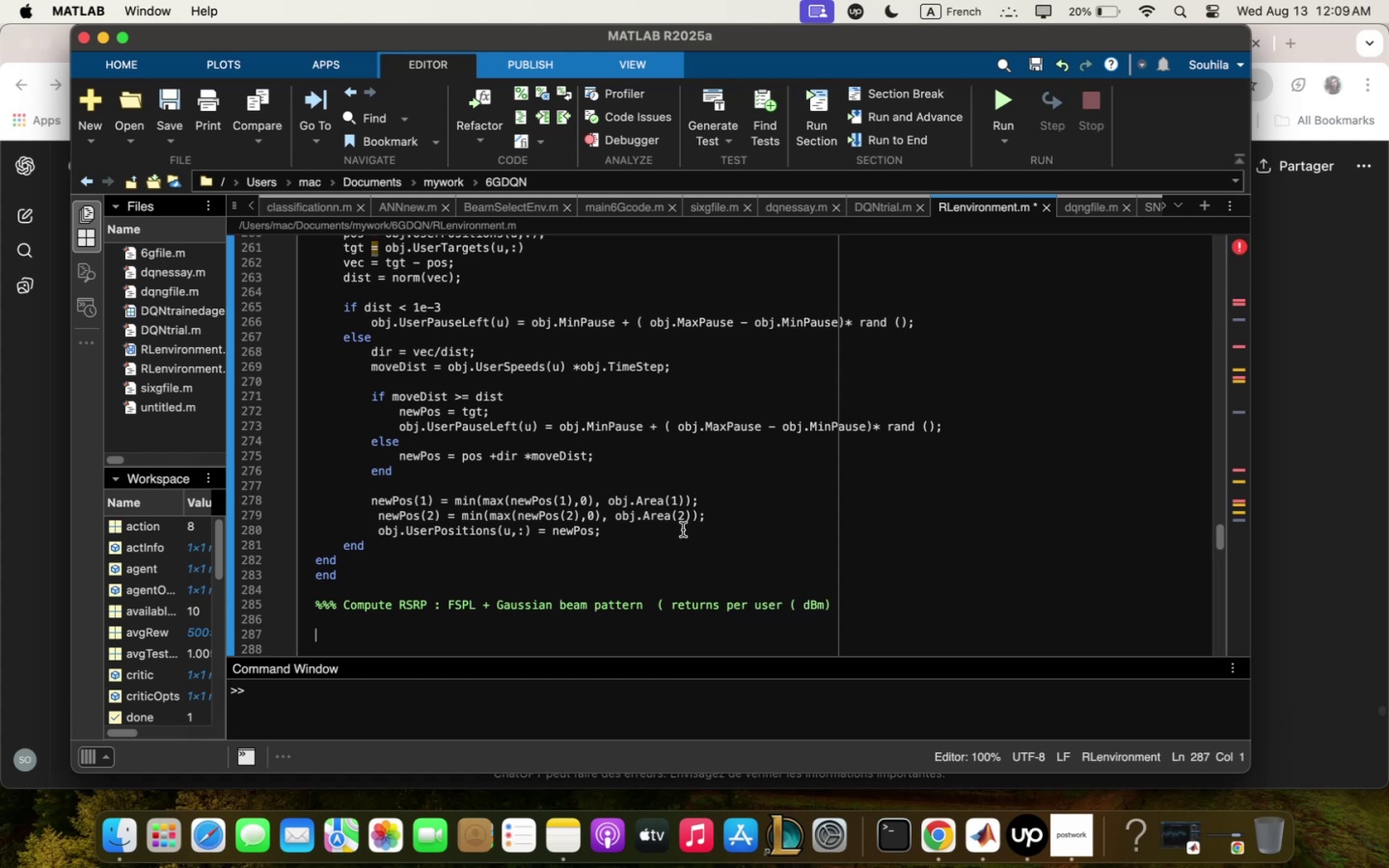 
wait(8.82)
 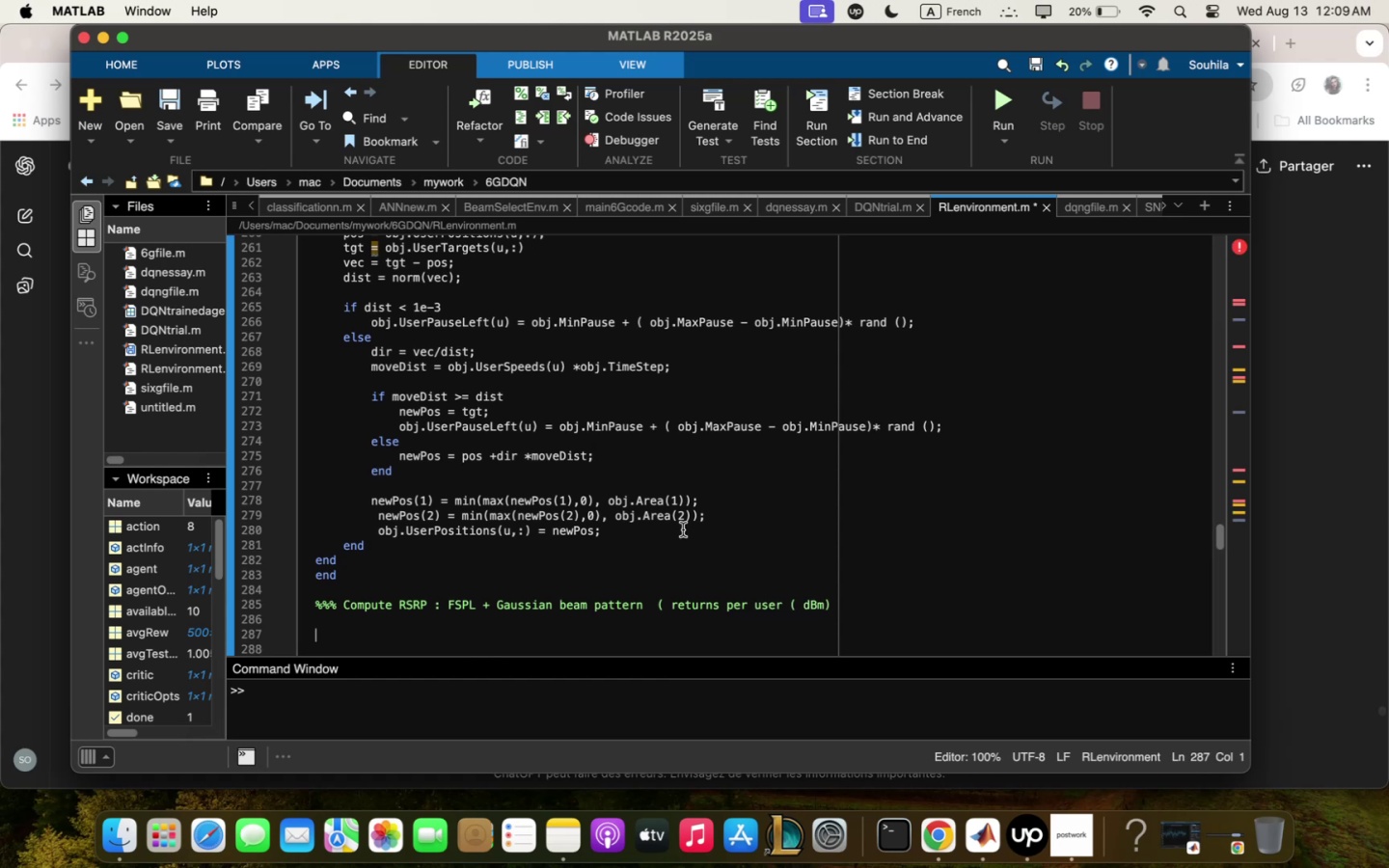 
left_click_drag(start_coordinate=[833, 602], to_coordinate=[339, 605])
 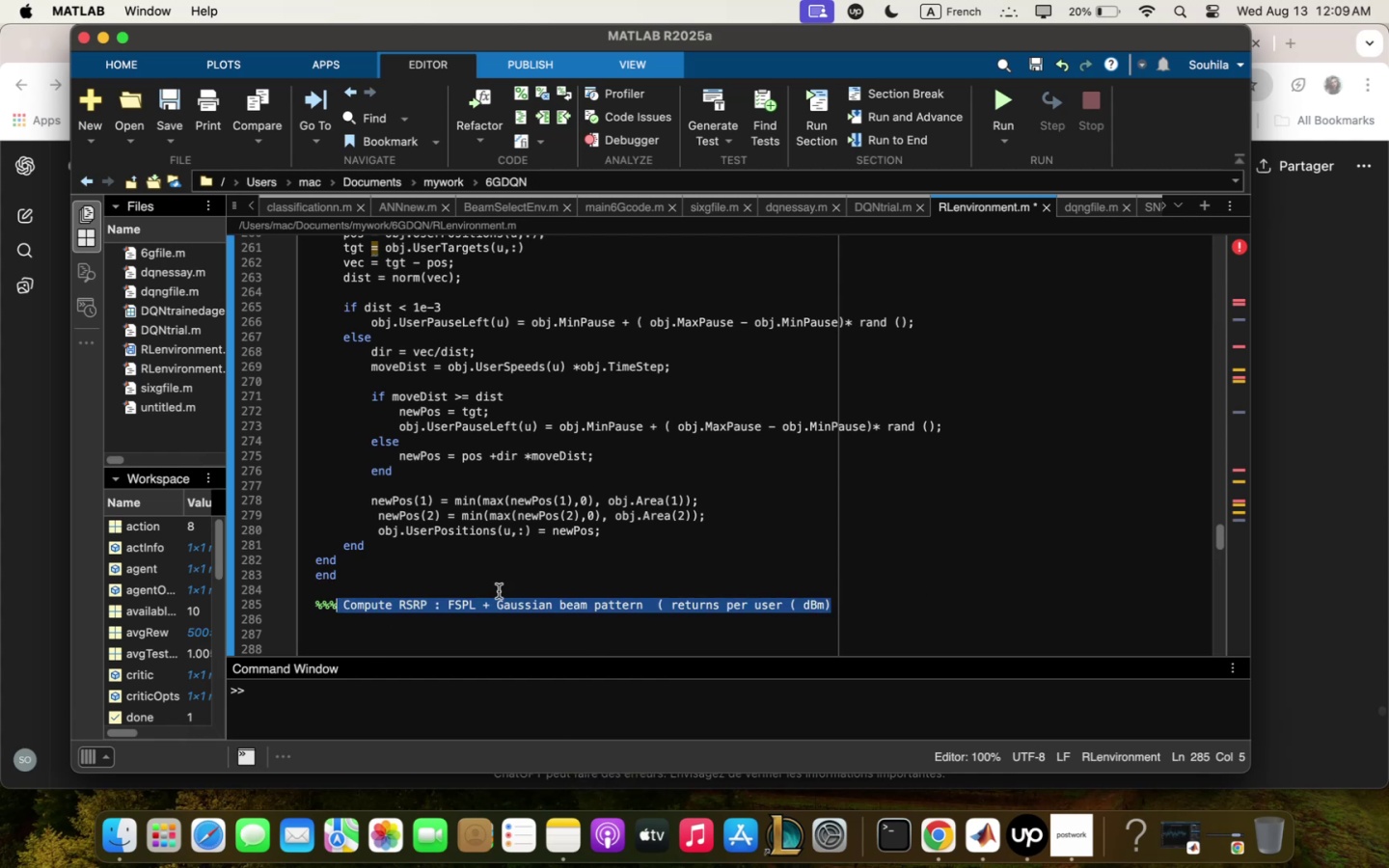 
key(Meta+CommandLeft)
 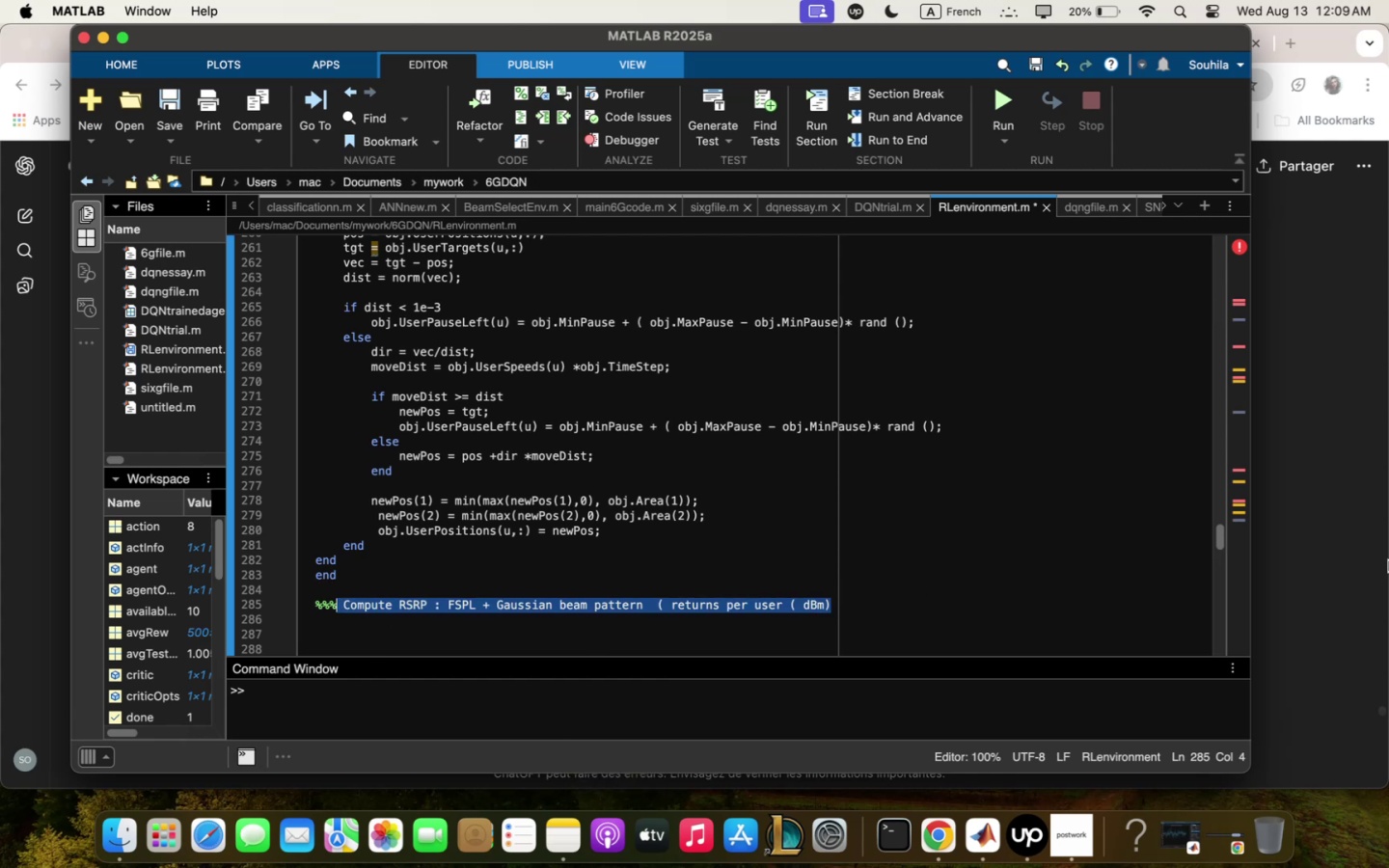 
key(Meta+C)
 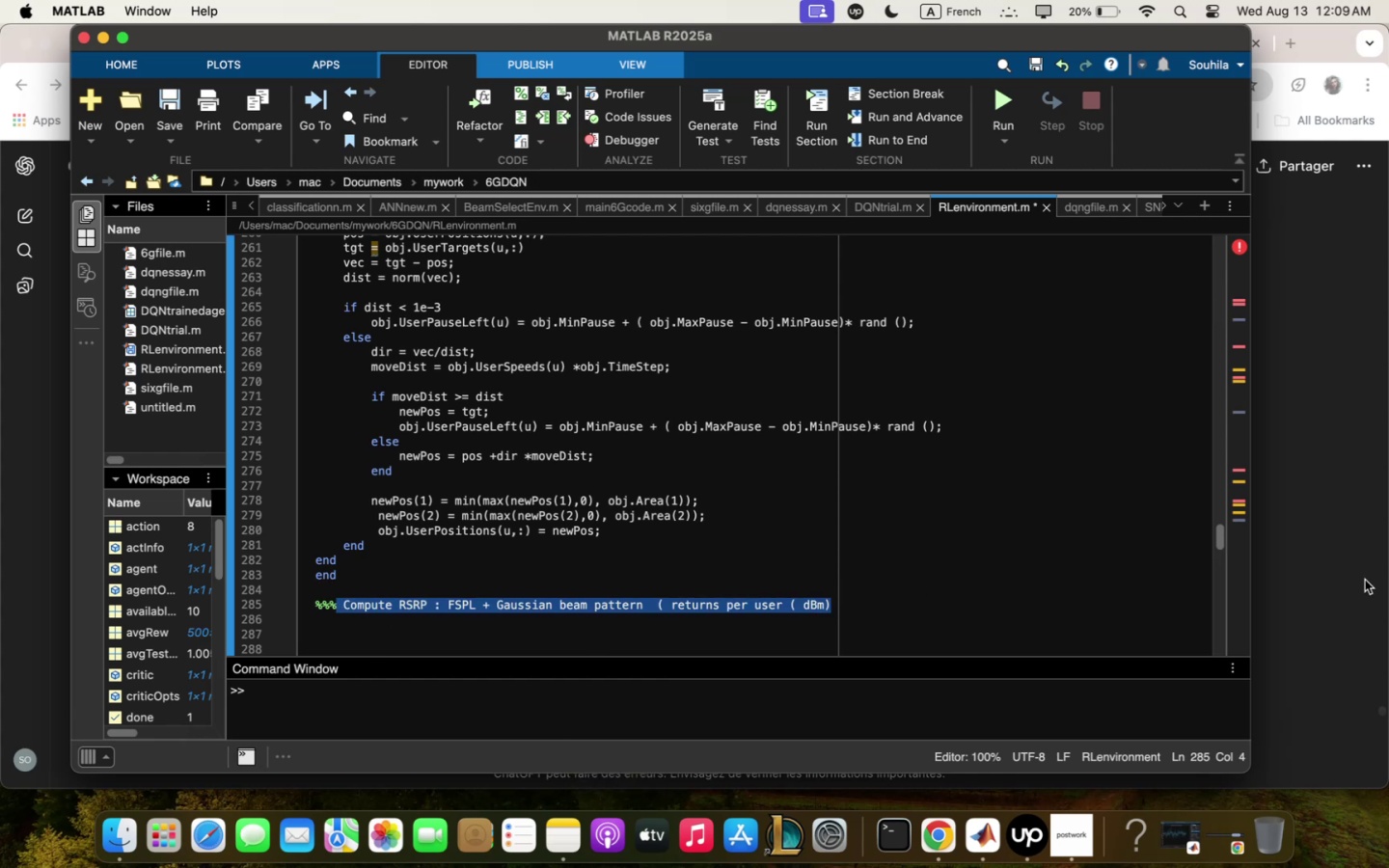 
left_click([1363, 581])
 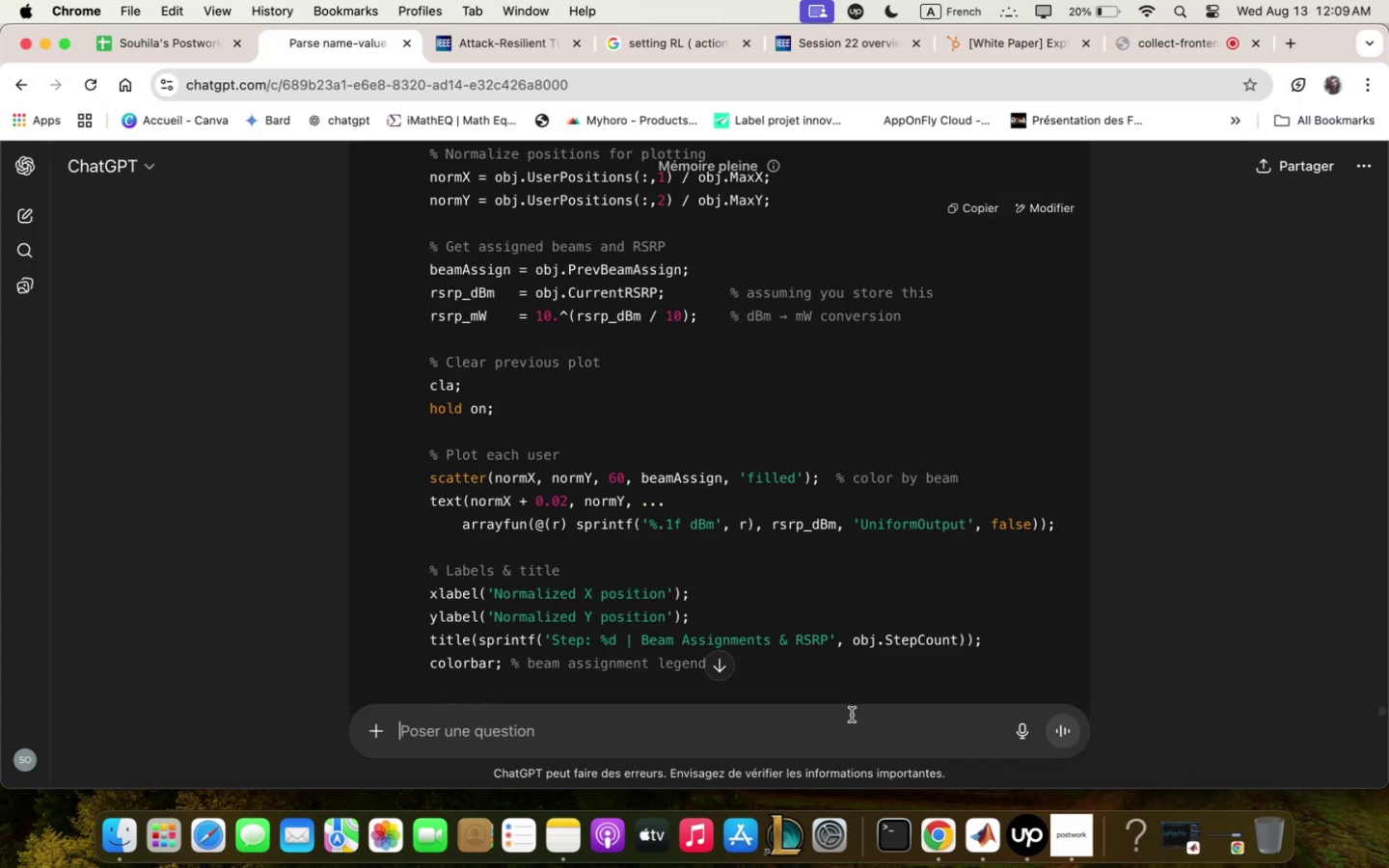 
left_click([852, 715])
 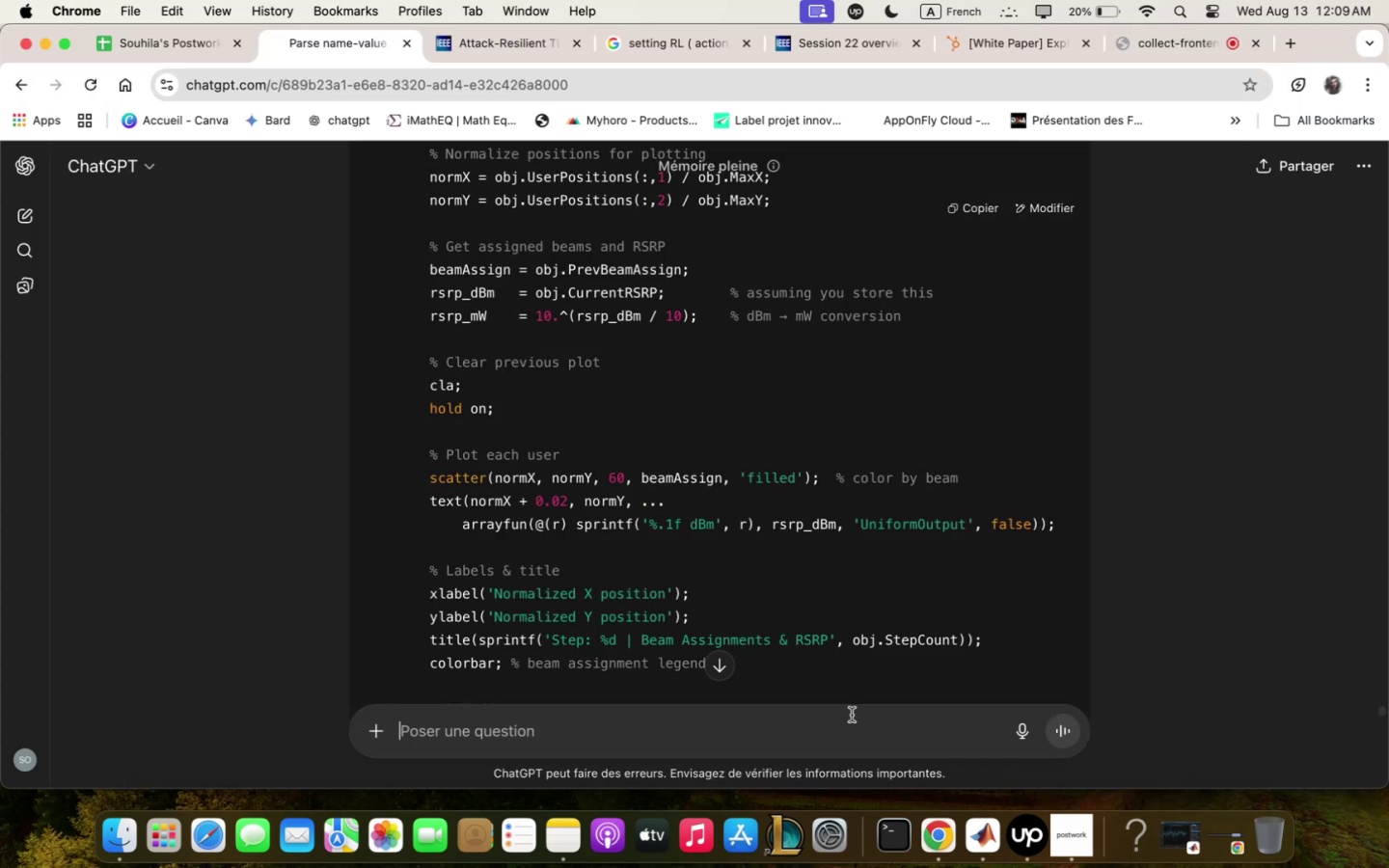 
key(Meta+CommandLeft)
 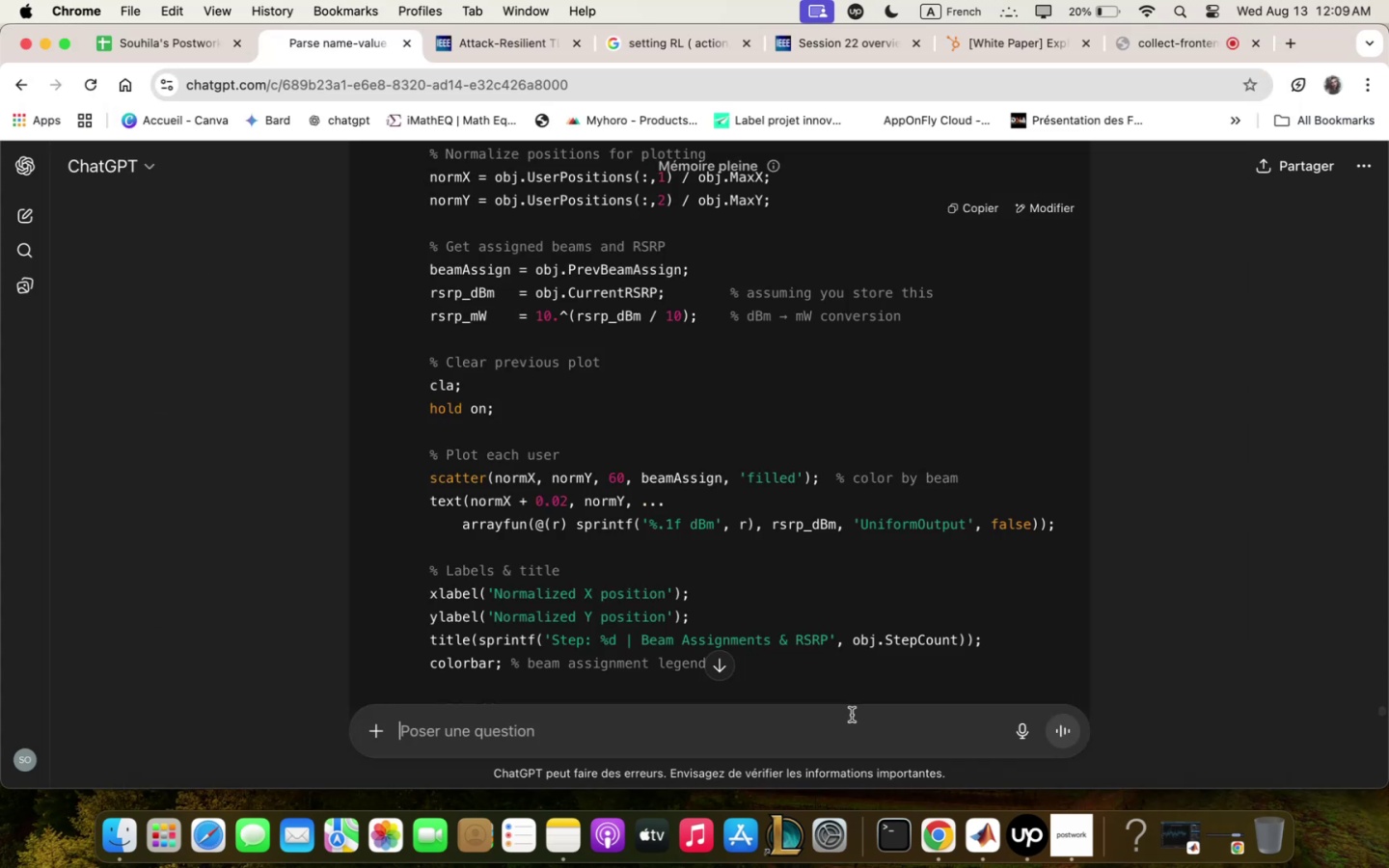 
key(Meta+V)
 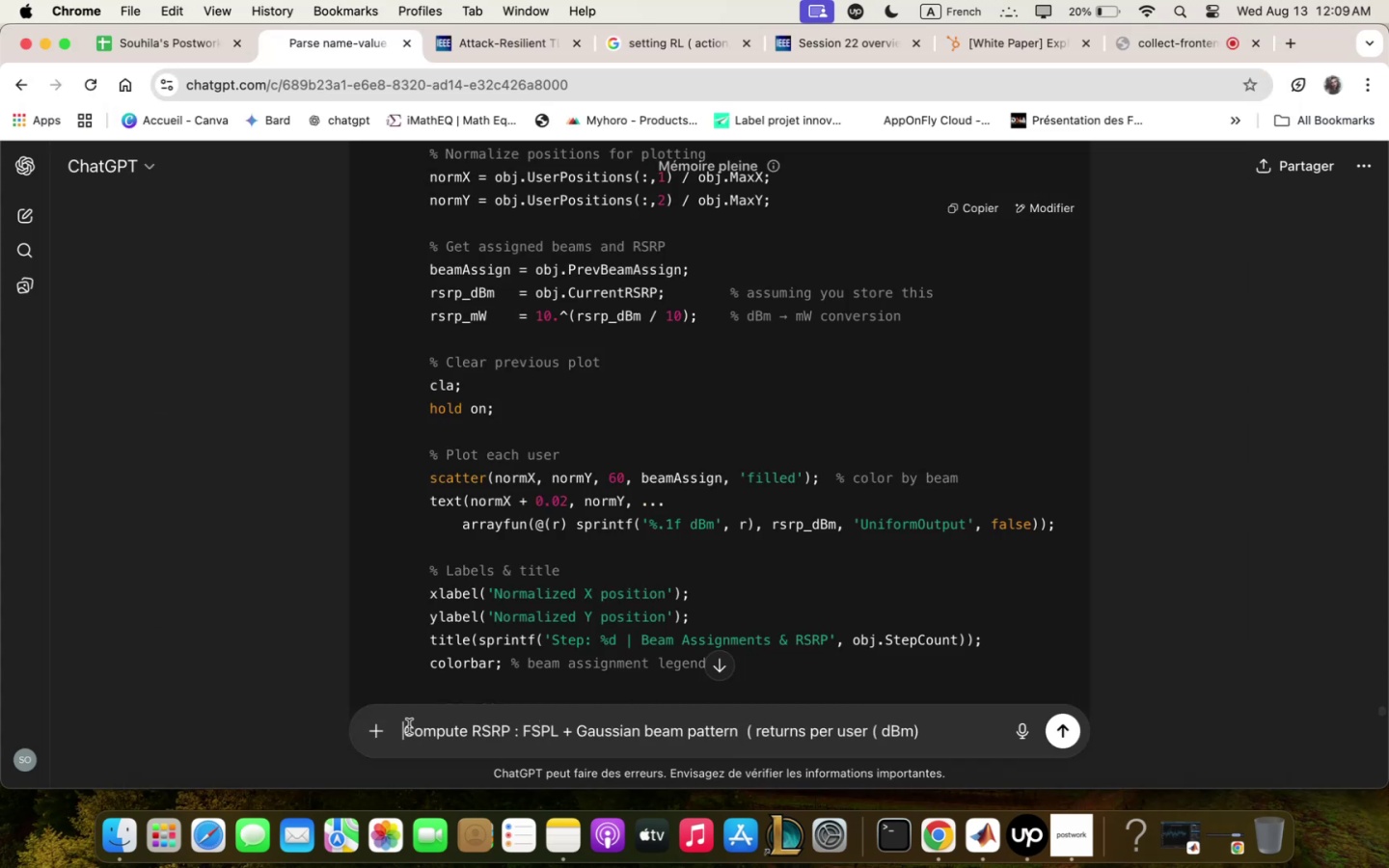 
type(give ;e the function structure to qdd for . )
 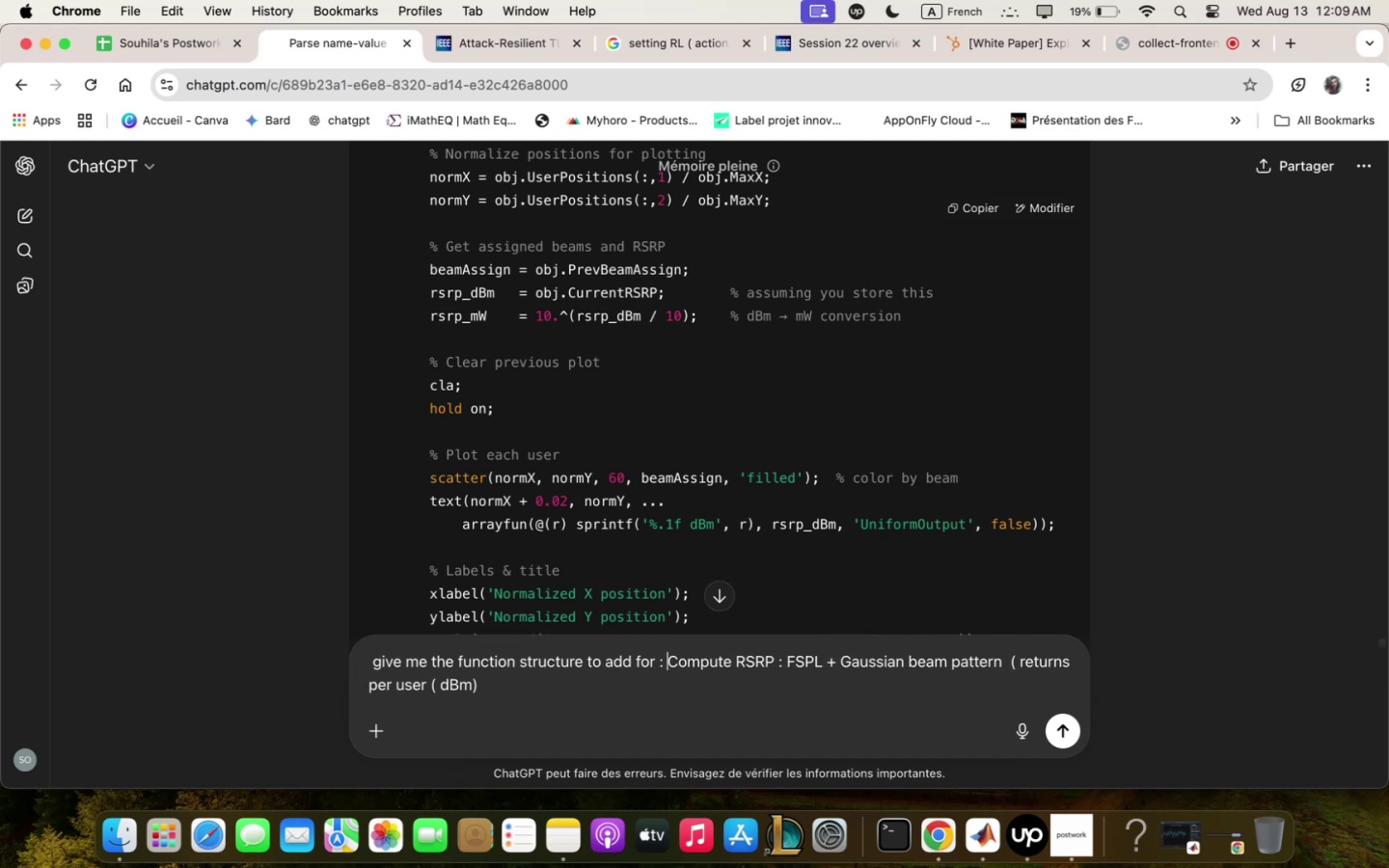 
key(Enter)
 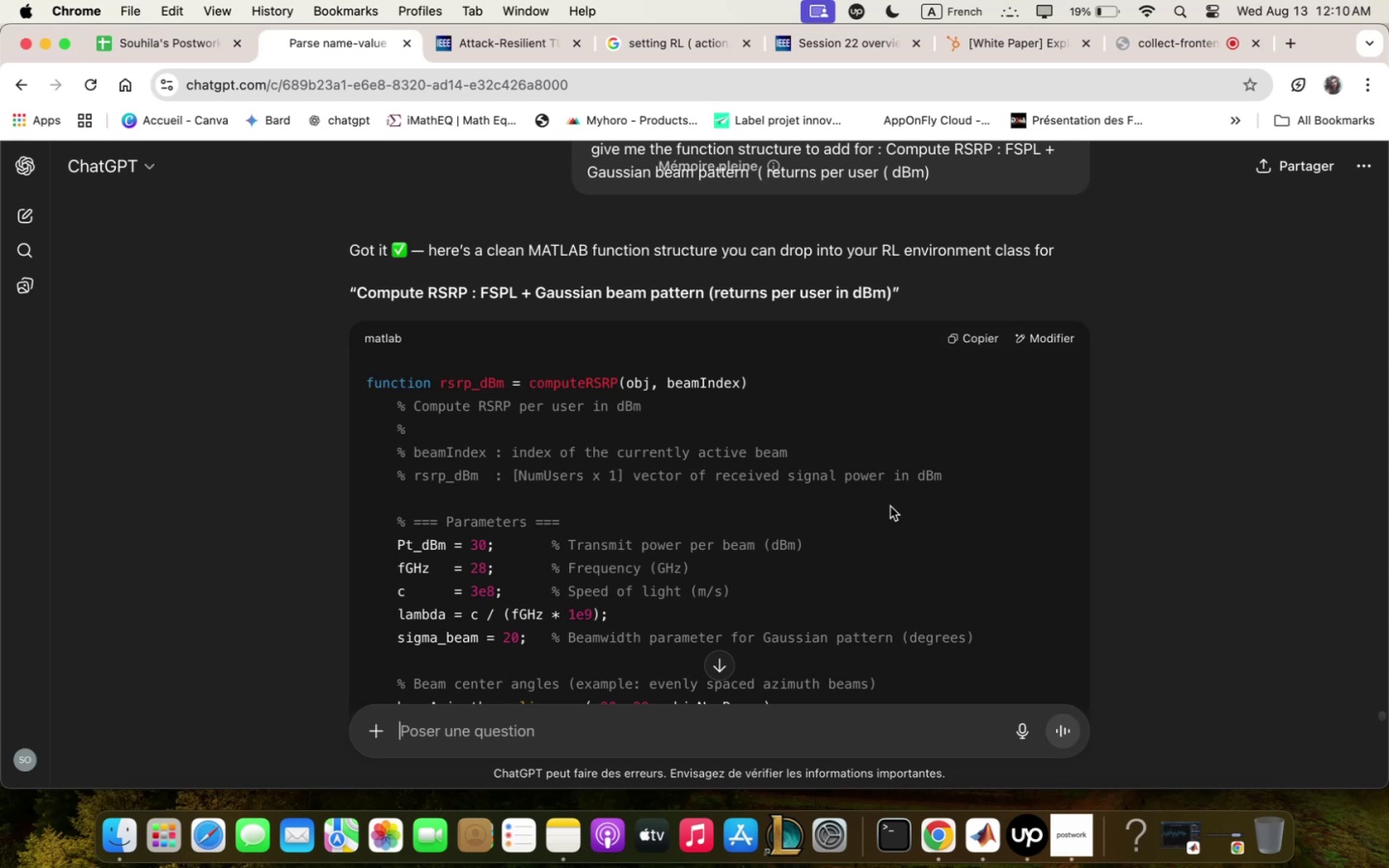 
wait(61.34)
 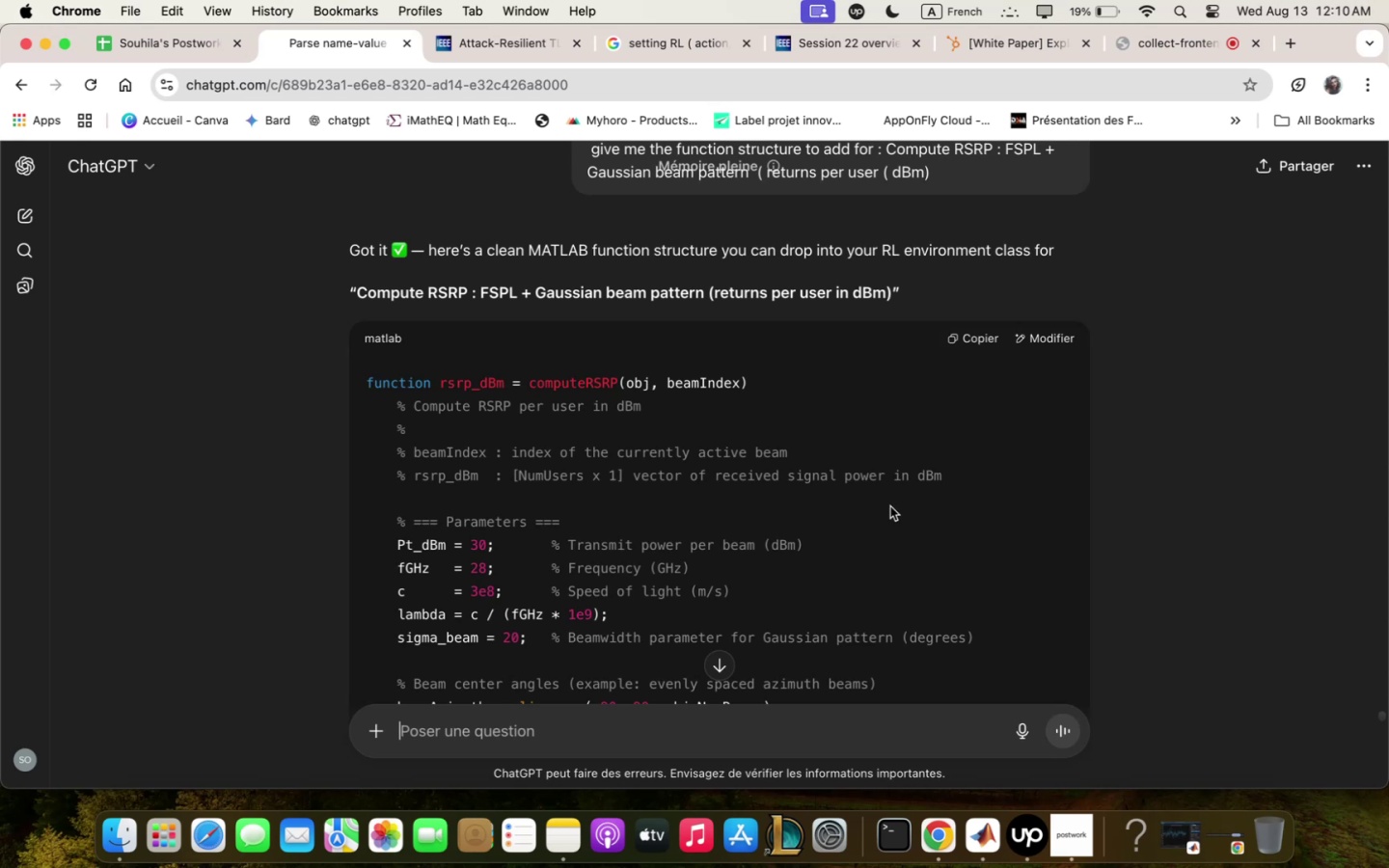 
scroll: coordinate [1114, 510], scroll_direction: down, amount: 5.0
 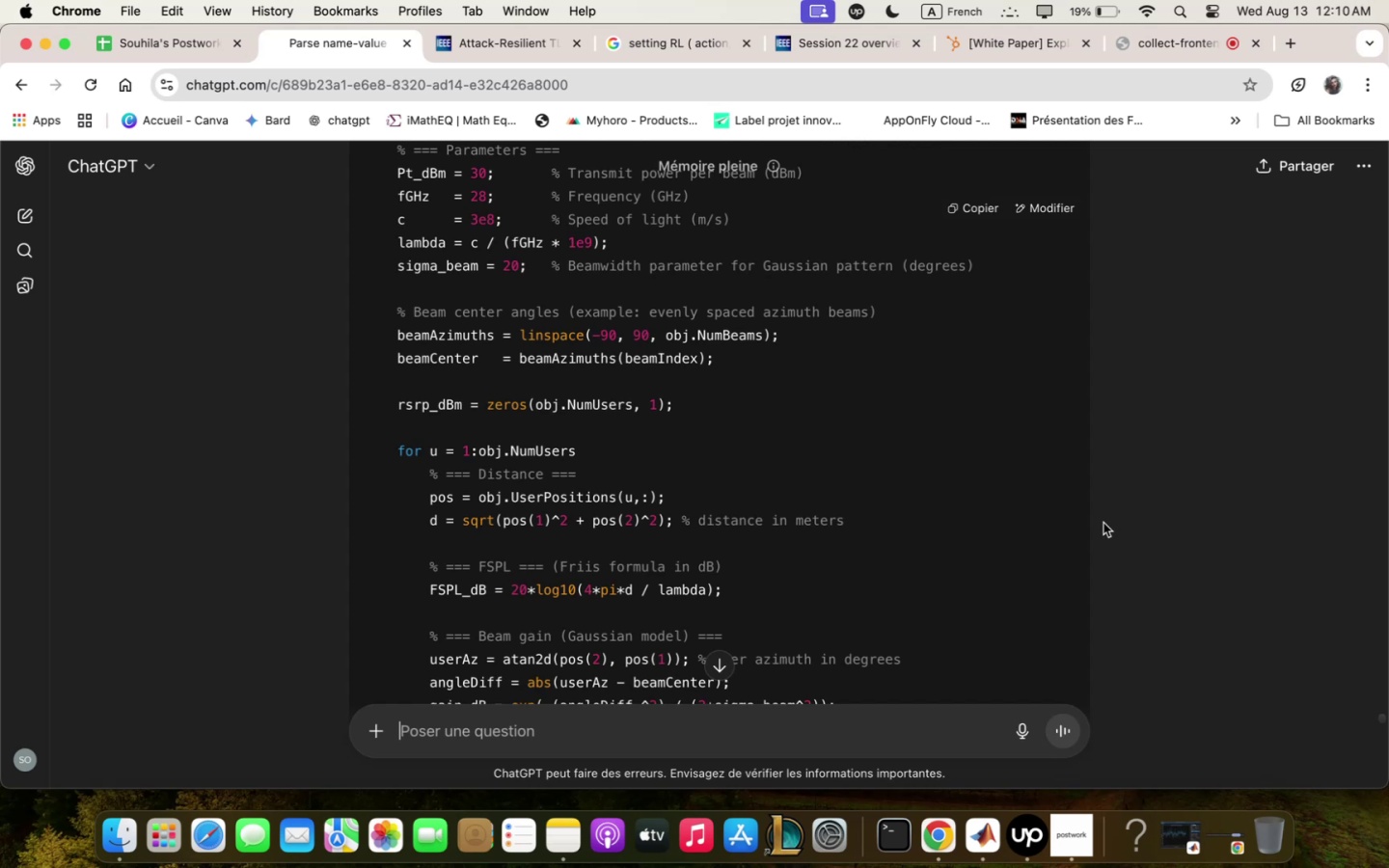 
wait(13.26)
 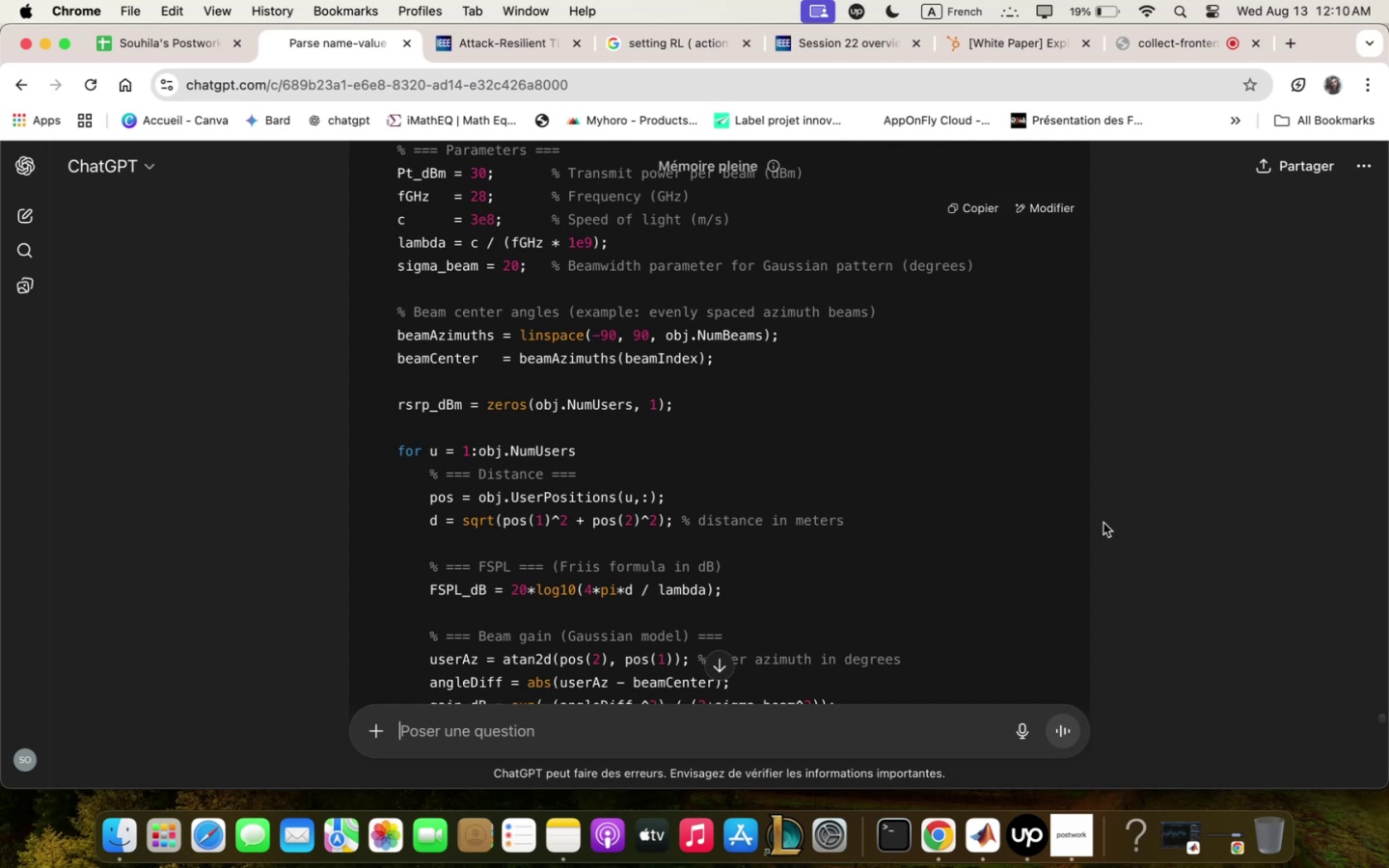 
scroll: coordinate [1103, 523], scroll_direction: down, amount: 2.0
 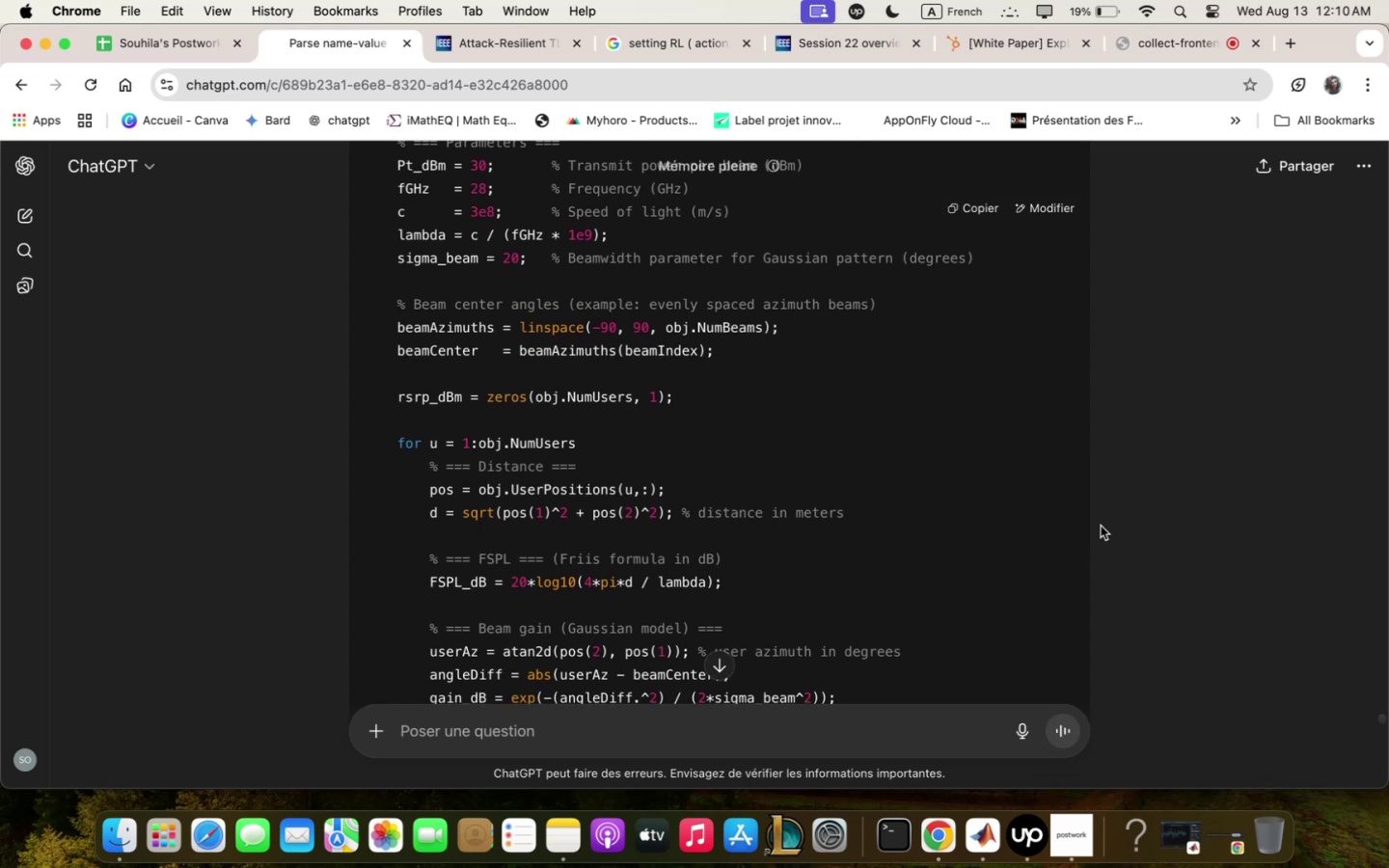 
wait(11.56)
 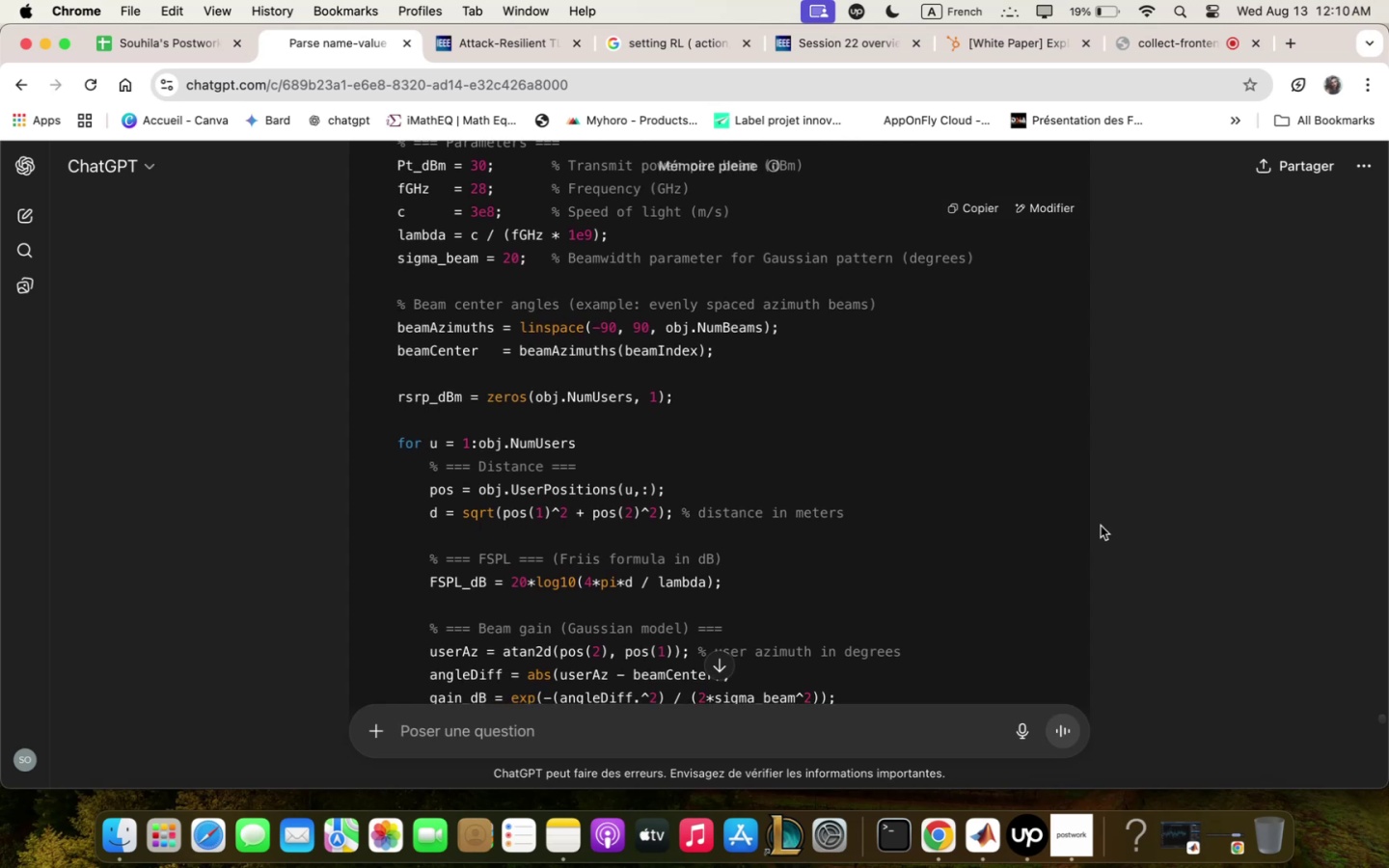 
scroll: coordinate [1103, 525], scroll_direction: down, amount: 6.0
 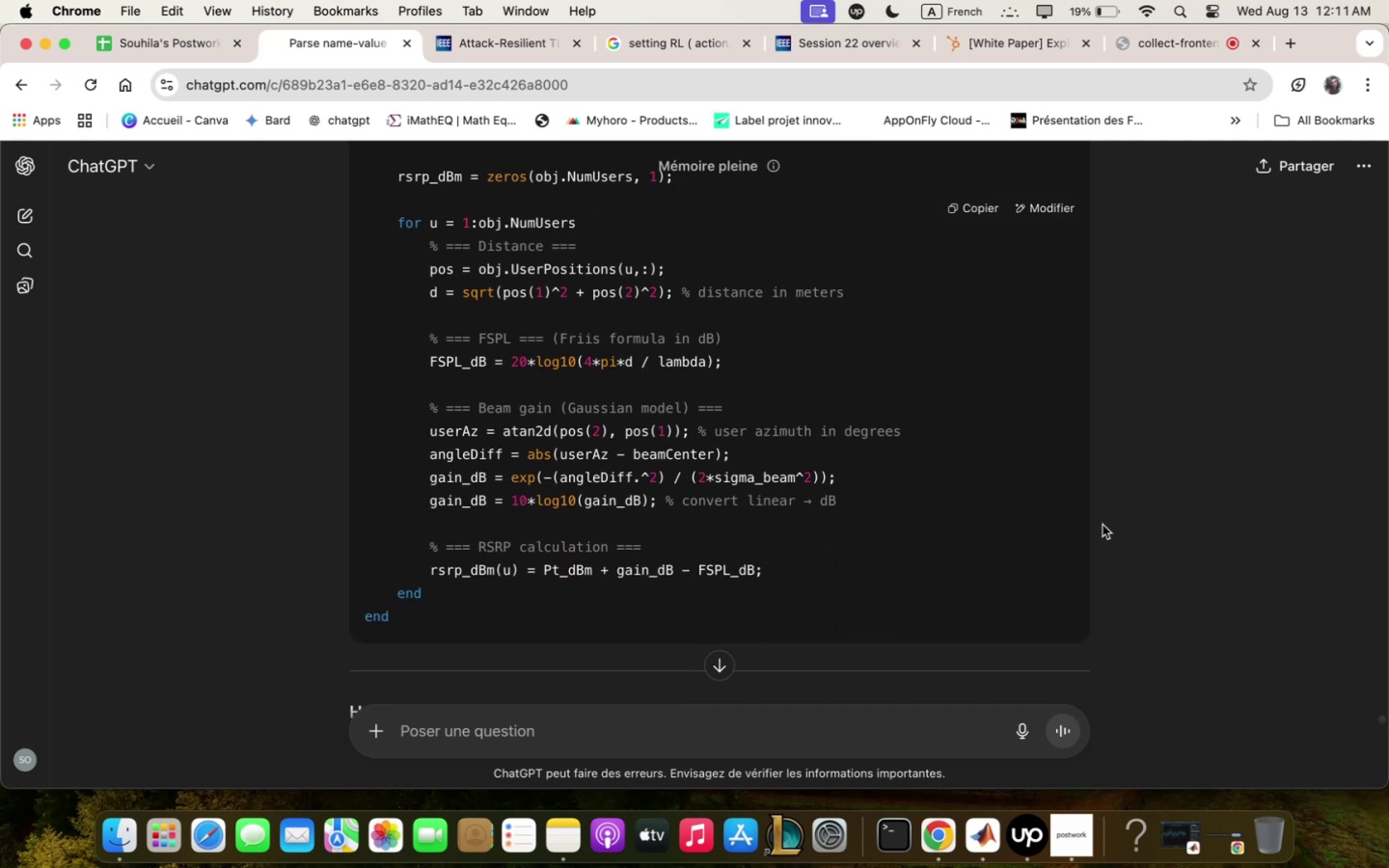 
scroll: coordinate [1104, 528], scroll_direction: up, amount: 14.0
 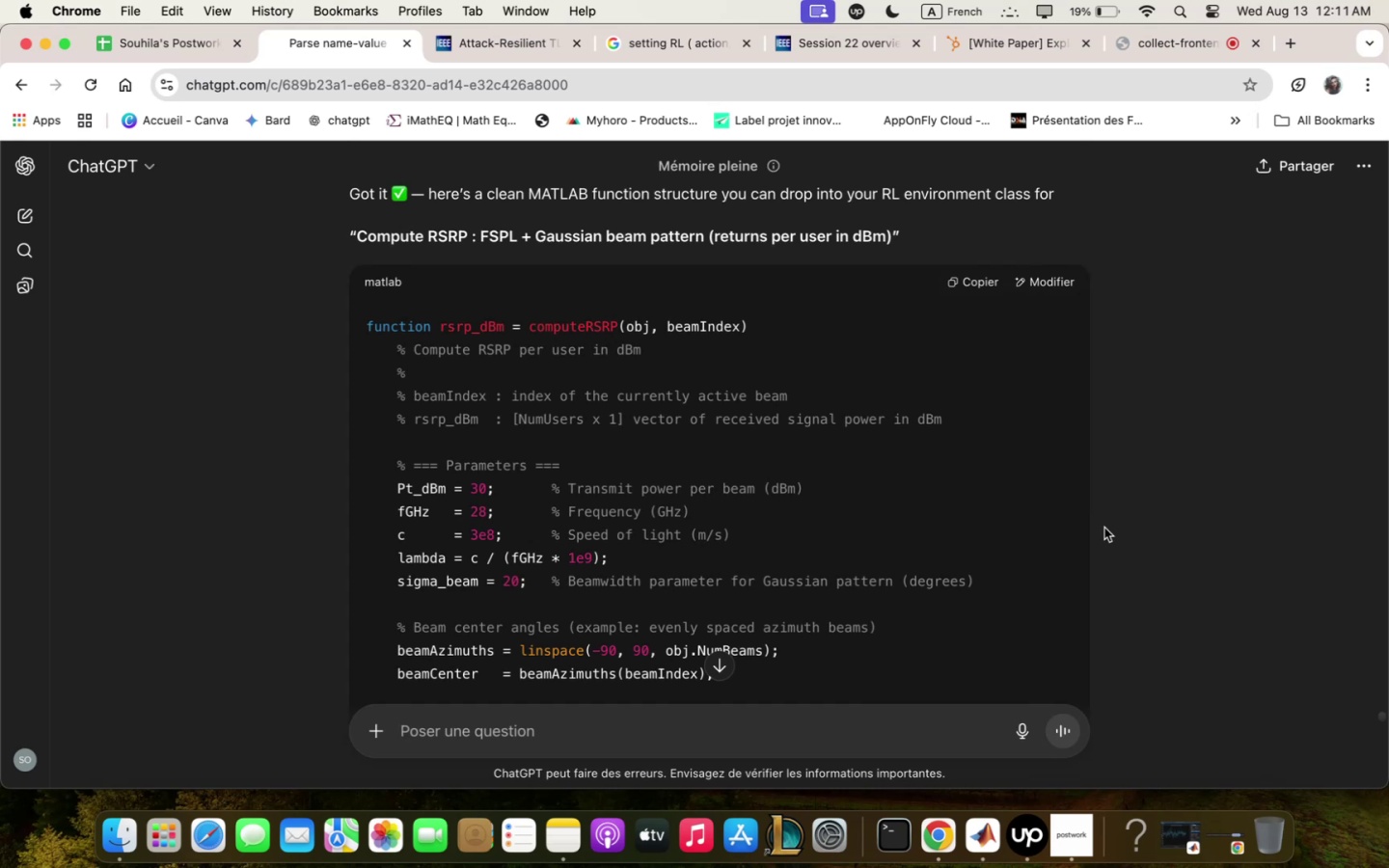 
wait(17.83)
 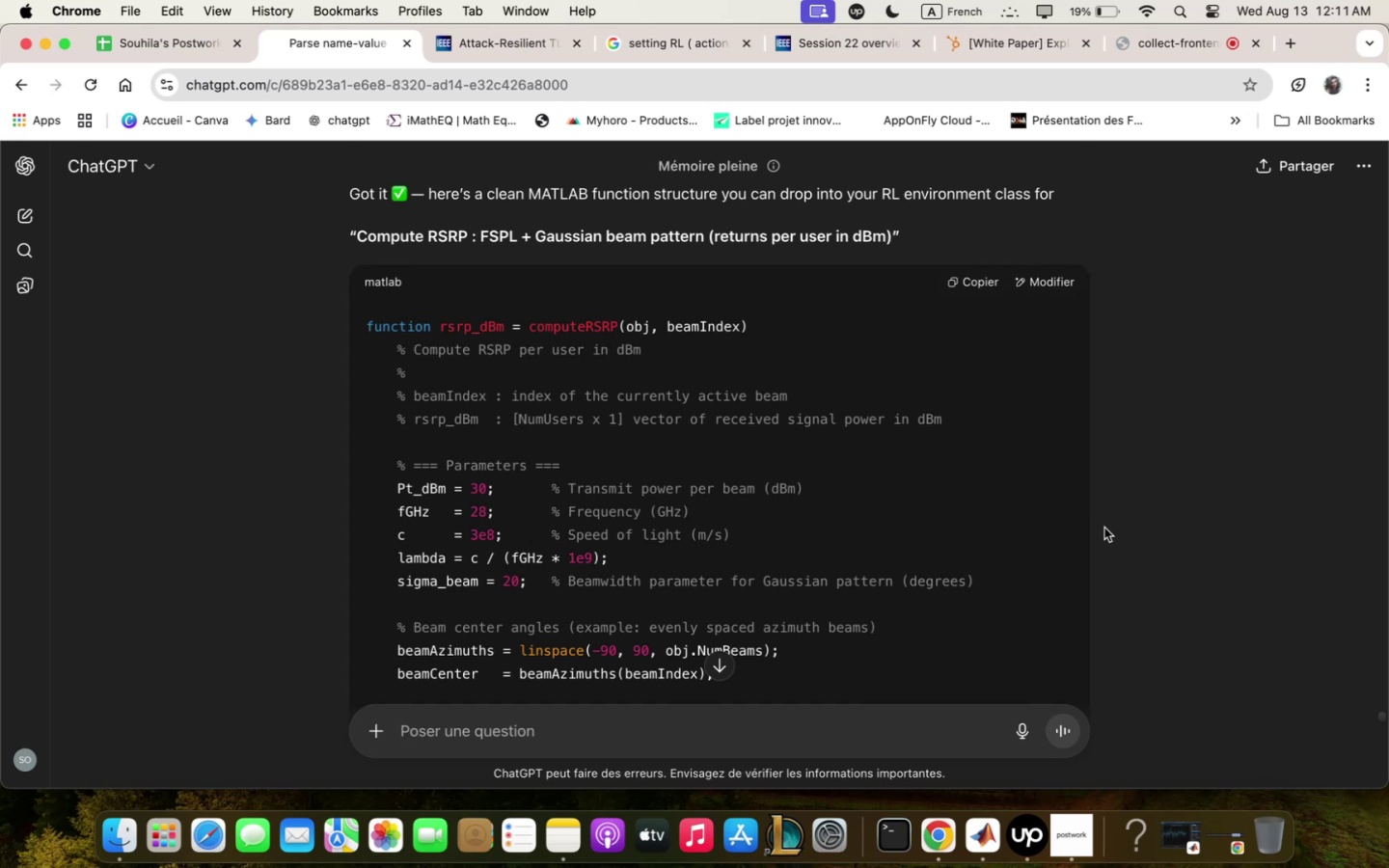 
left_click_drag(start_coordinate=[751, 325], to_coordinate=[340, 327])
 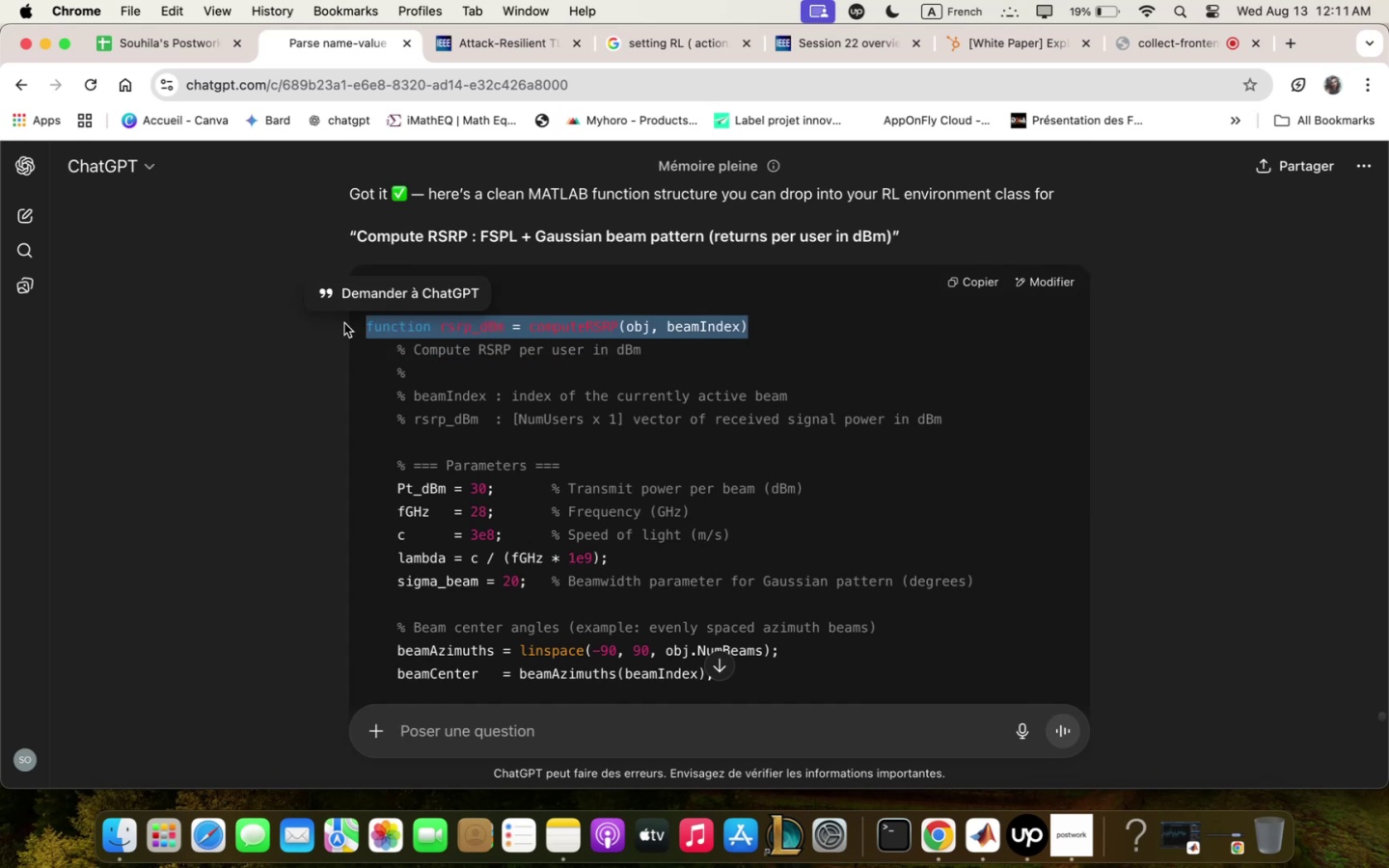 
key(Meta+CommandLeft)
 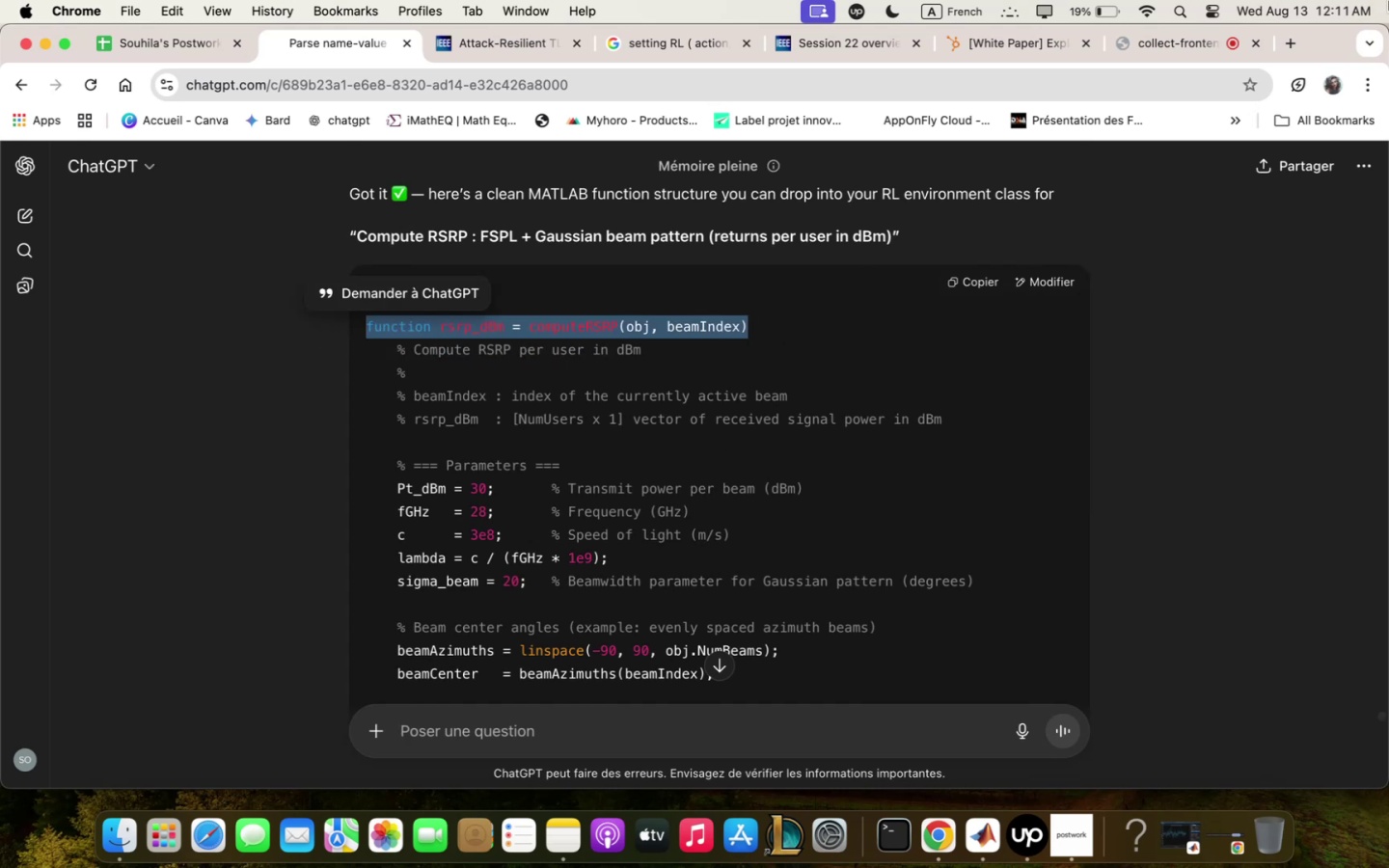 
key(Meta+C)
 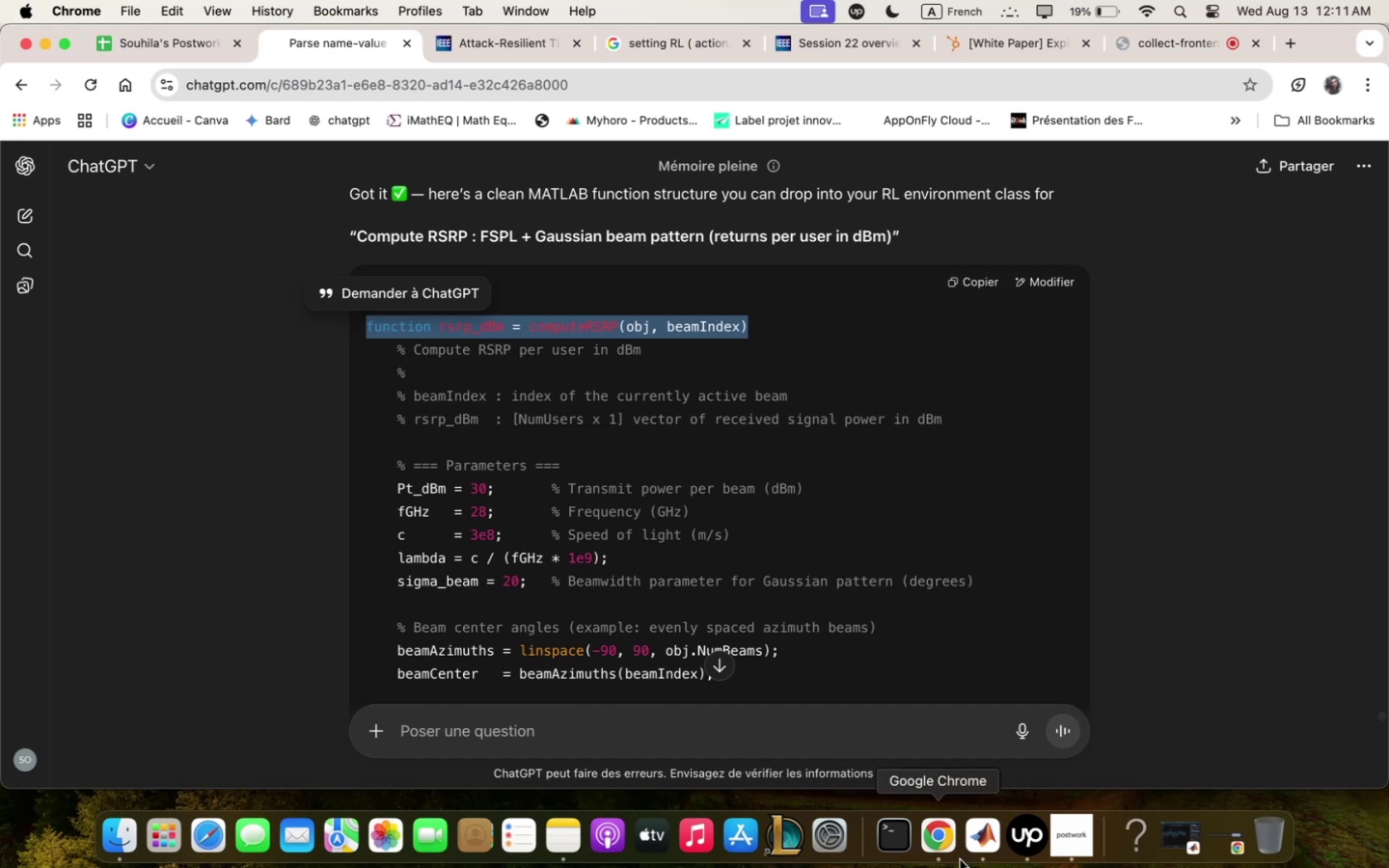 
left_click([973, 850])
 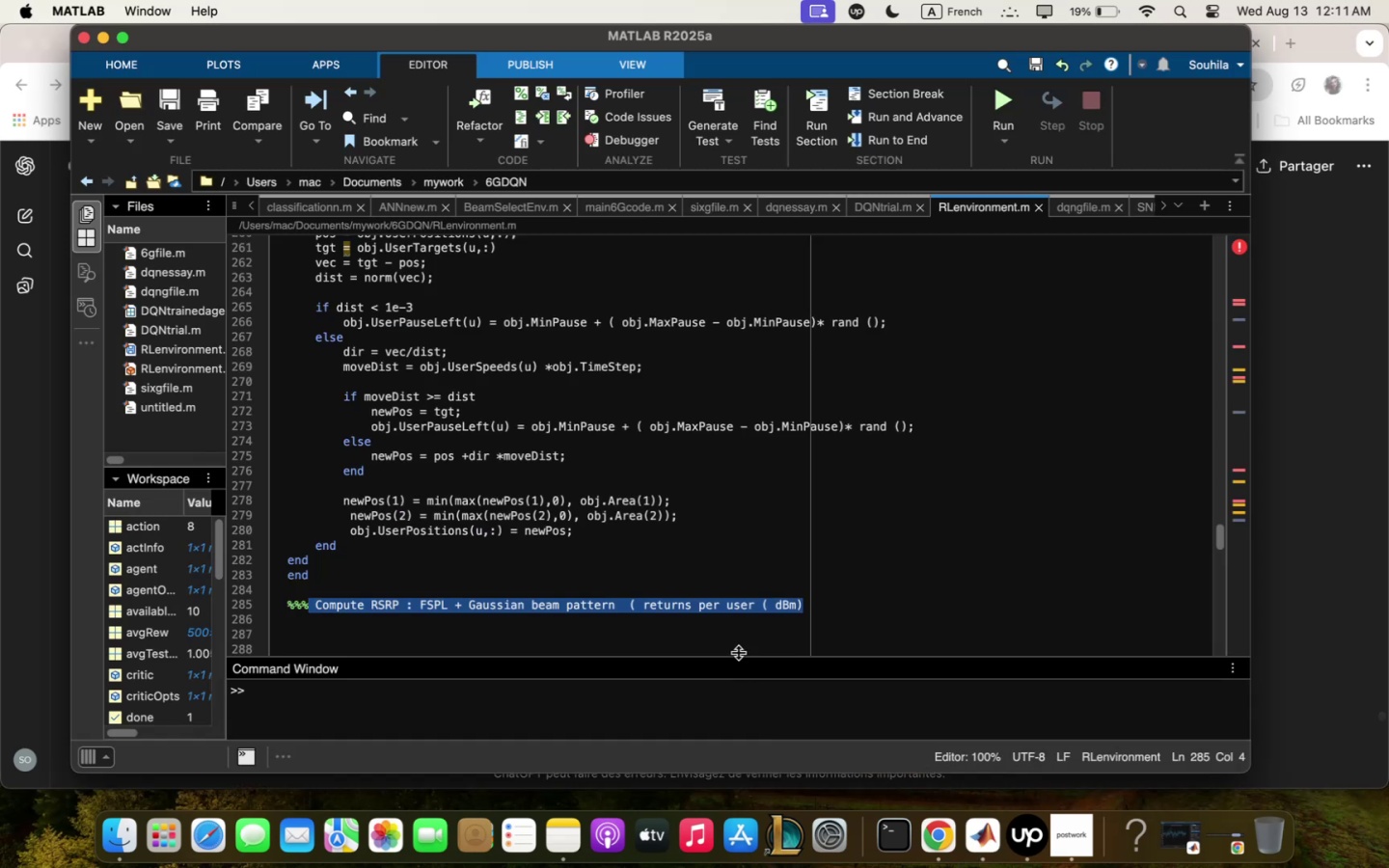 
left_click([738, 638])
 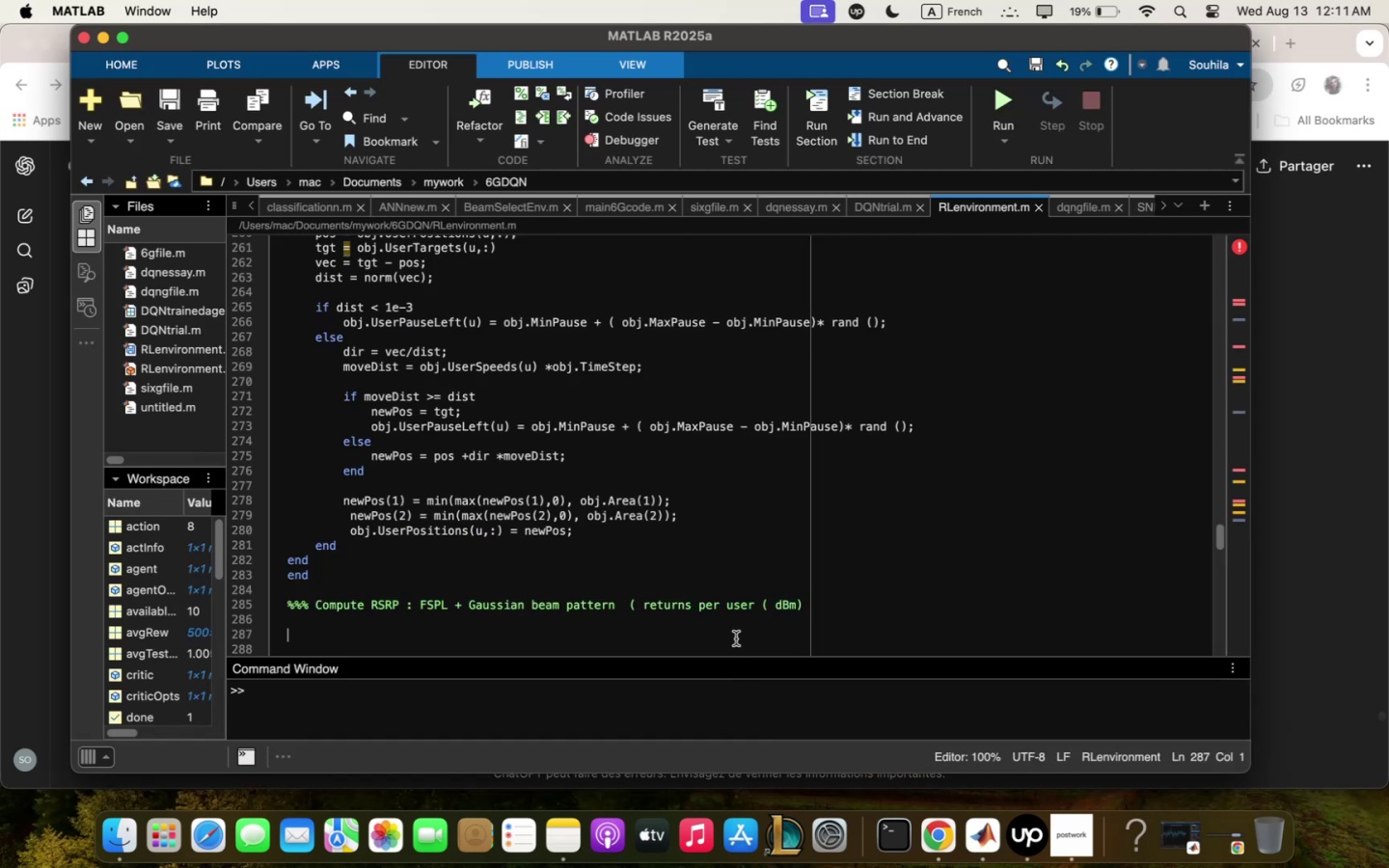 
key(Enter)
 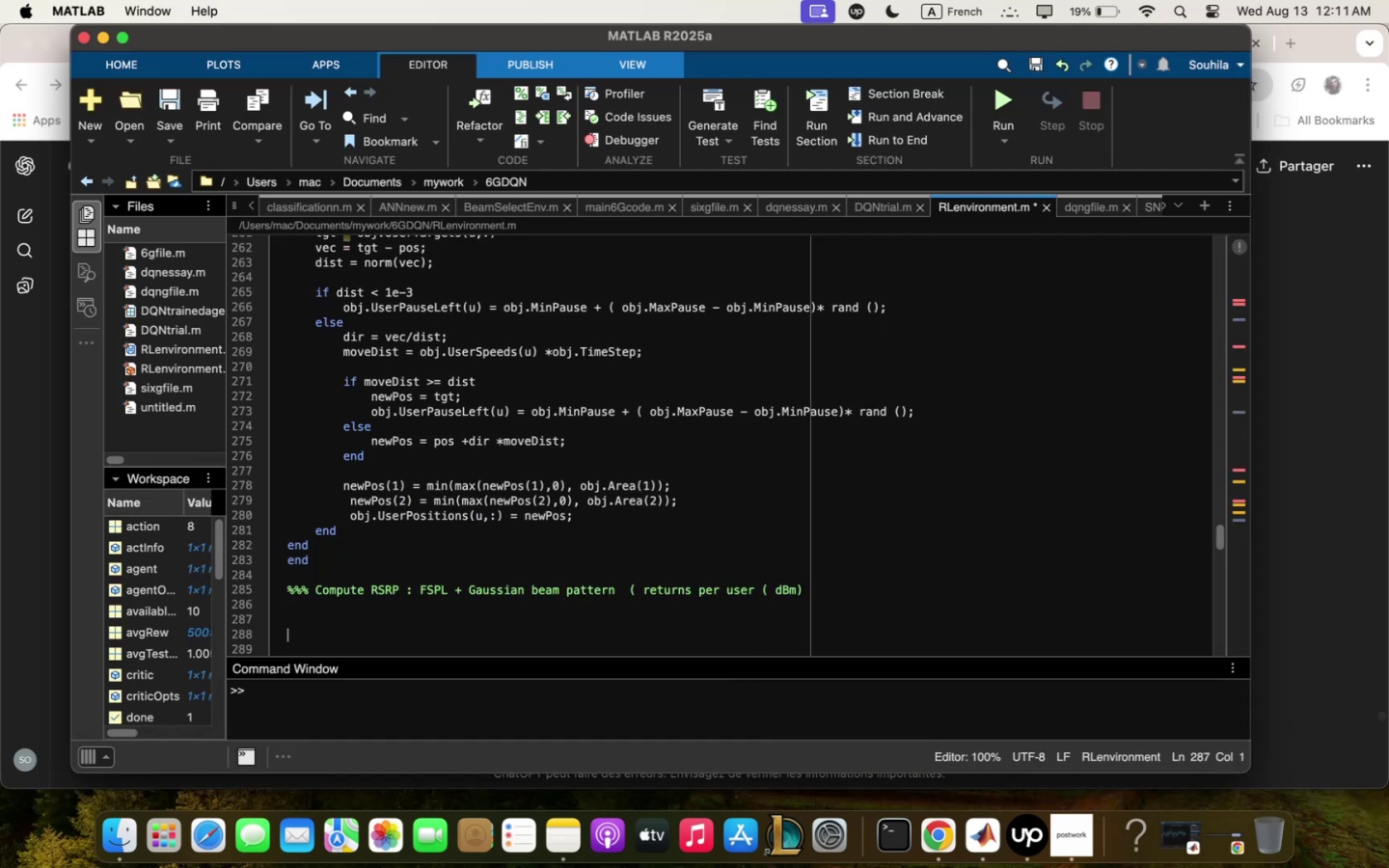 
key(Meta+V)
 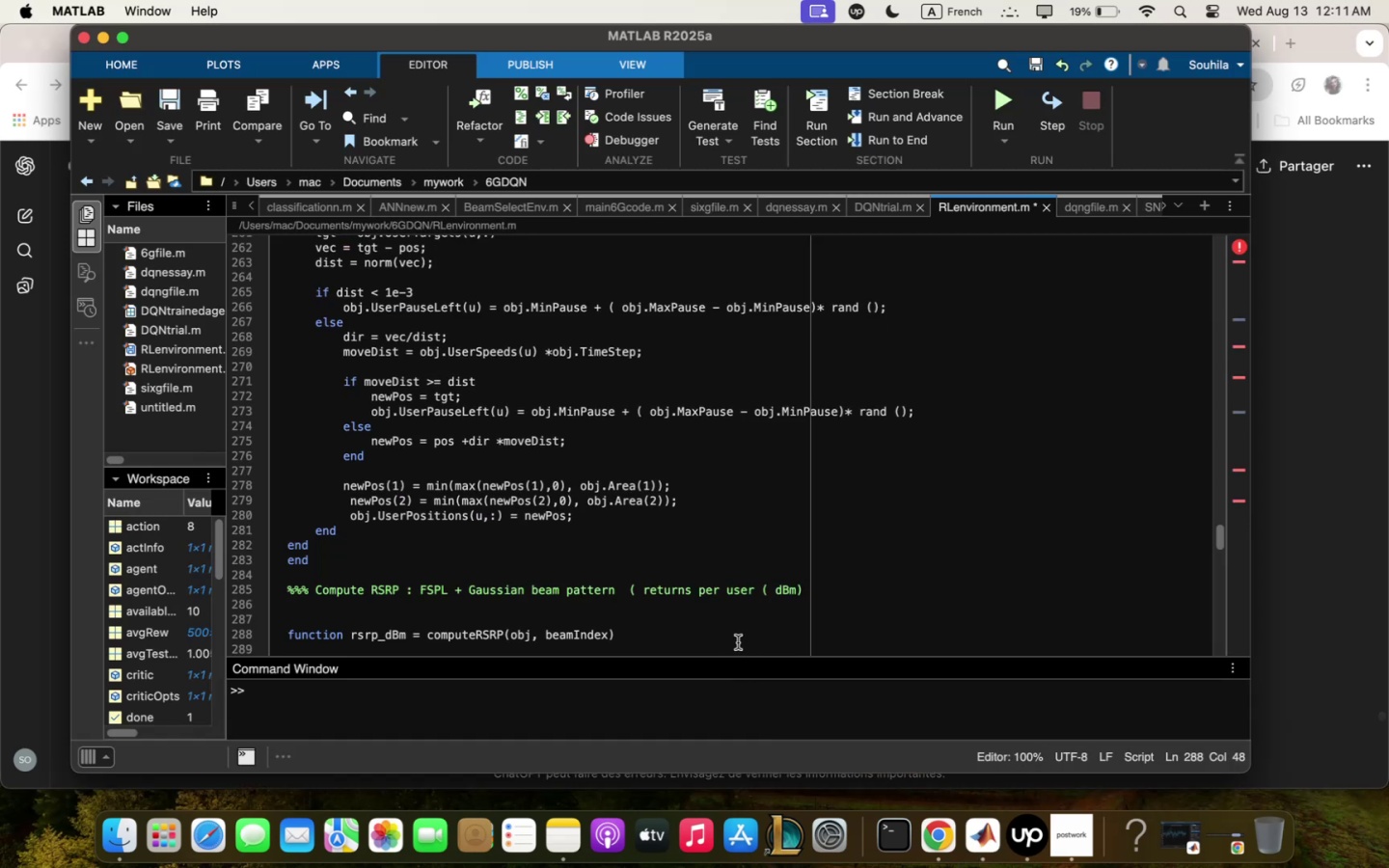 
key(Enter)
 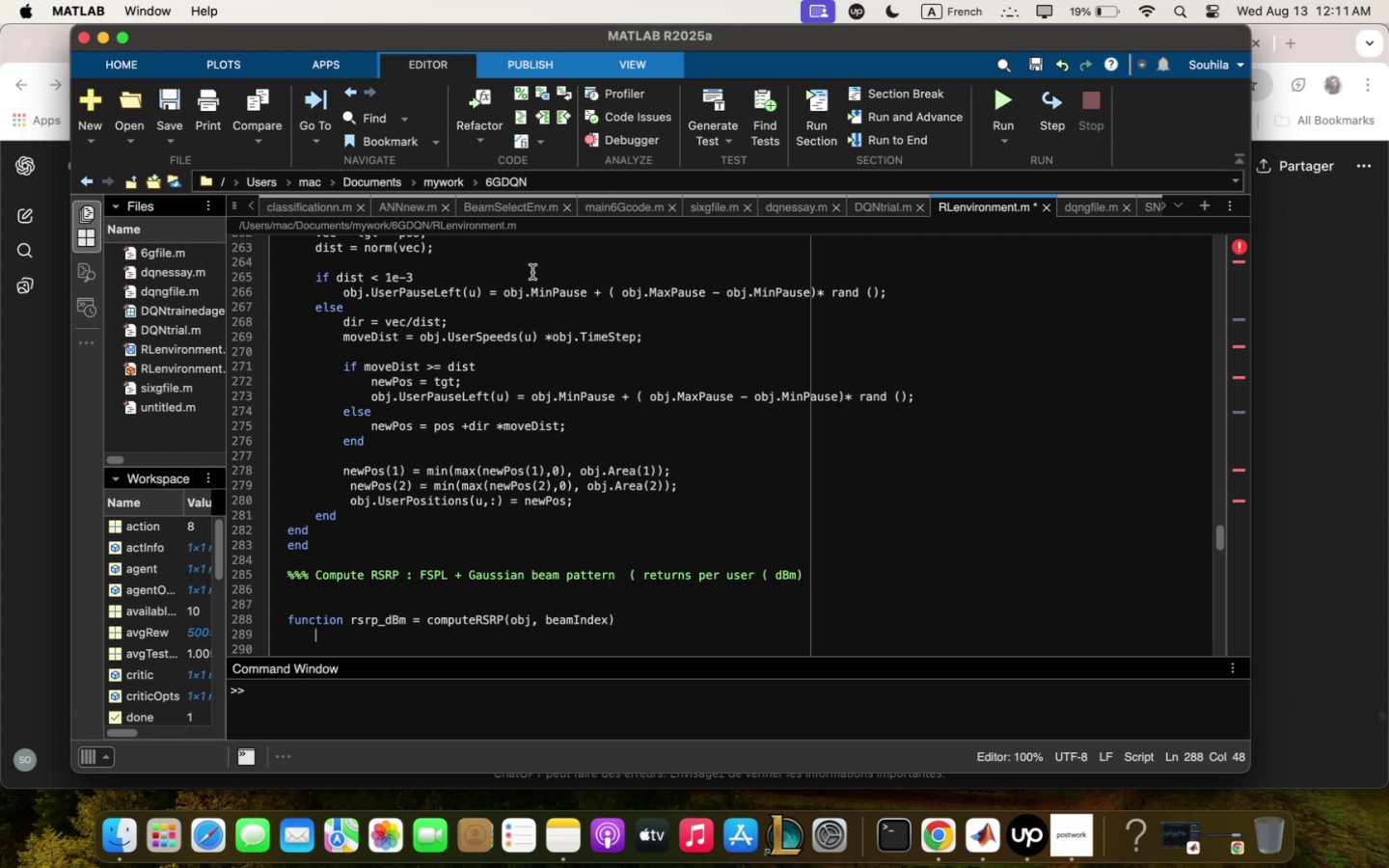 
wait(13.99)
 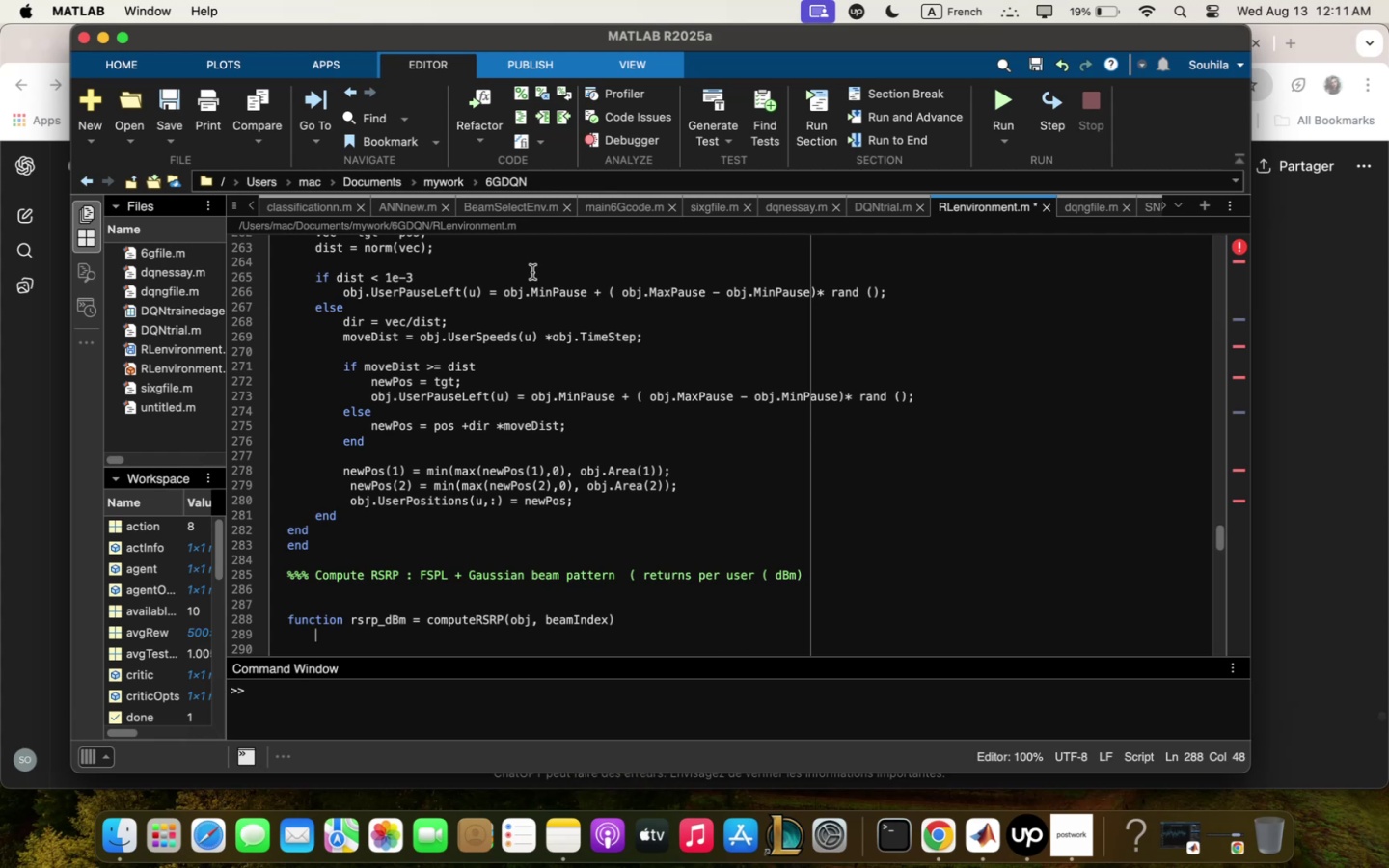 
left_click([607, 620])
 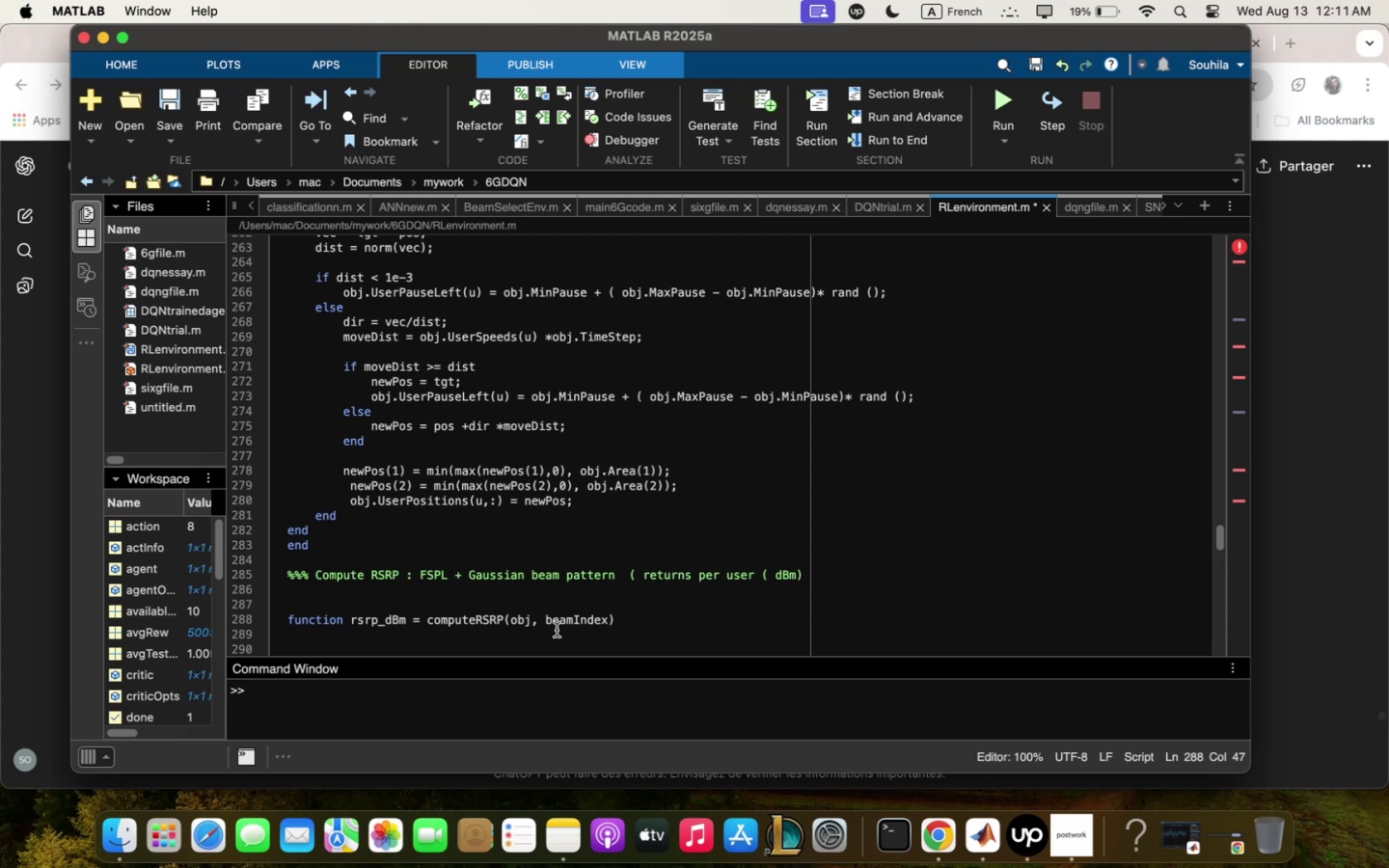 
left_click([540, 619])
 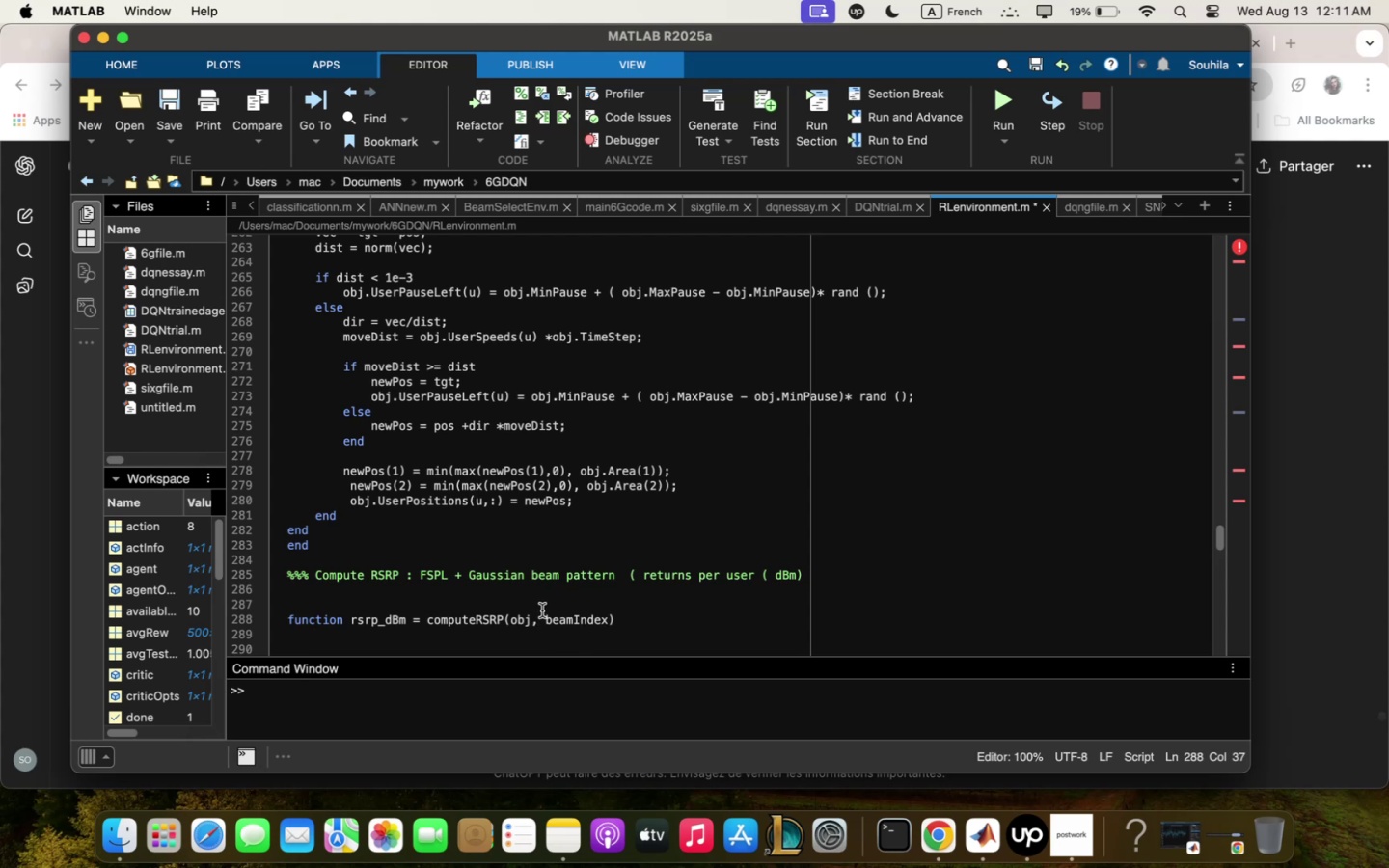 
type( userPosm)
 